 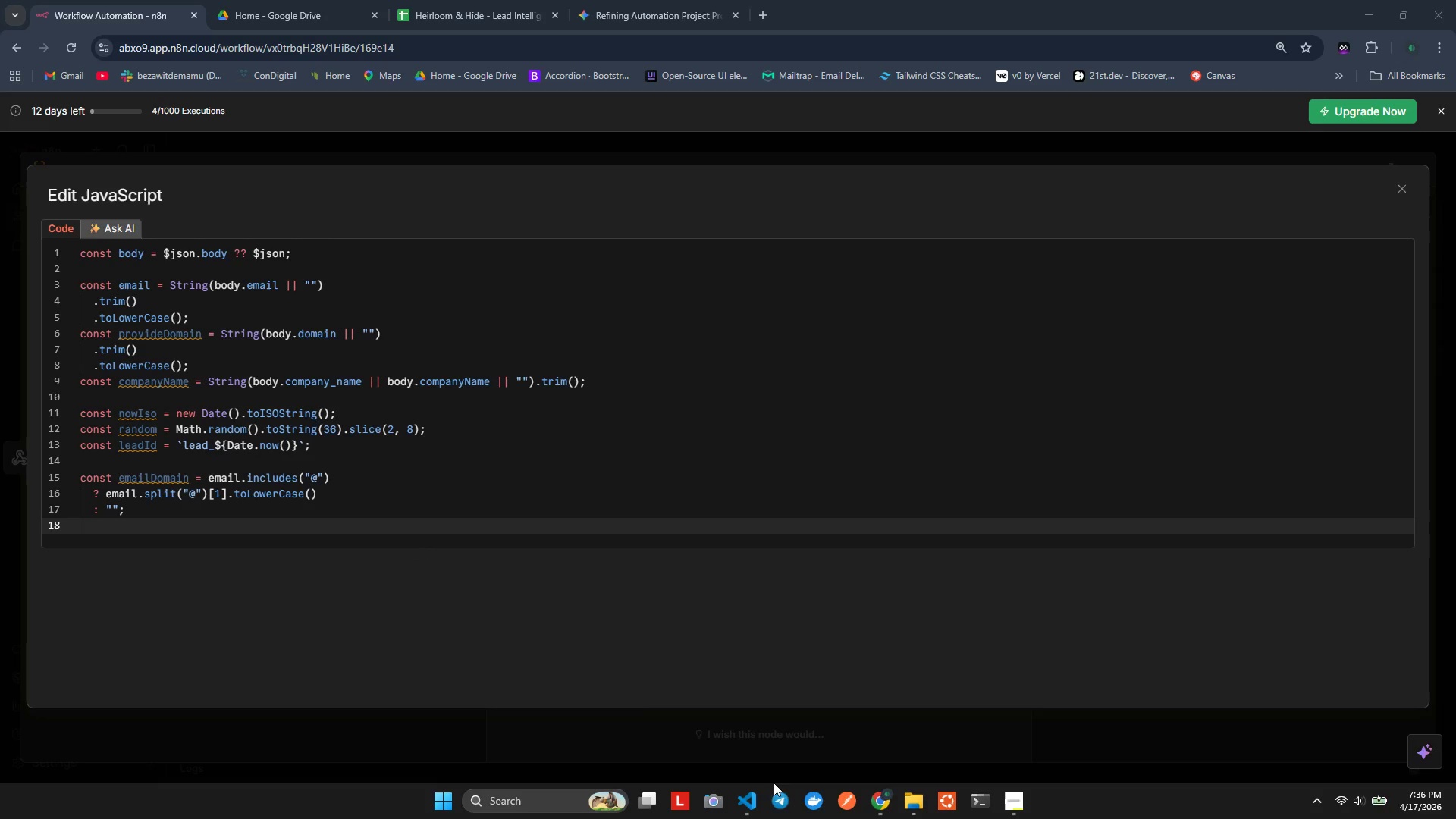 
left_click([491, 188])
 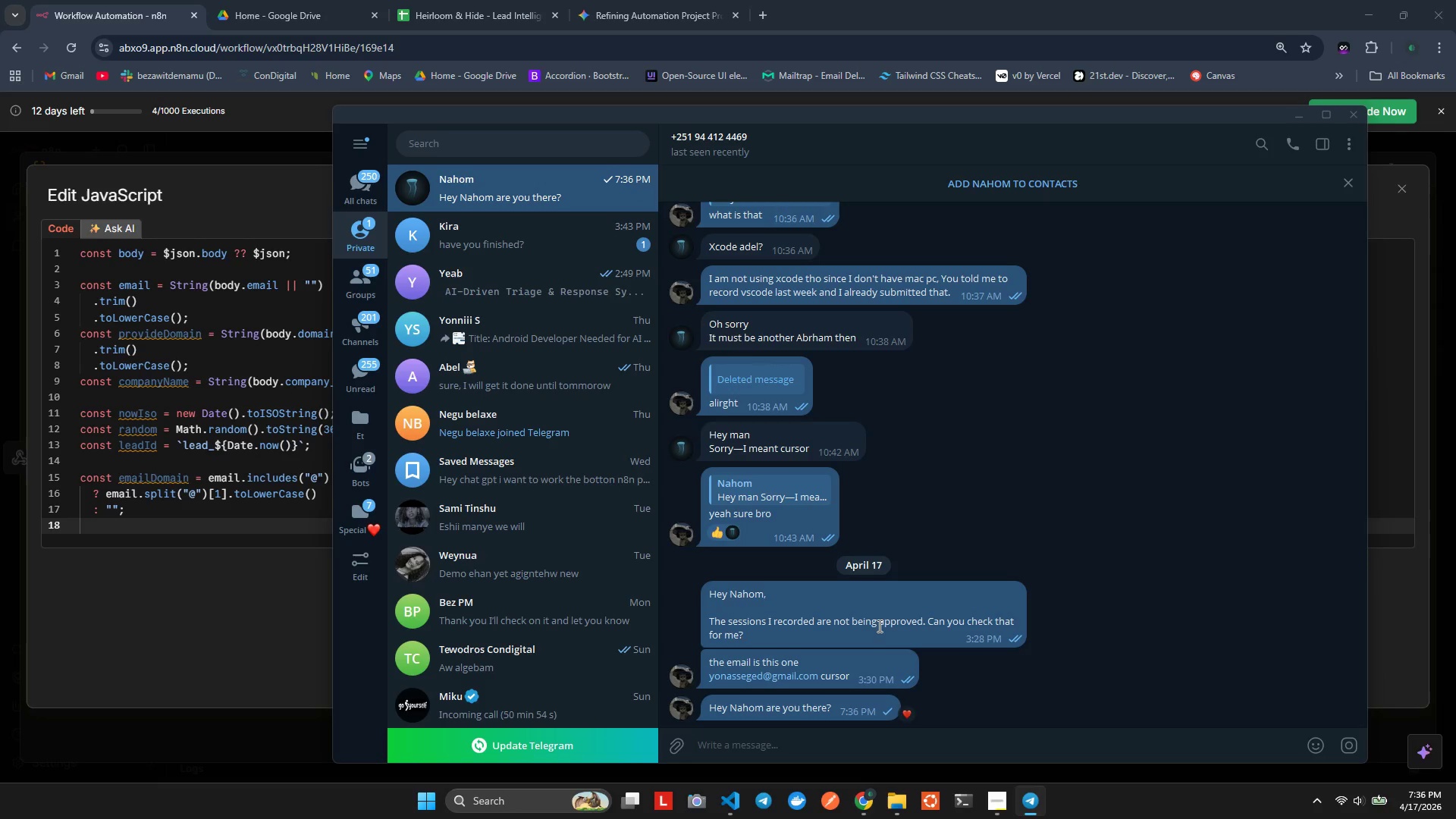 
left_click([1342, 110])
 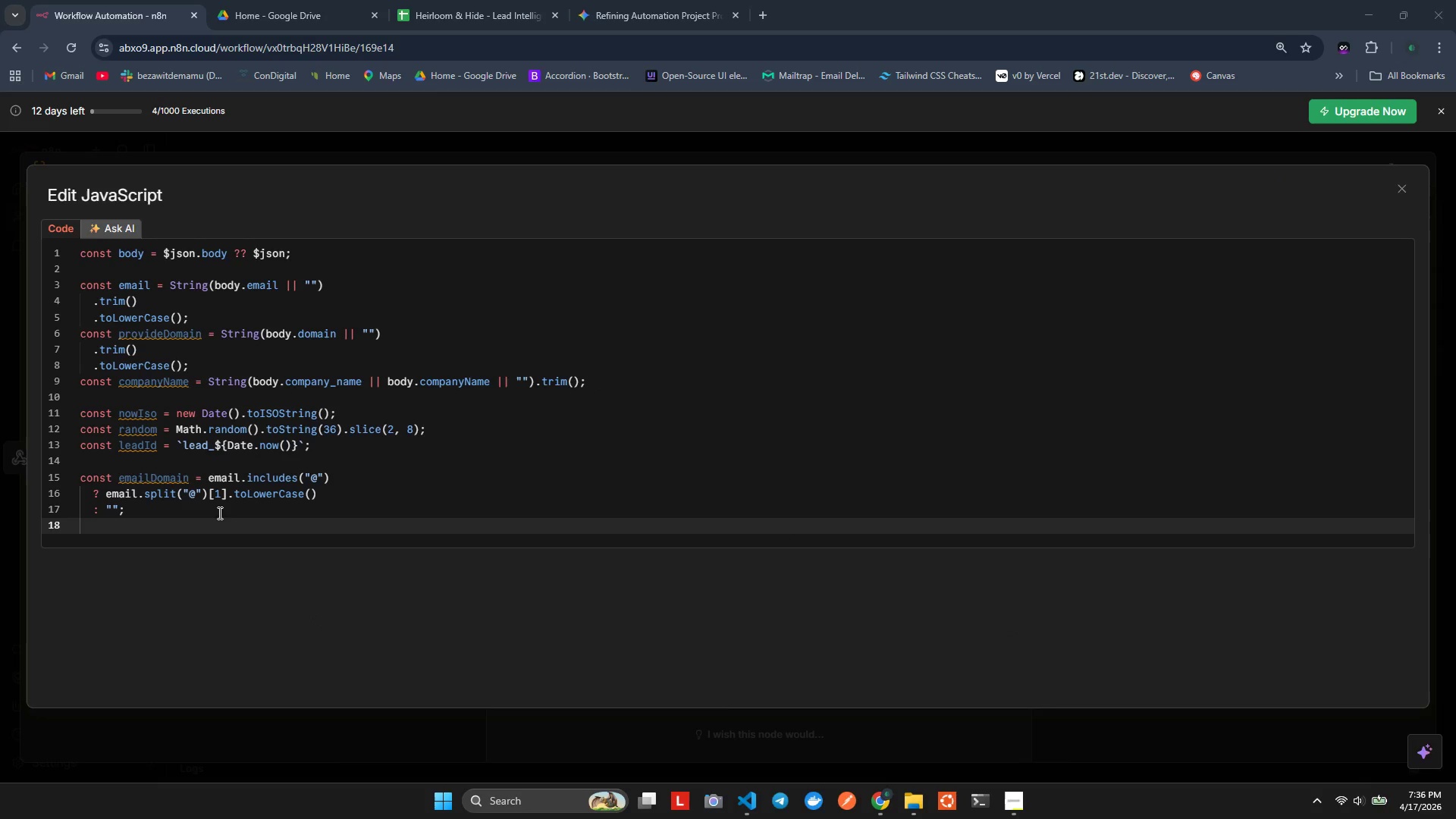 
scroll: coordinate [271, 504], scroll_direction: down, amount: 4.0
 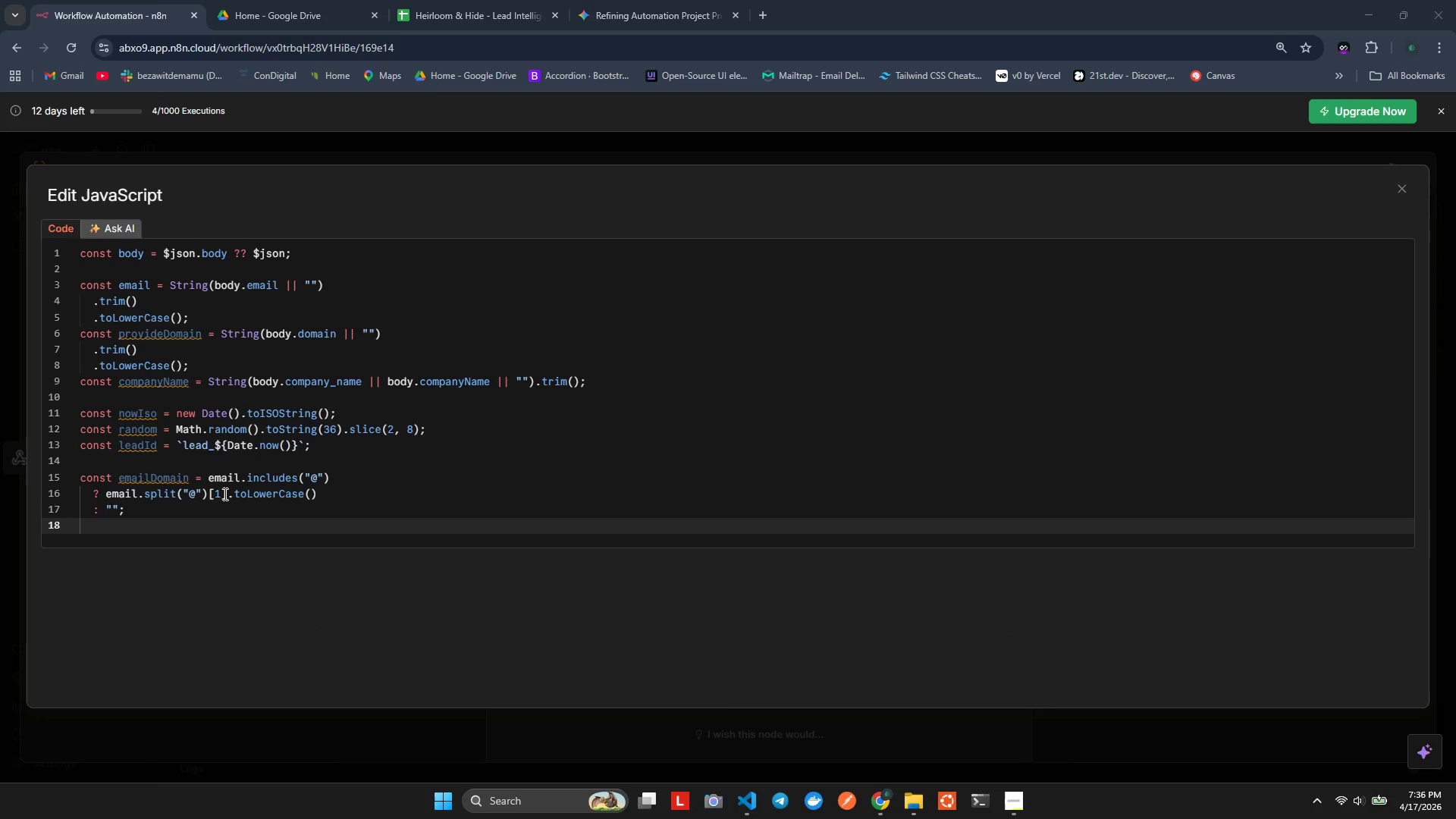 
left_click([224, 494])
 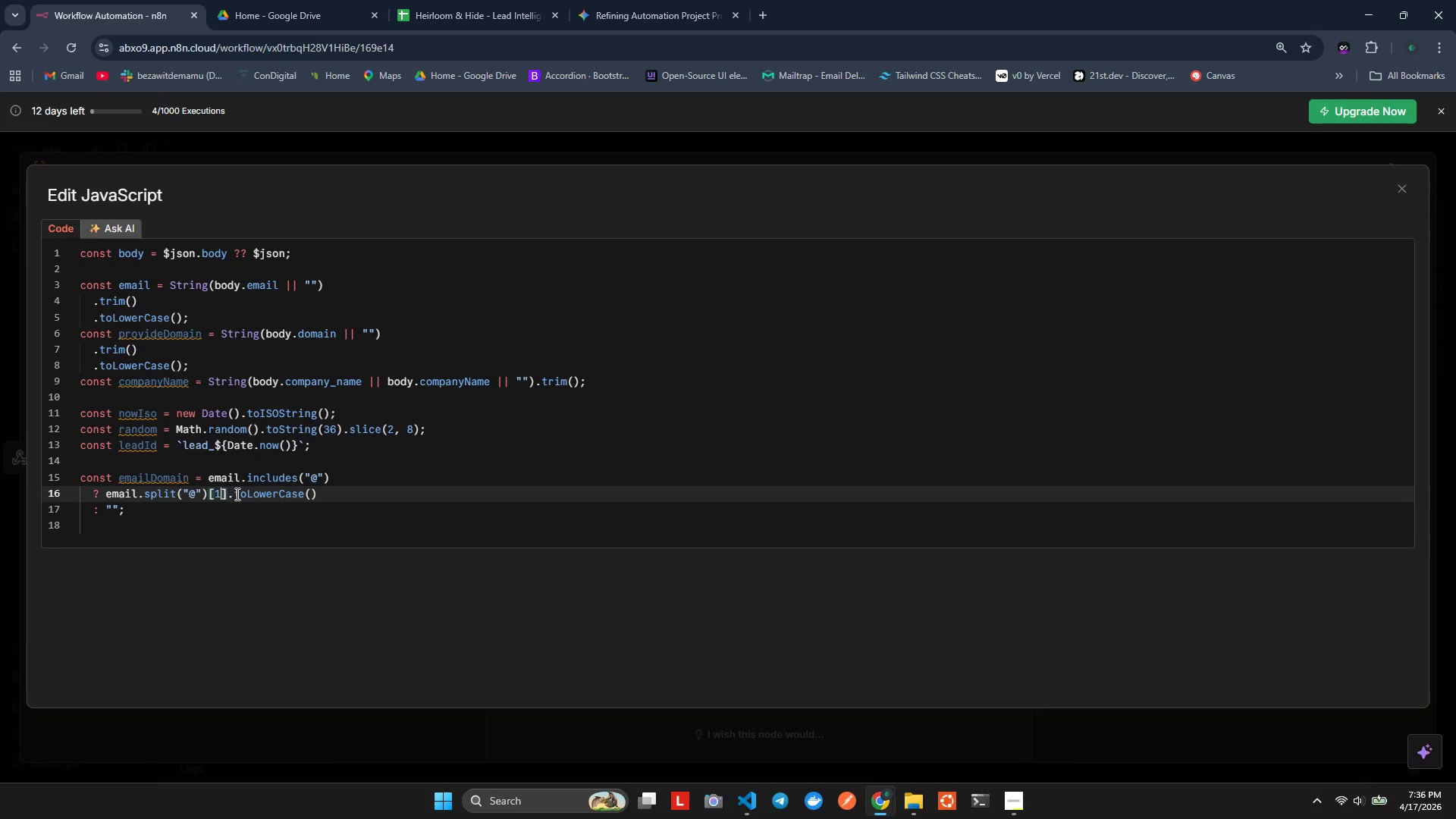 
scroll: coordinate [237, 494], scroll_direction: down, amount: 3.0
 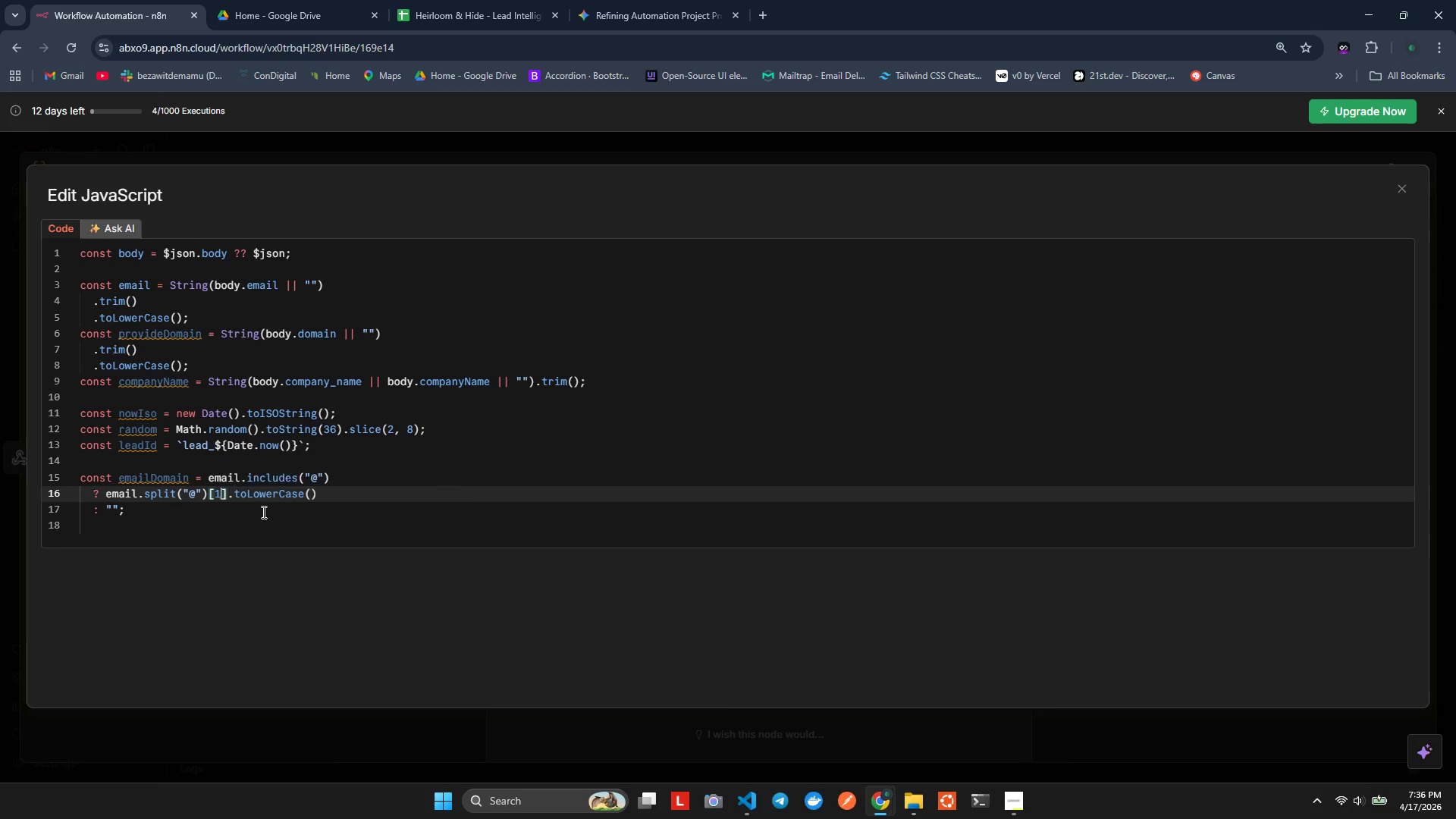 
left_click([259, 519])
 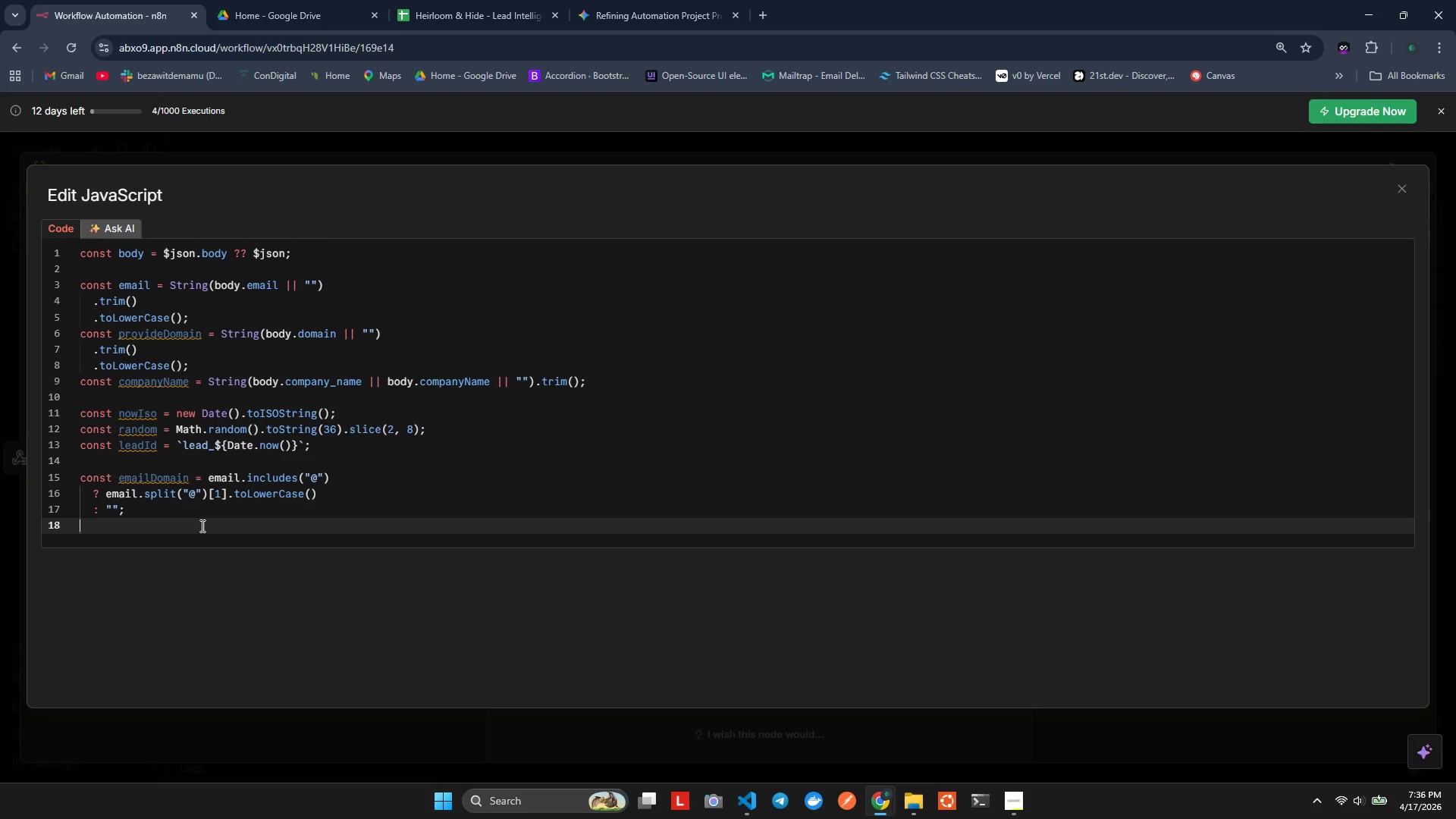 
left_click([143, 467])
 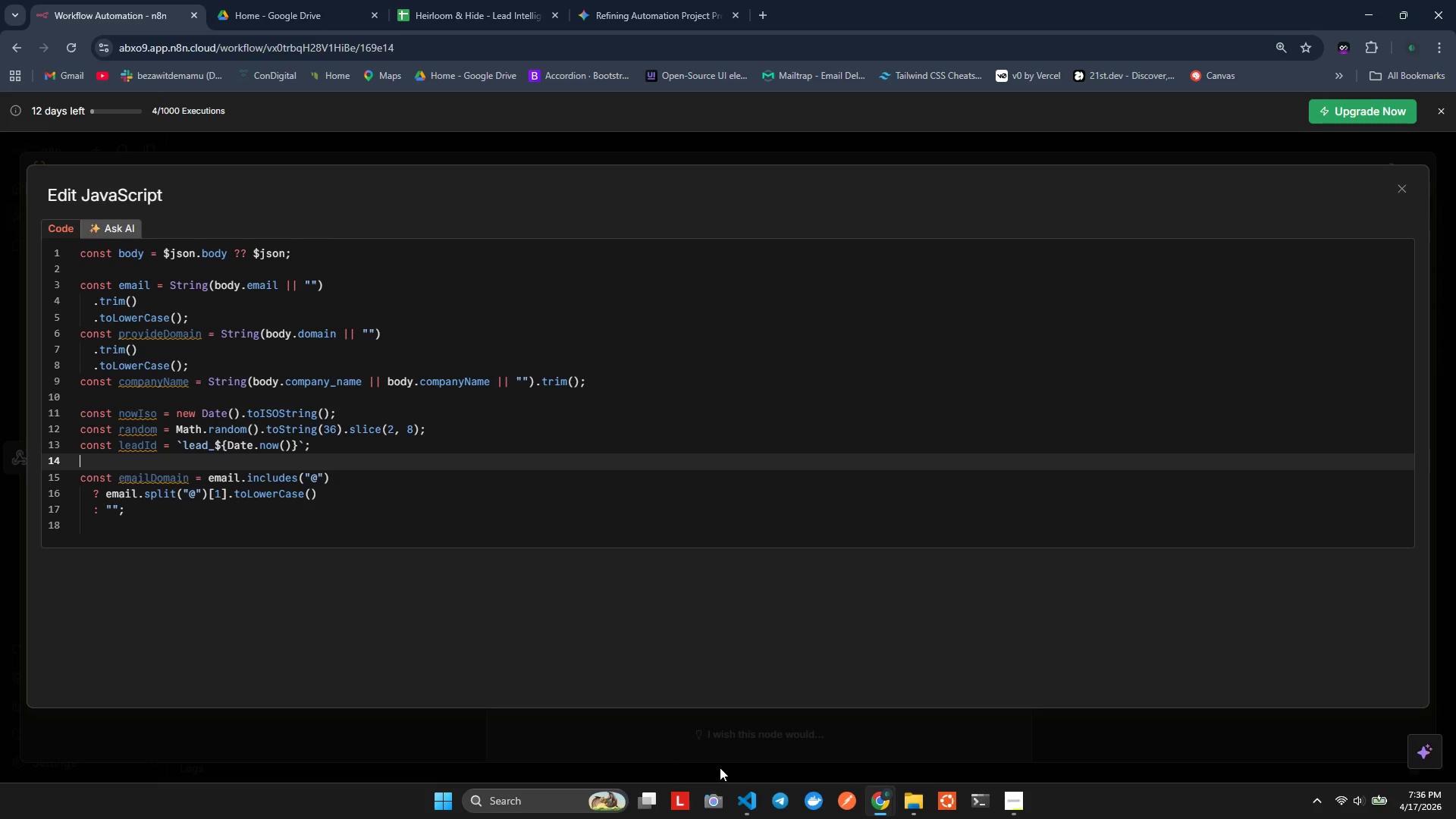 
left_click([785, 799])
 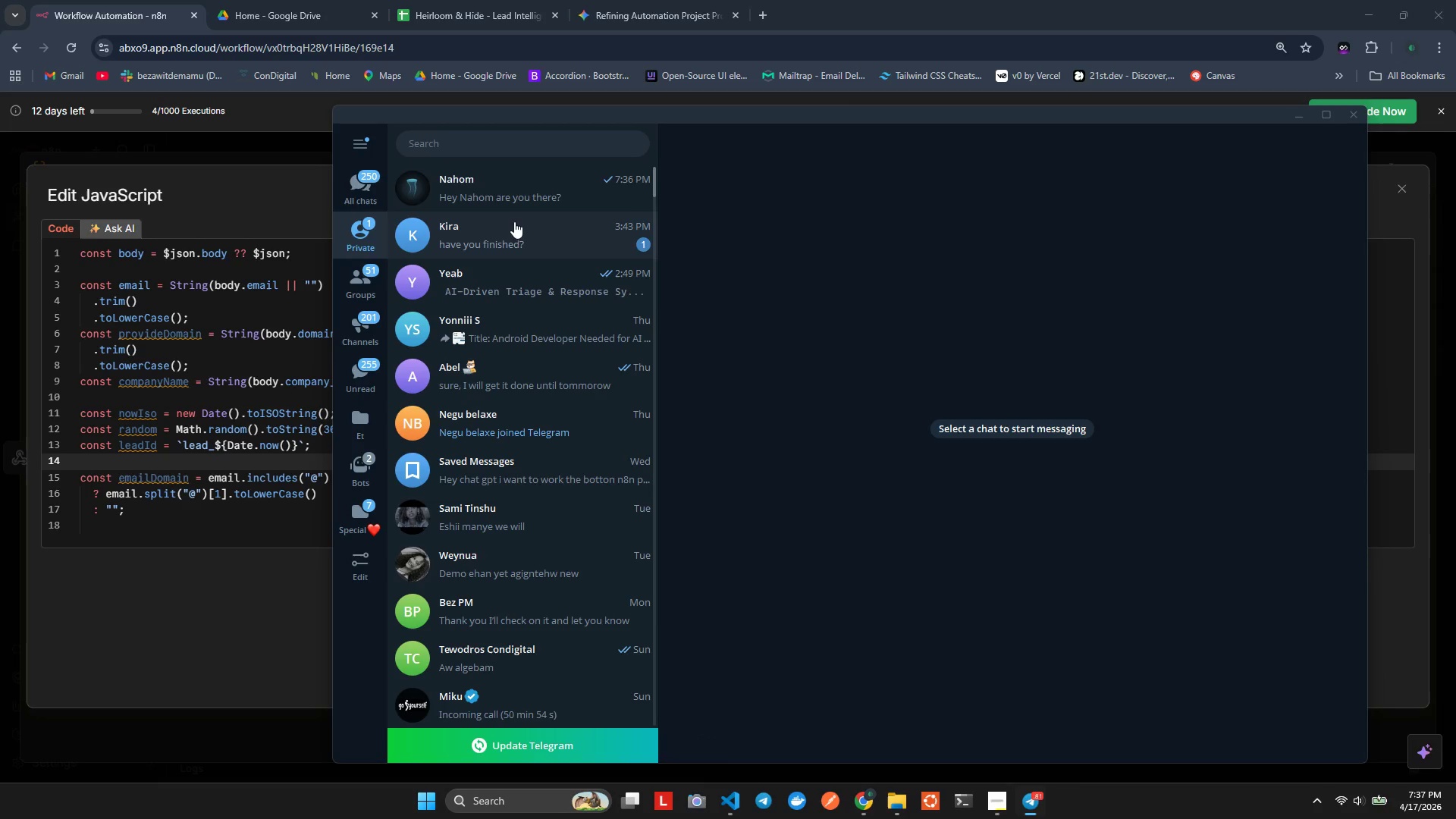 
left_click([514, 201])
 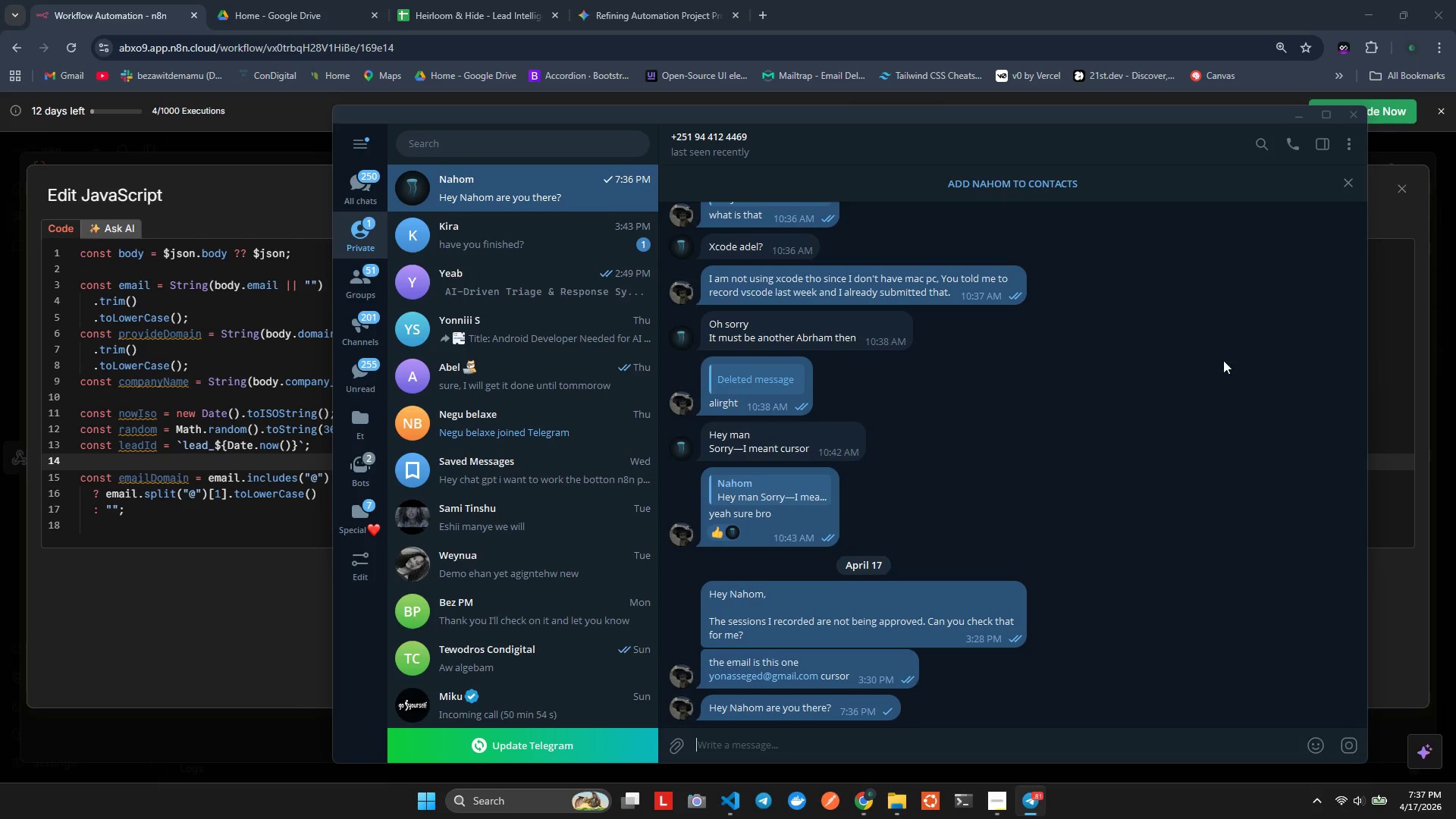 
wait(10.59)
 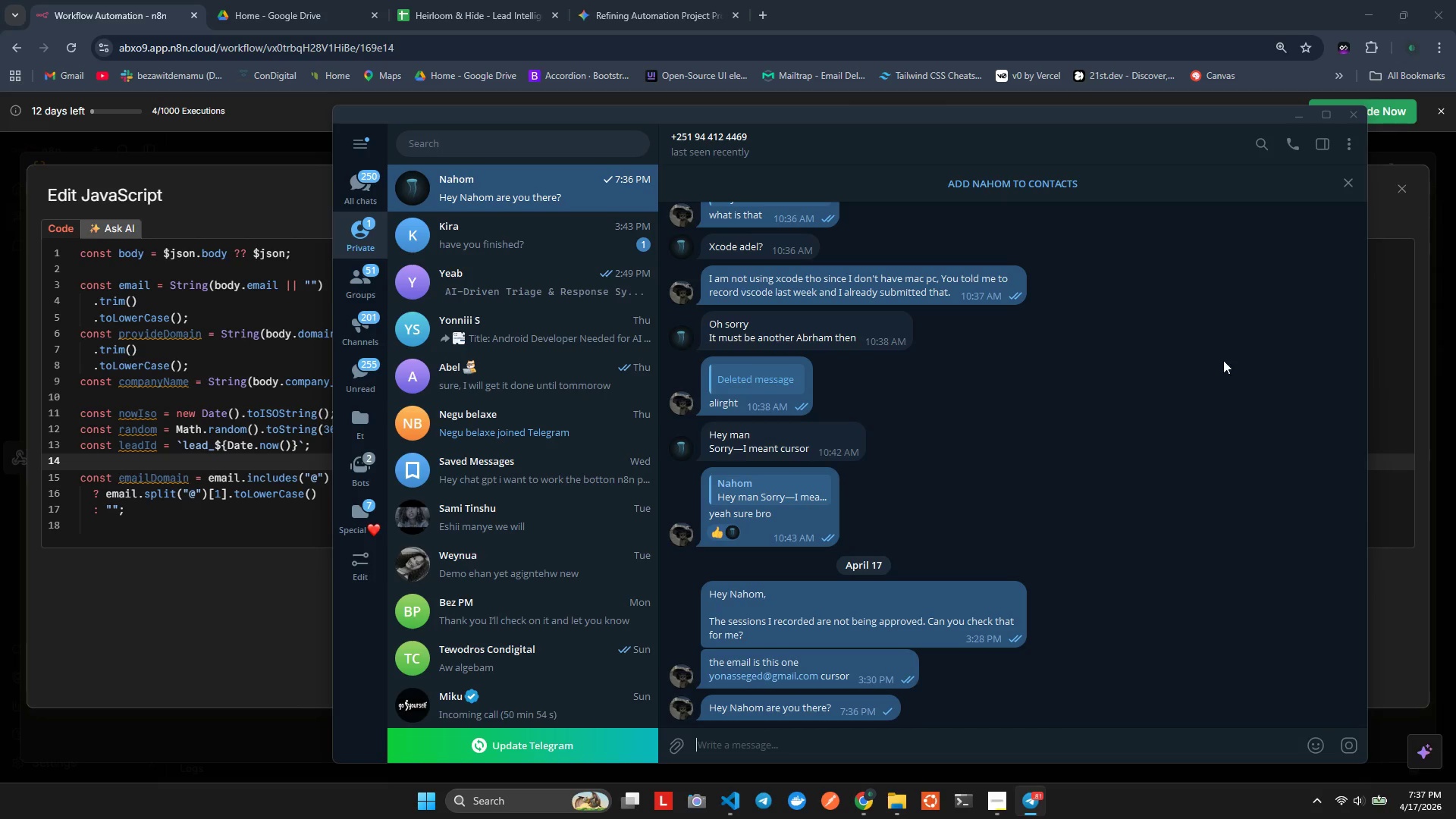 
left_click([1359, 108])
 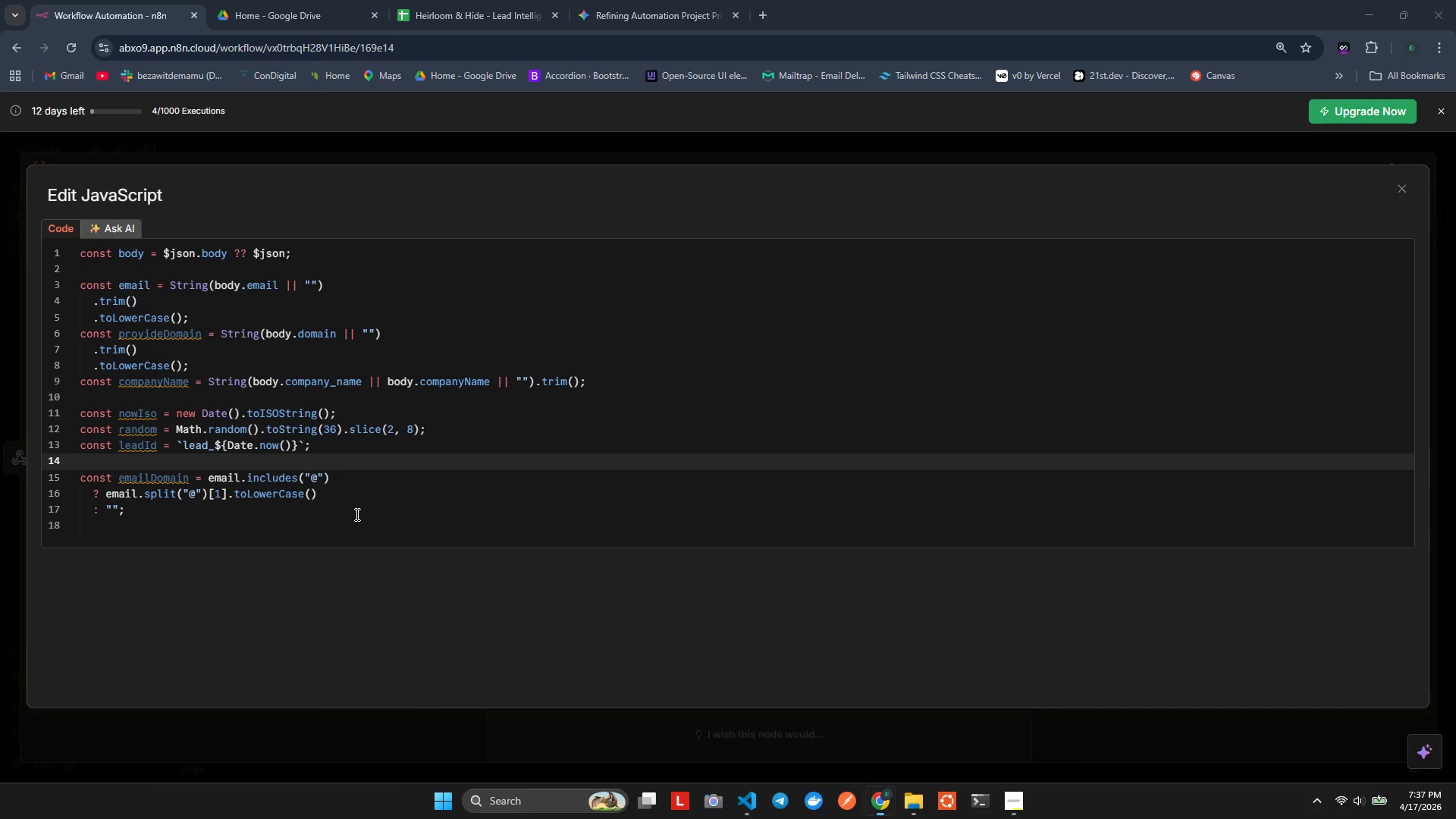 
double_click([356, 528])
 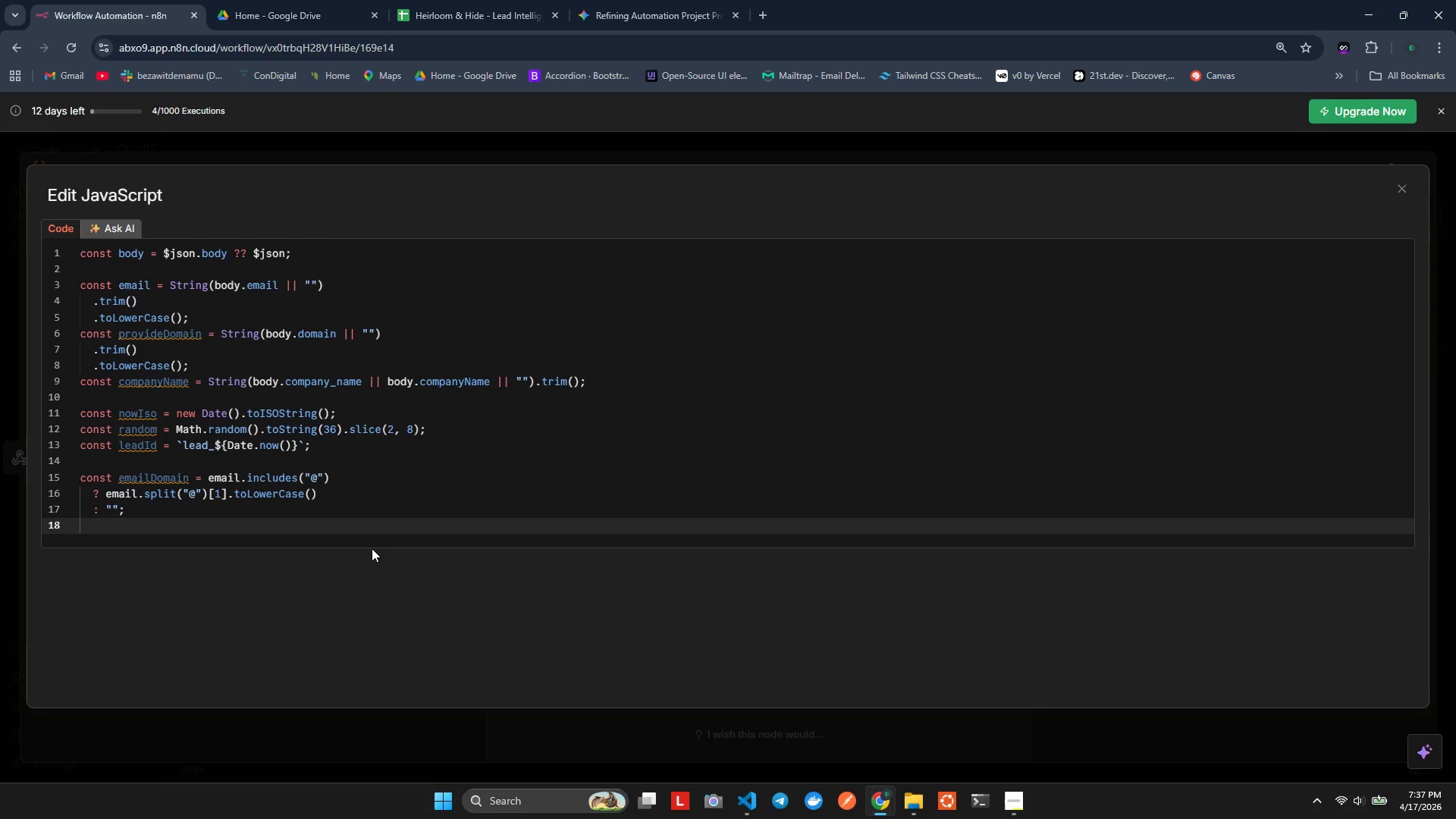 
wait(8.42)
 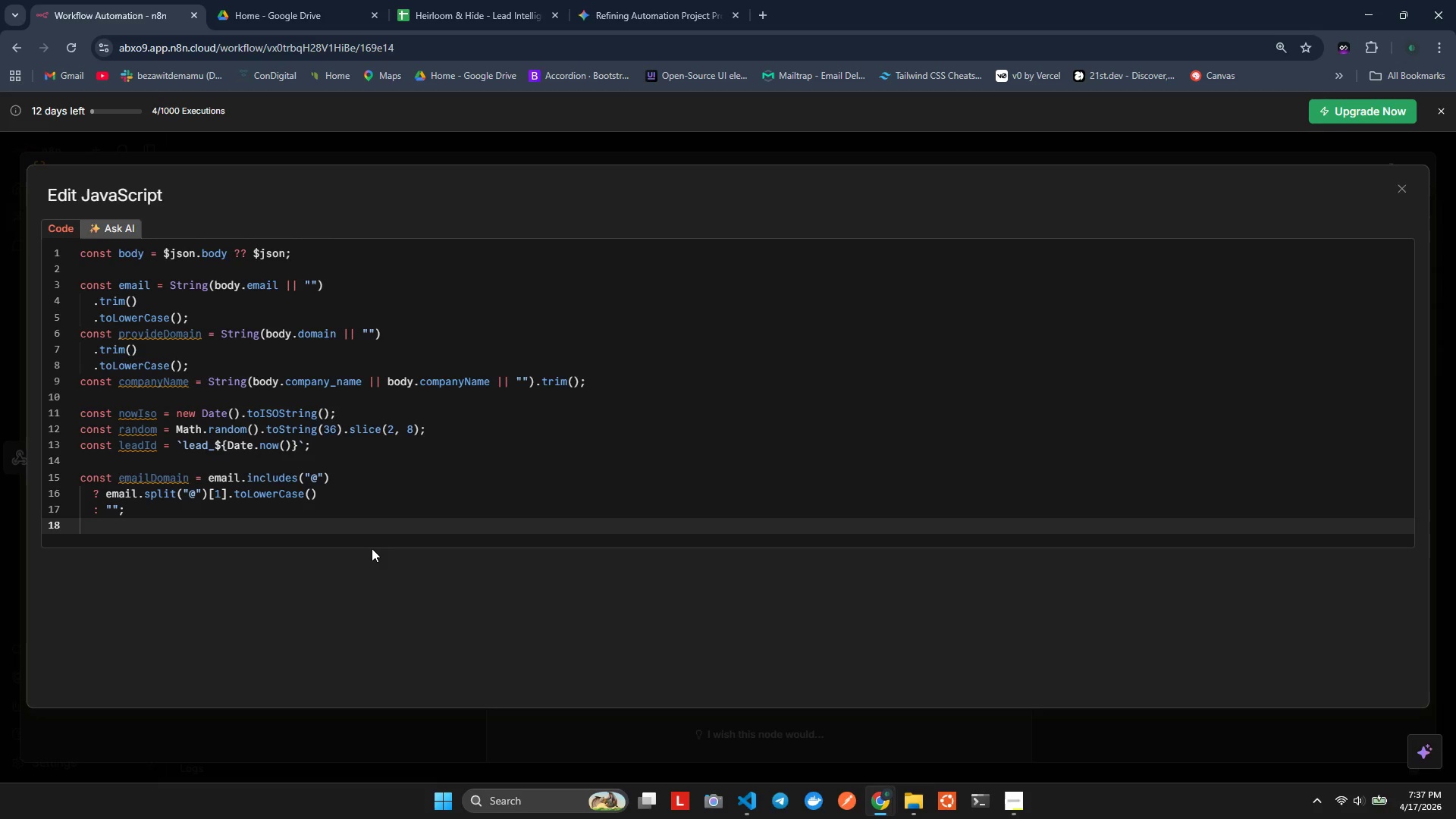 
type(cnst cleanProvideDan = emai)
 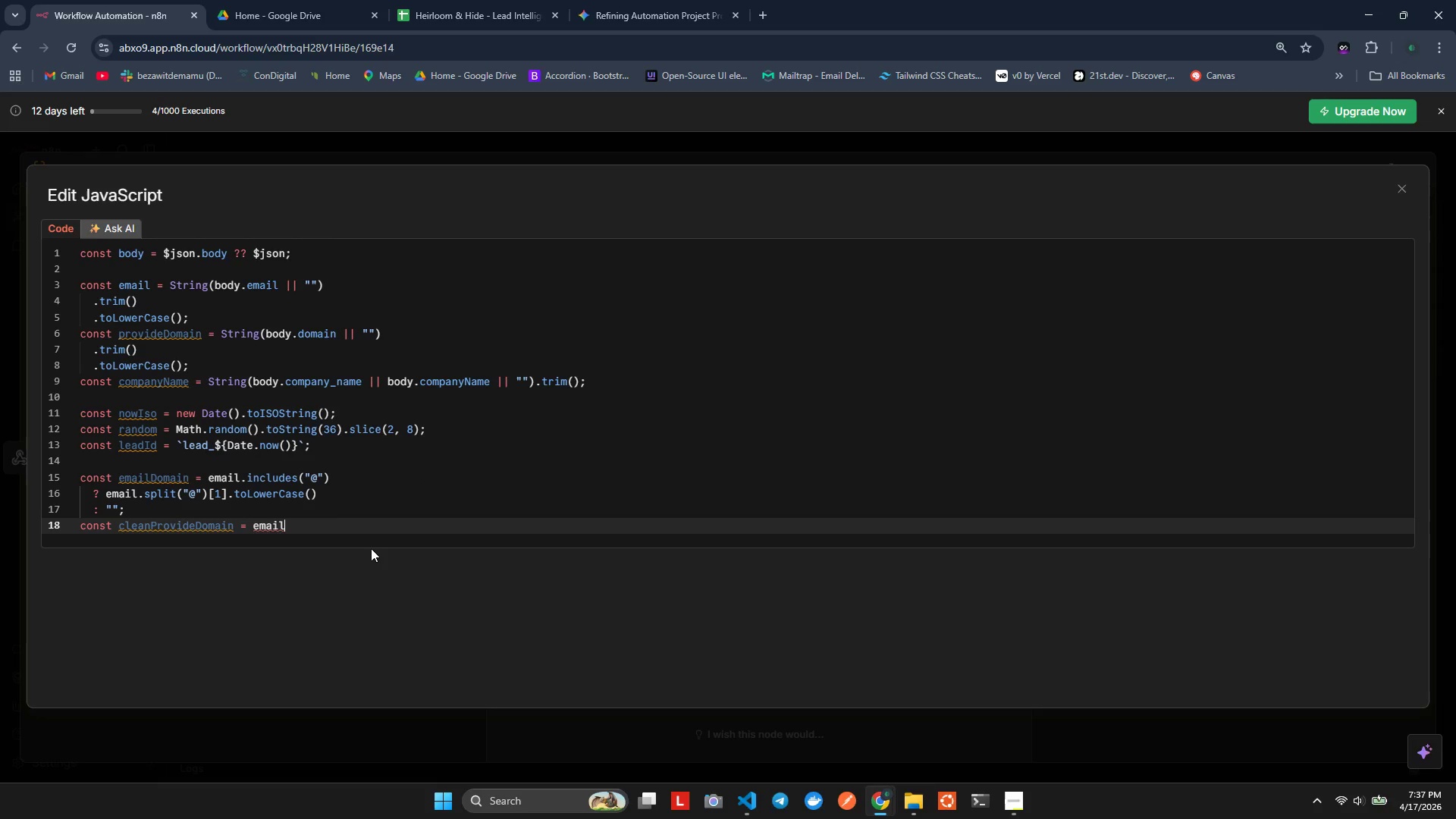 
 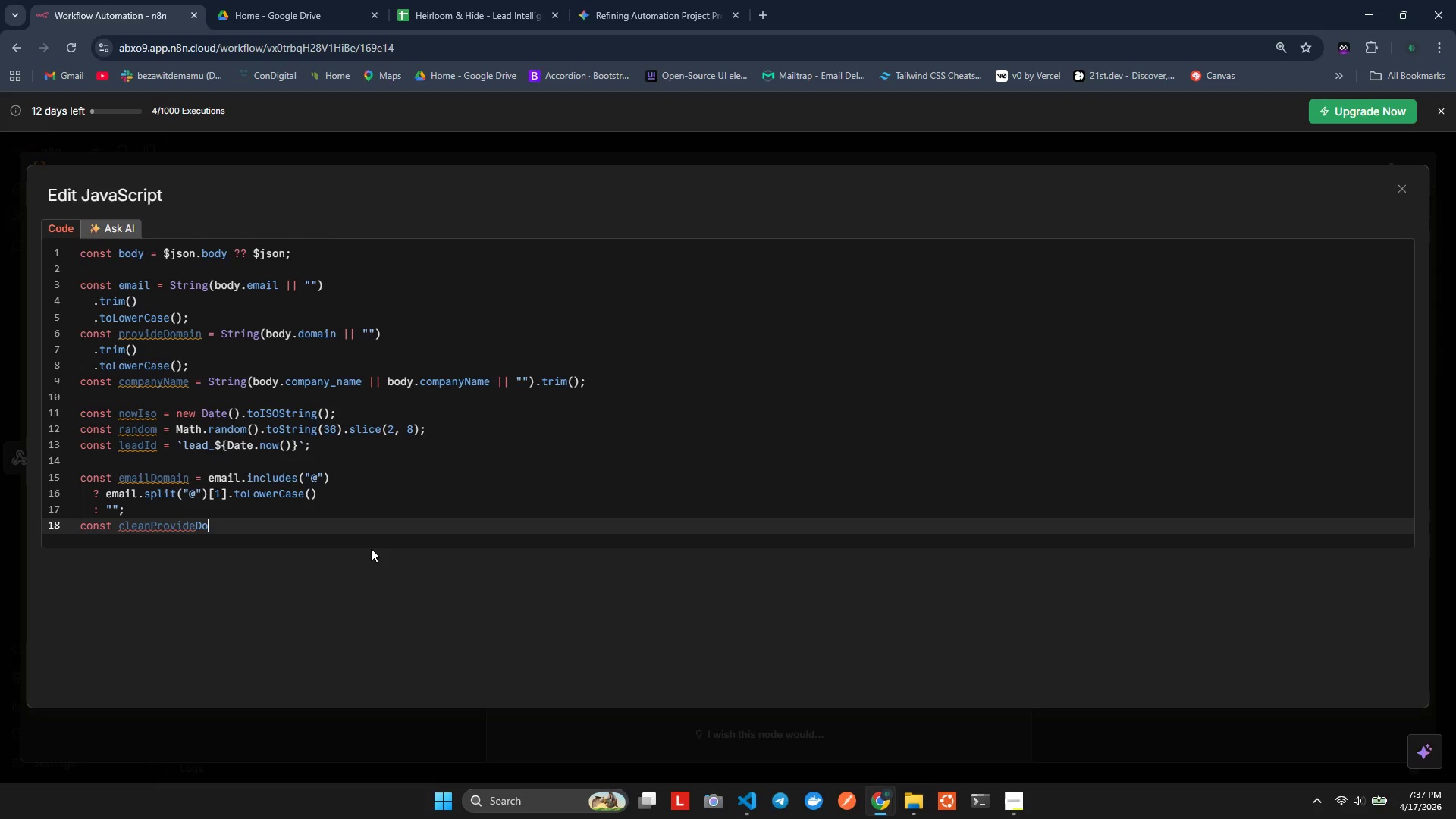 
key(Enter)
 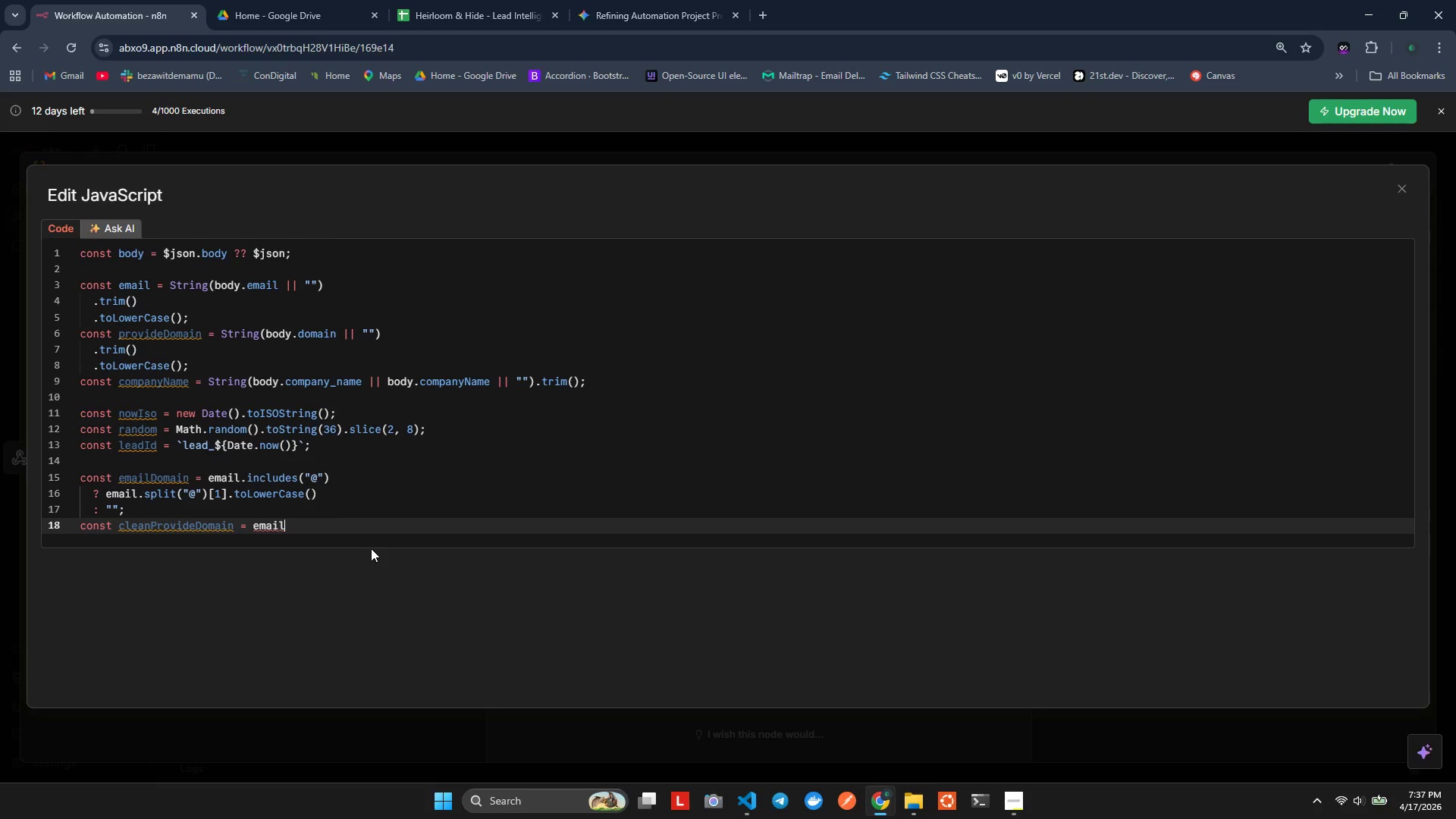 
type(.in)
 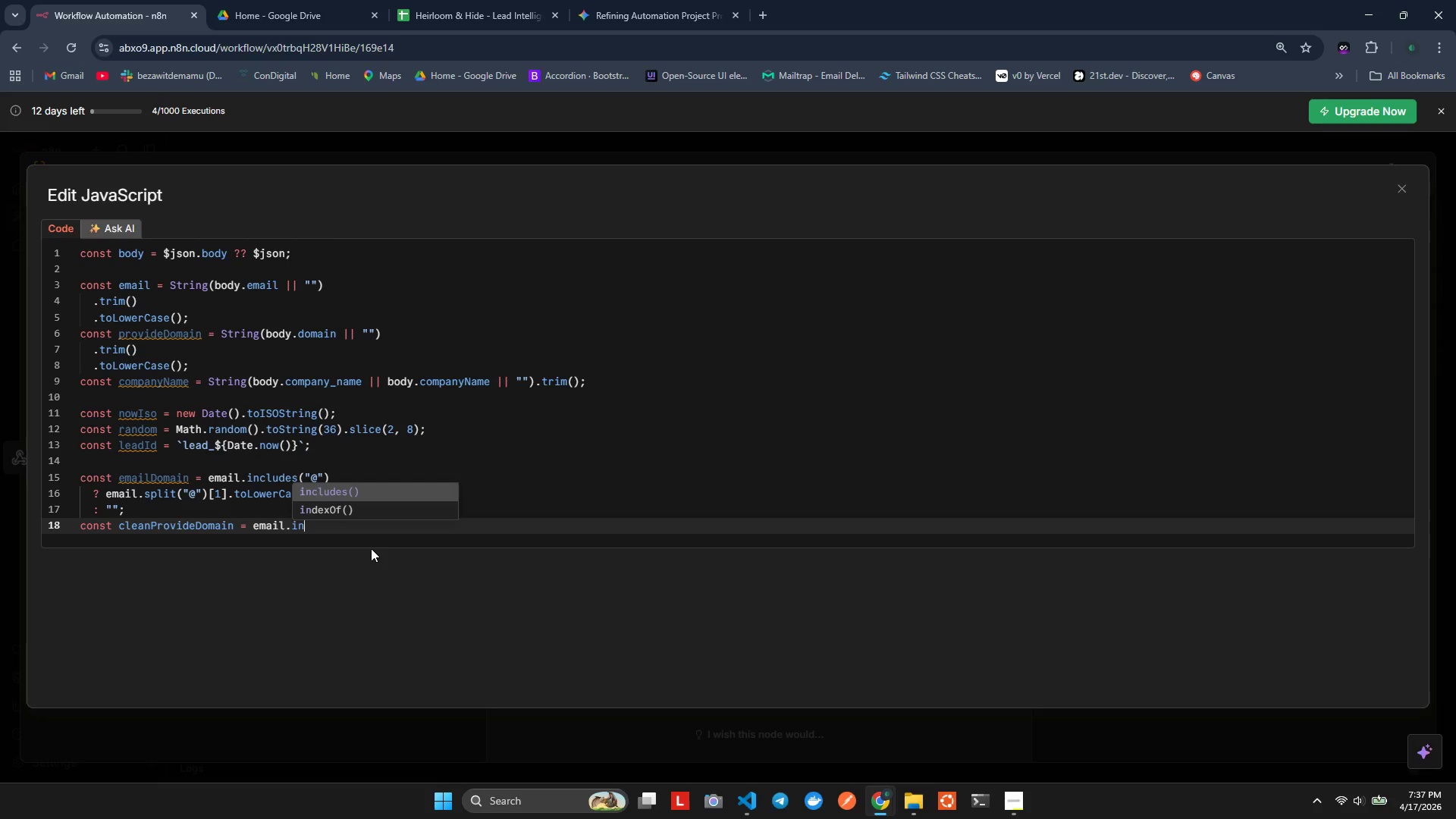 
key(Enter)
 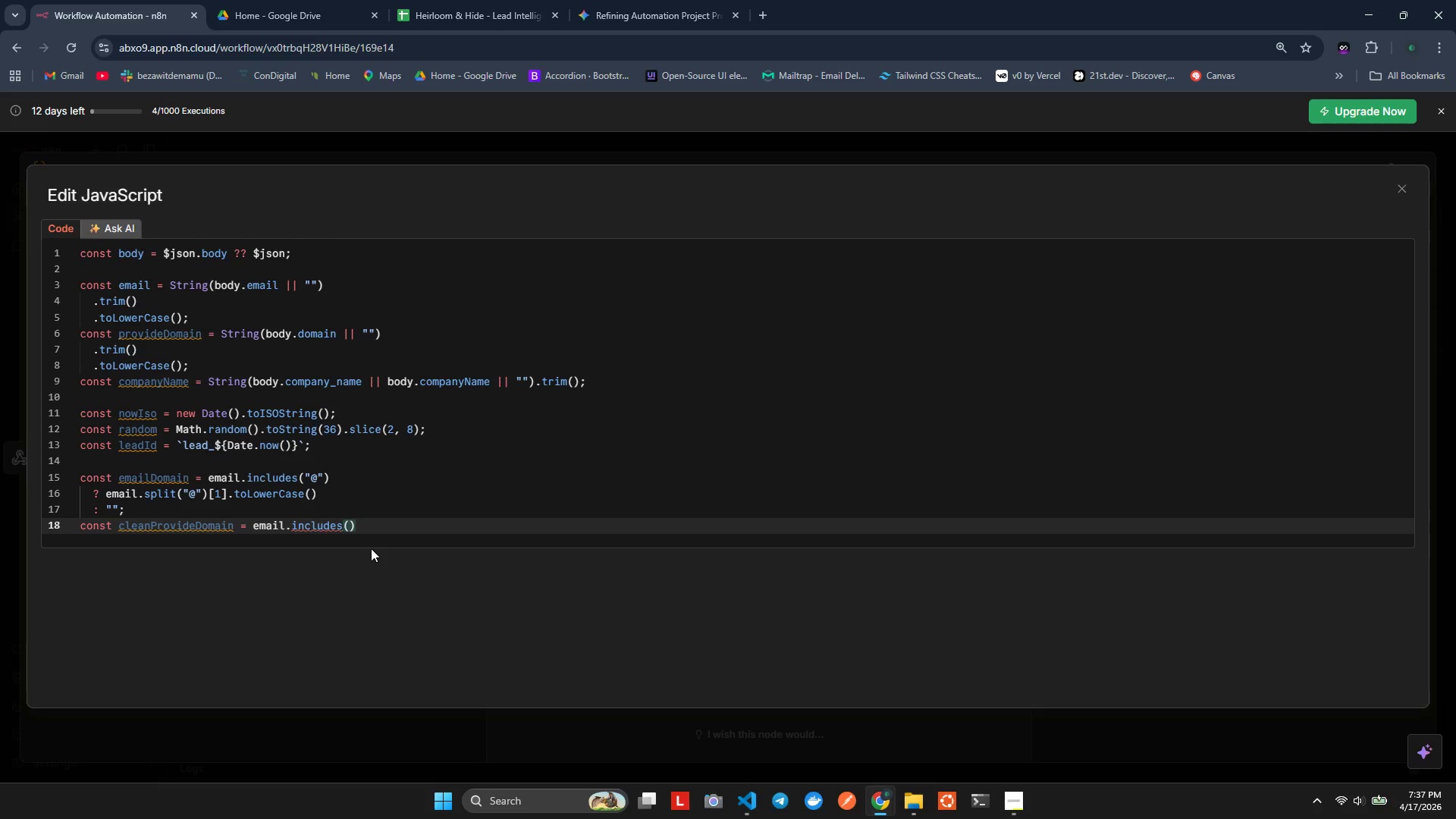 
wait(5.45)
 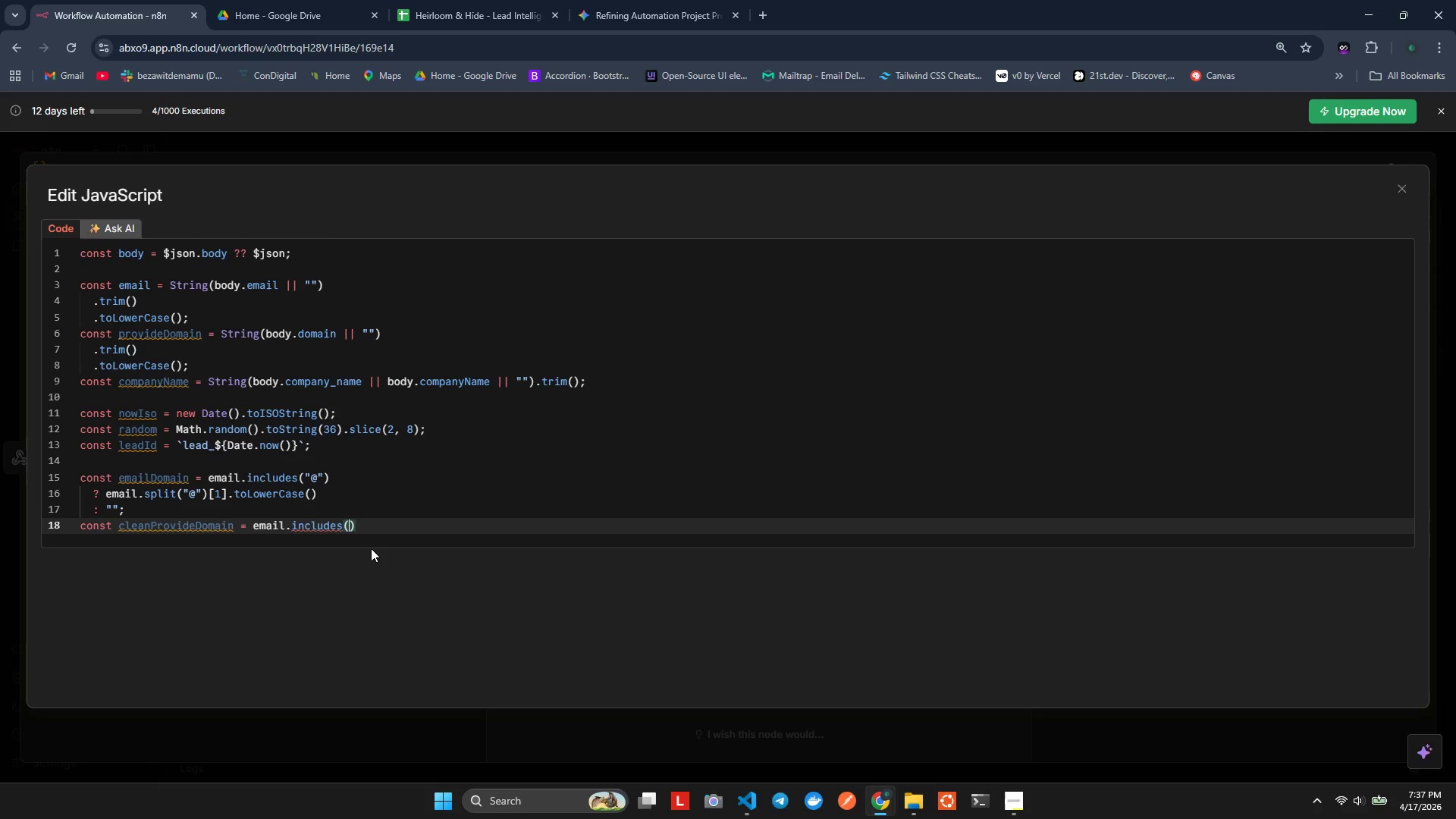 
key(ArrowRight)
 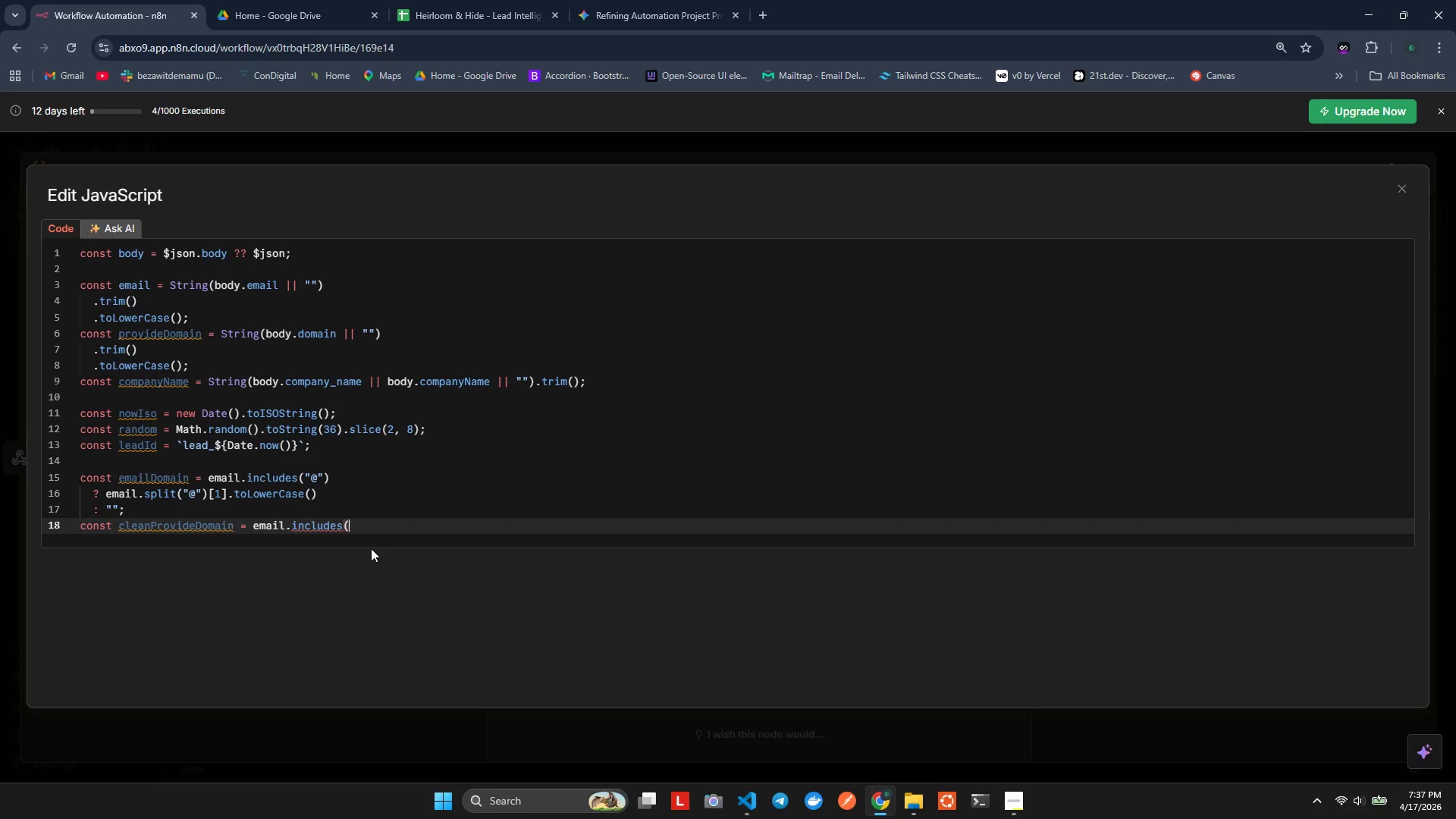 
hold_key(key=Backspace, duration=0.98)
 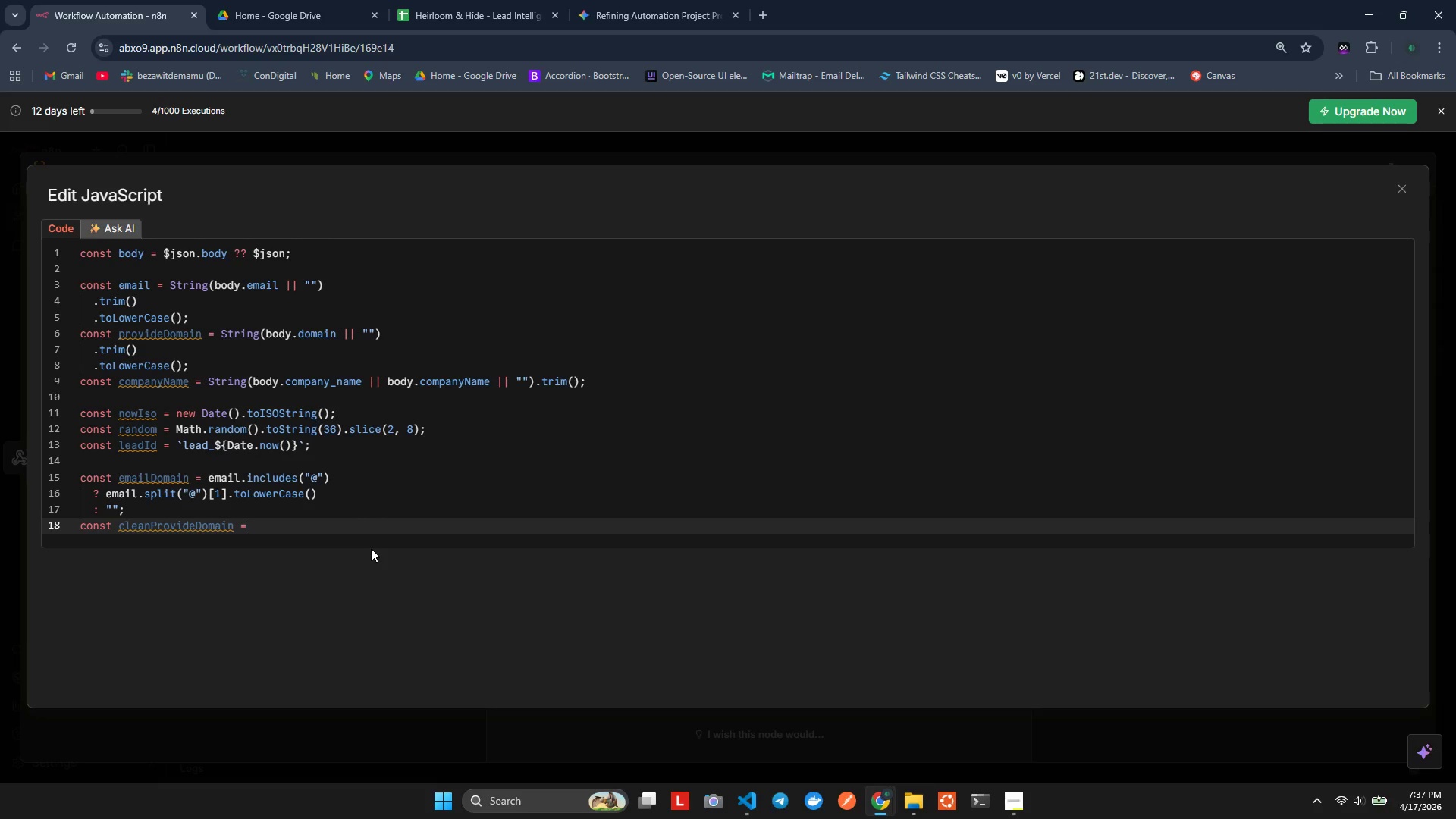 
key(Space)
 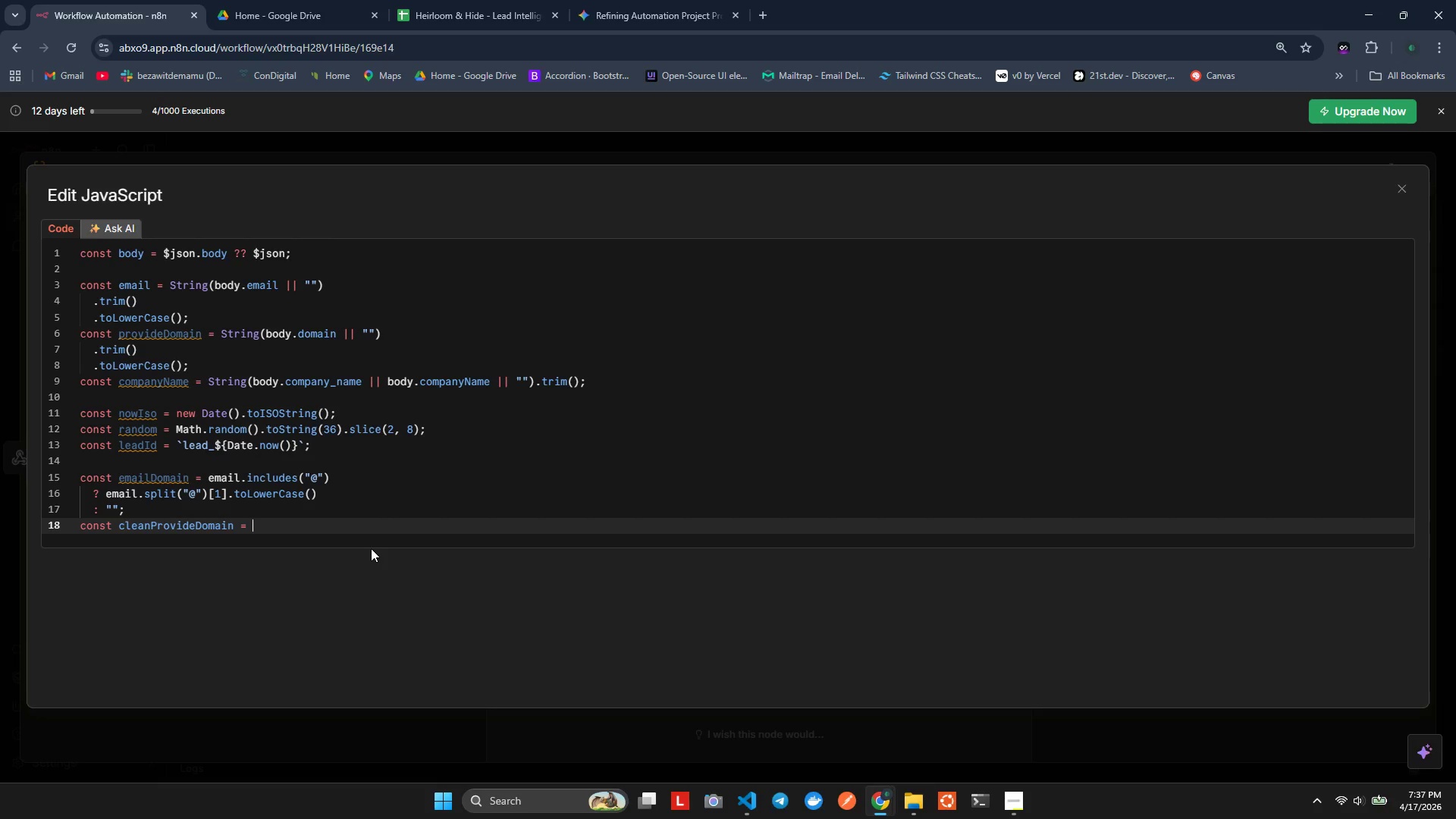 
key(ArrowUp)
 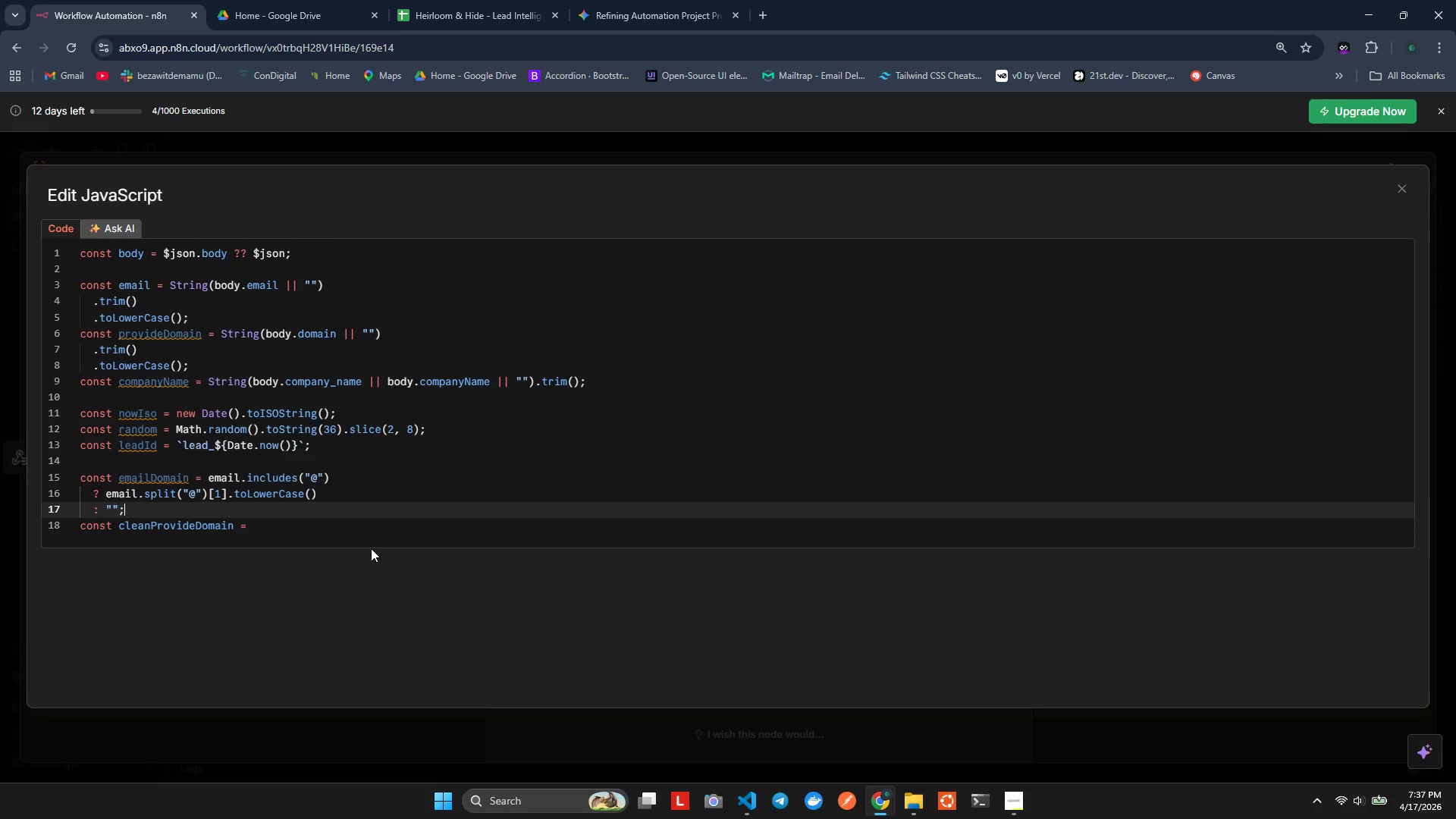 
key(ArrowUp)
 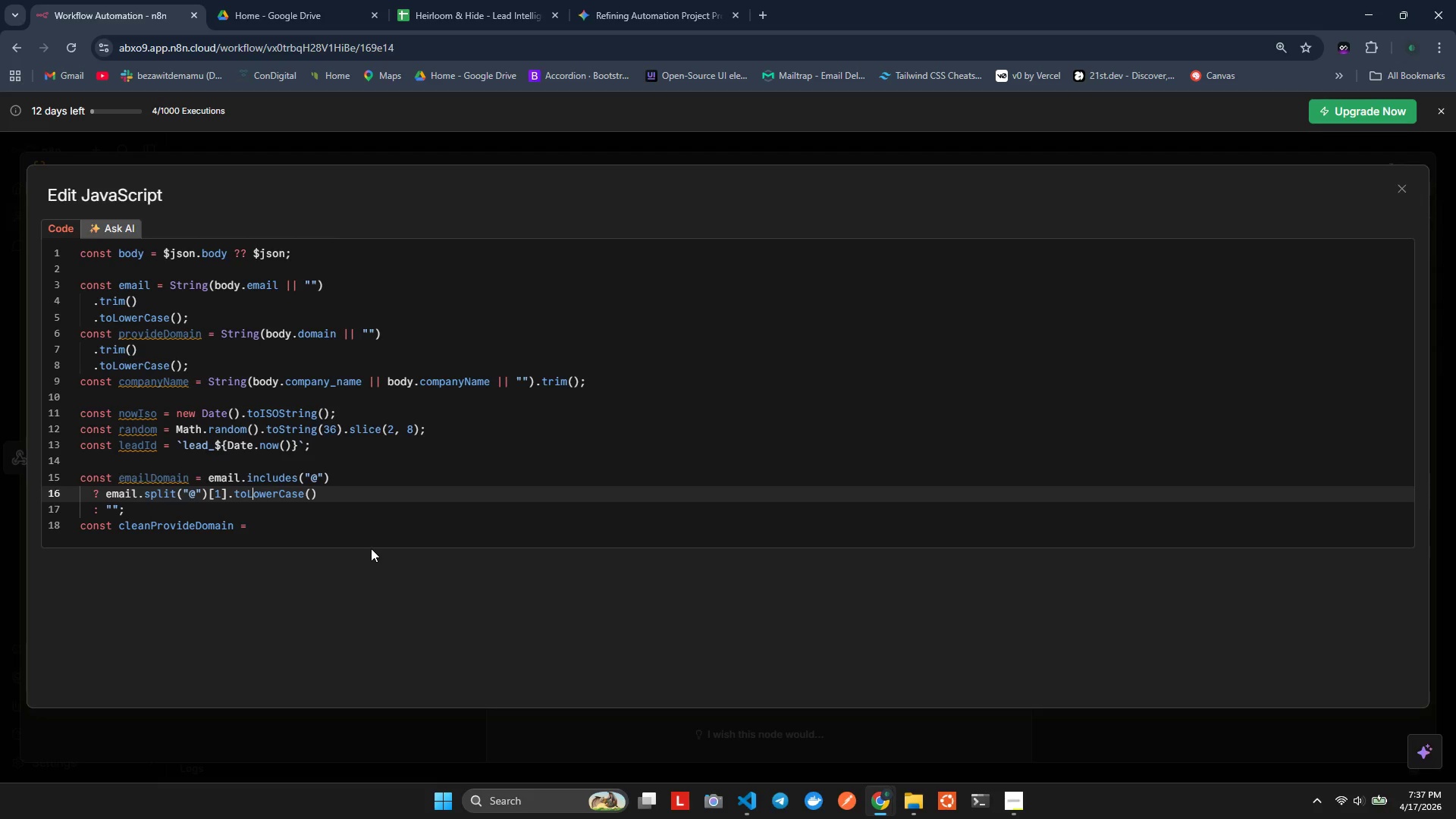 
key(ArrowUp)
 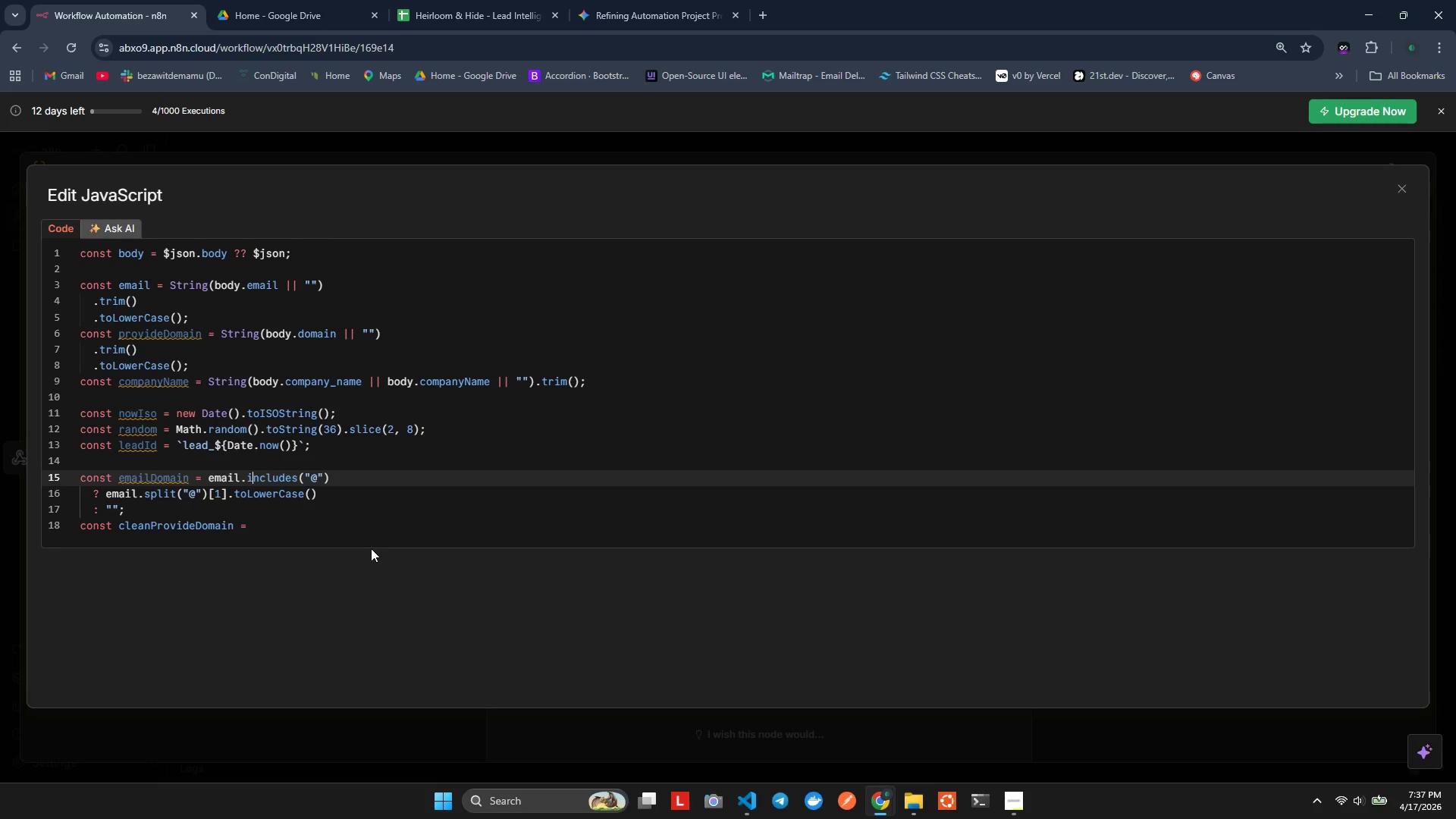 
key(ArrowUp)
 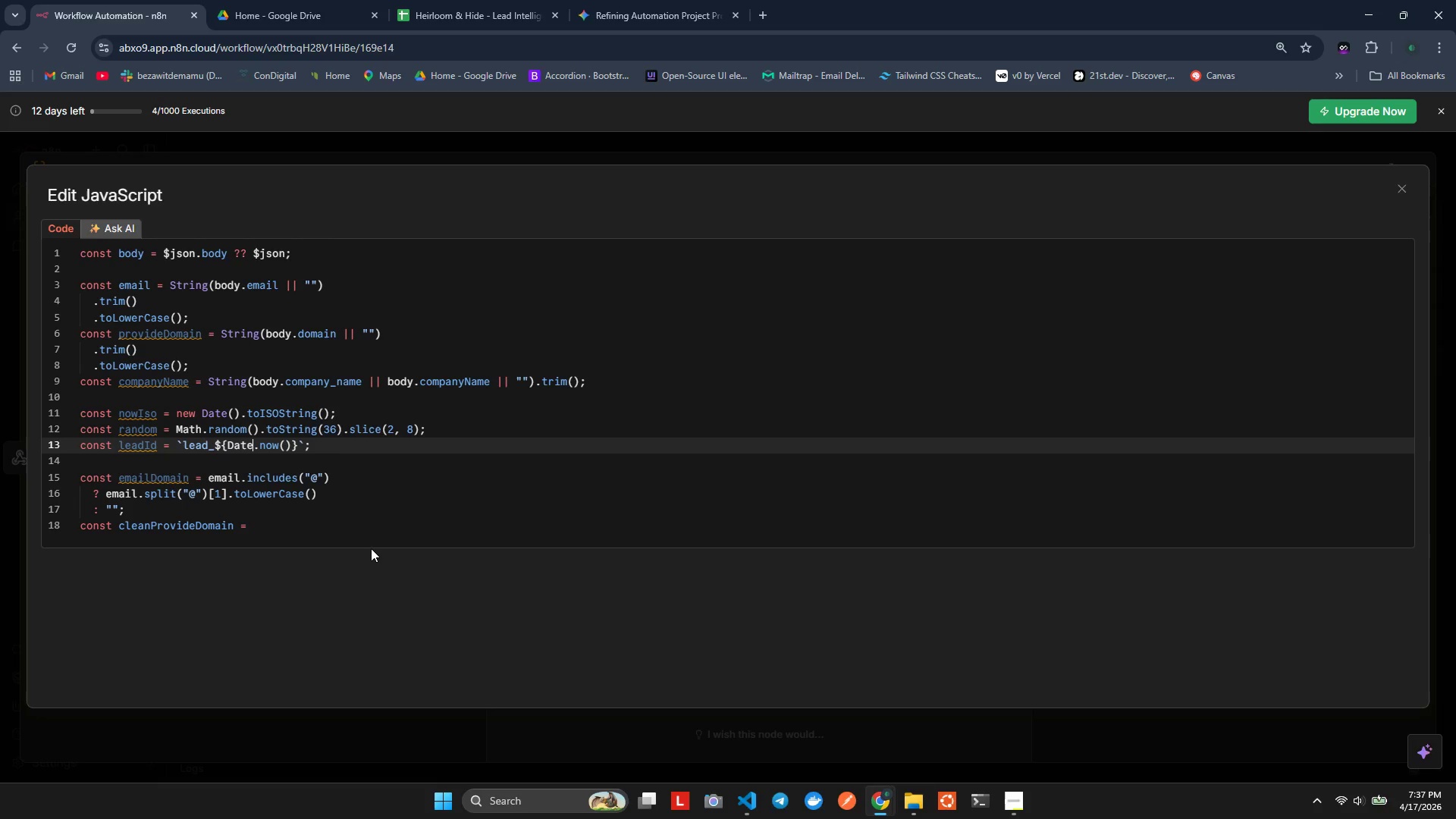 
key(ArrowUp)
 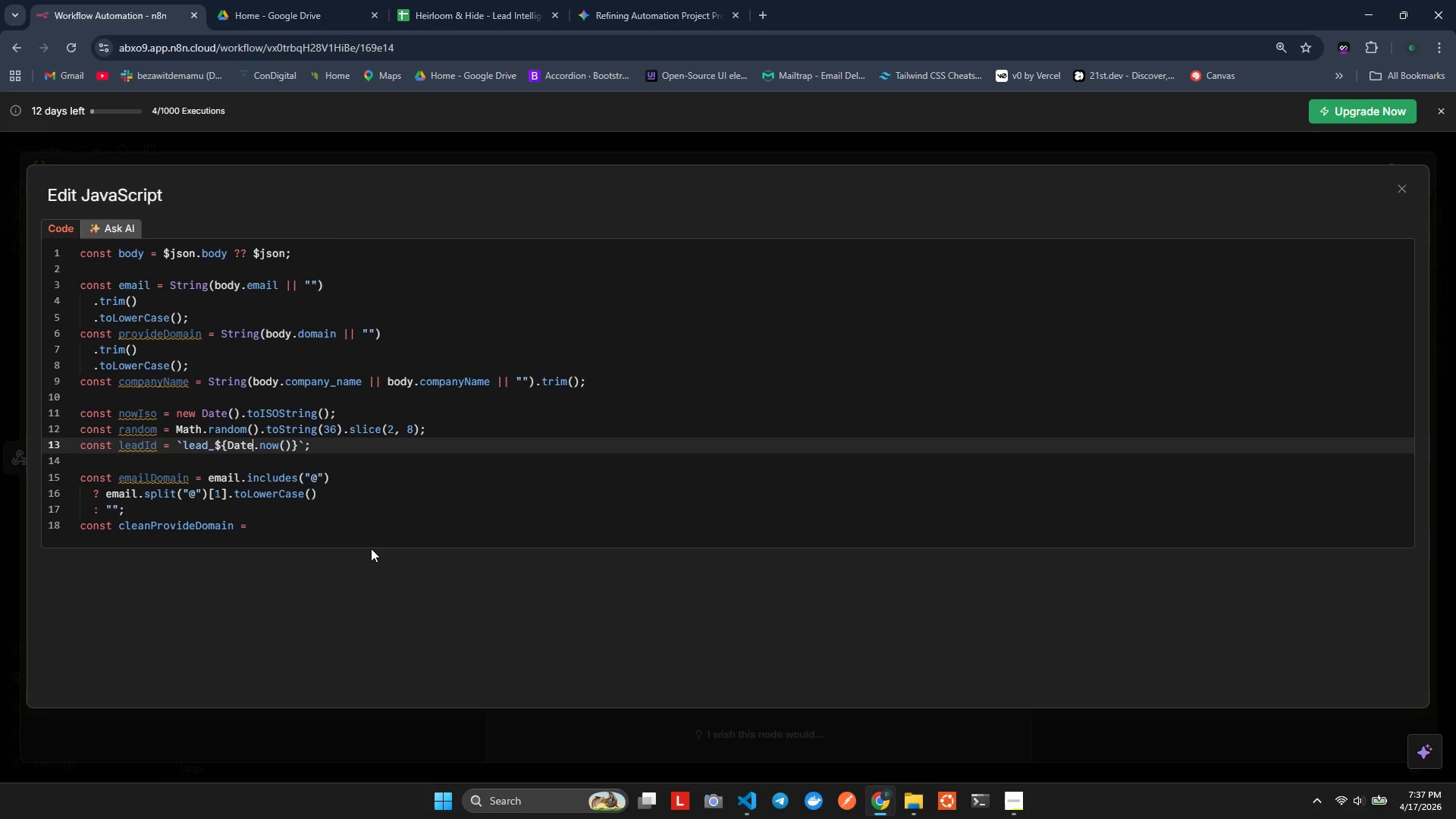 
hold_key(key=ArrowRight, duration=0.66)
 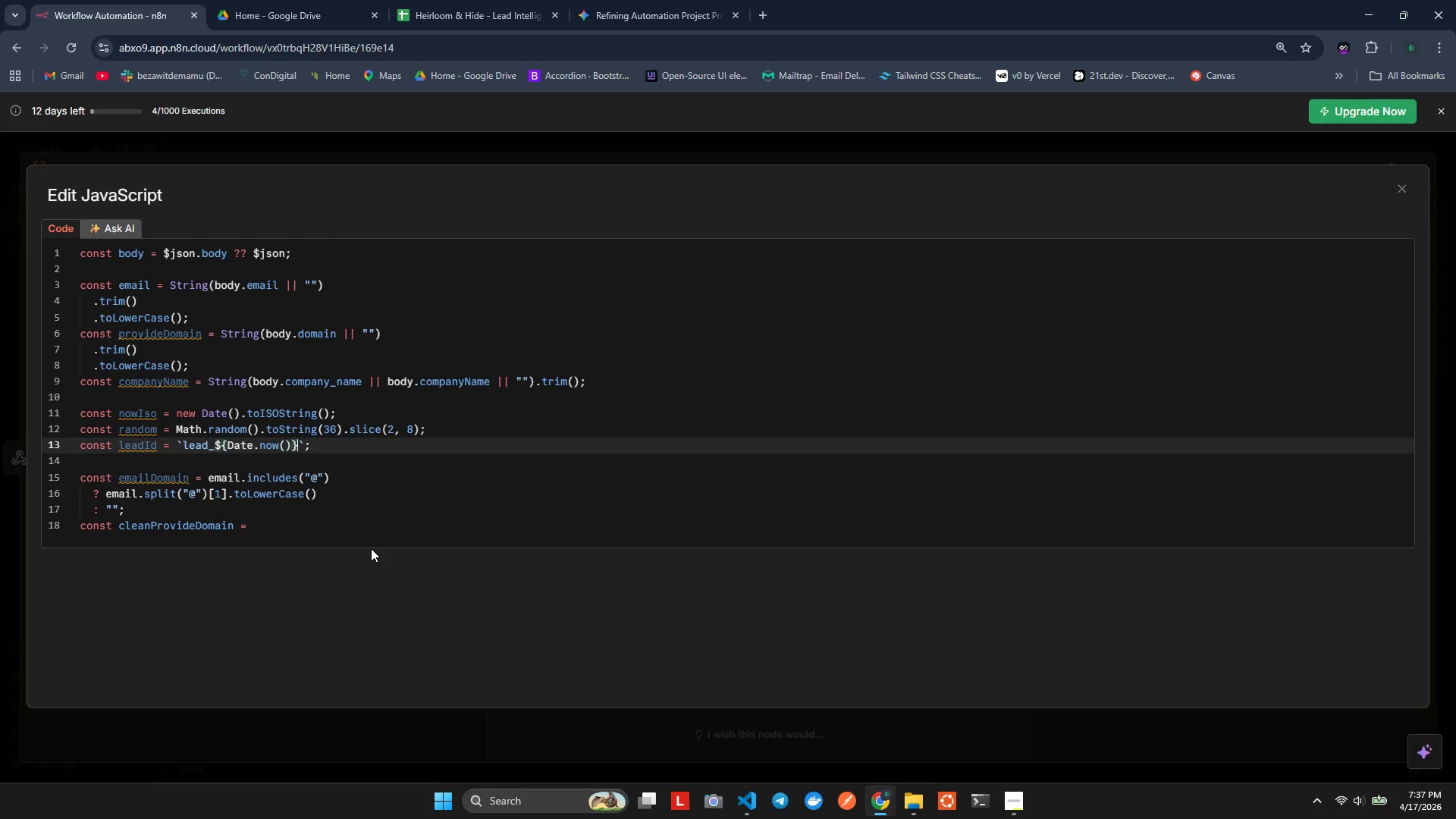 
key(ArrowRight)
 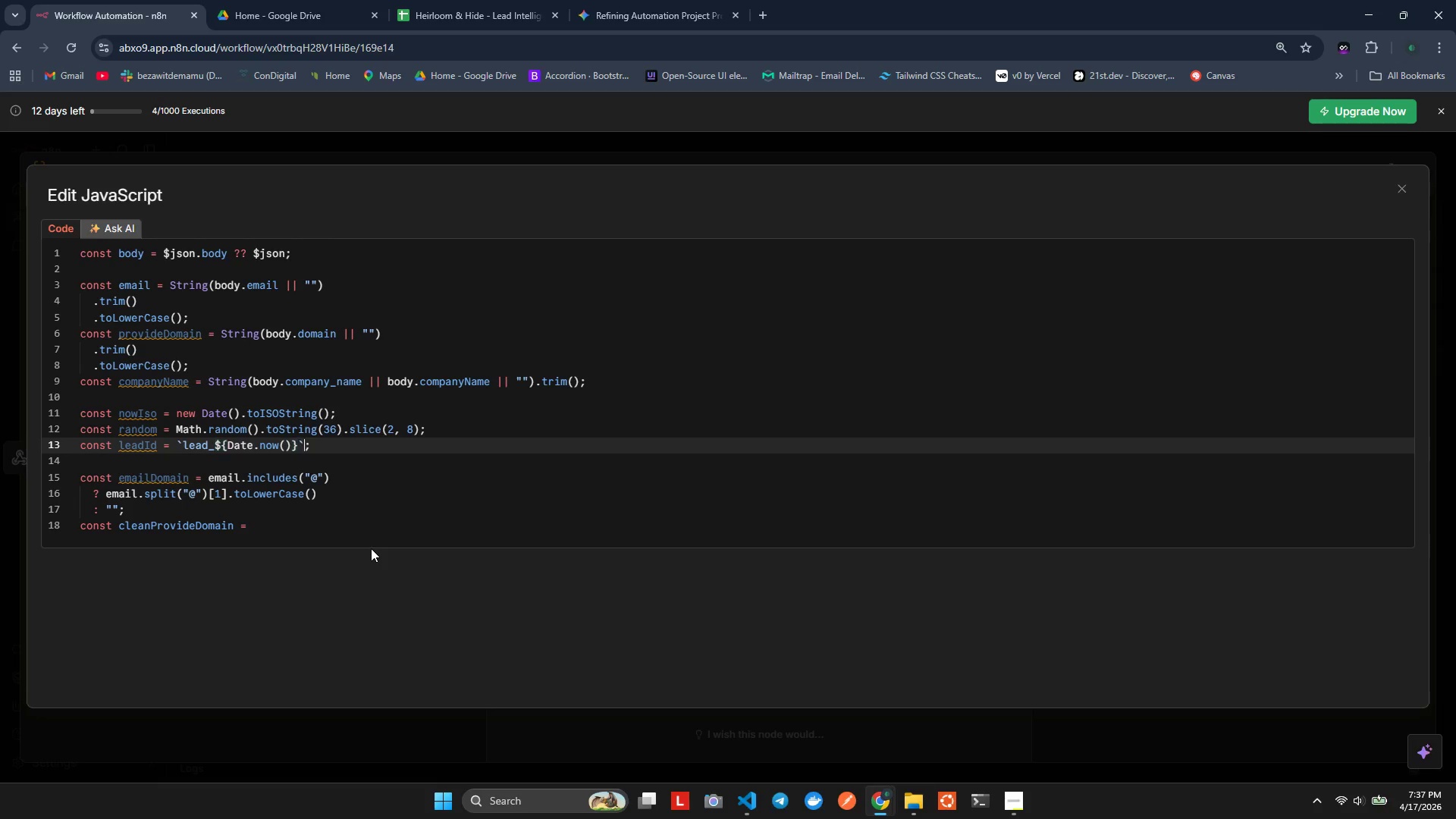 
key(ArrowRight)
 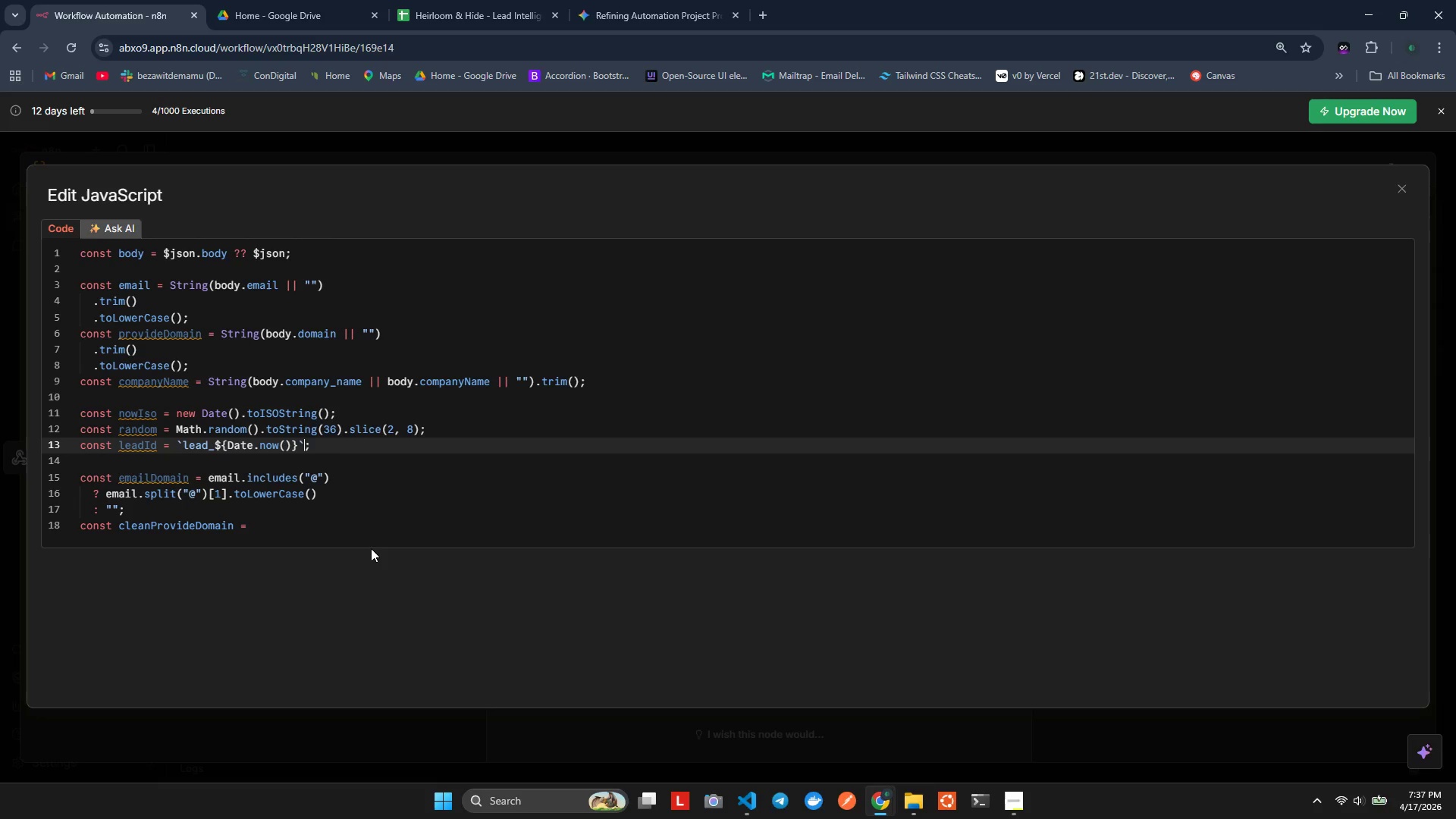 
key(ArrowLeft)
 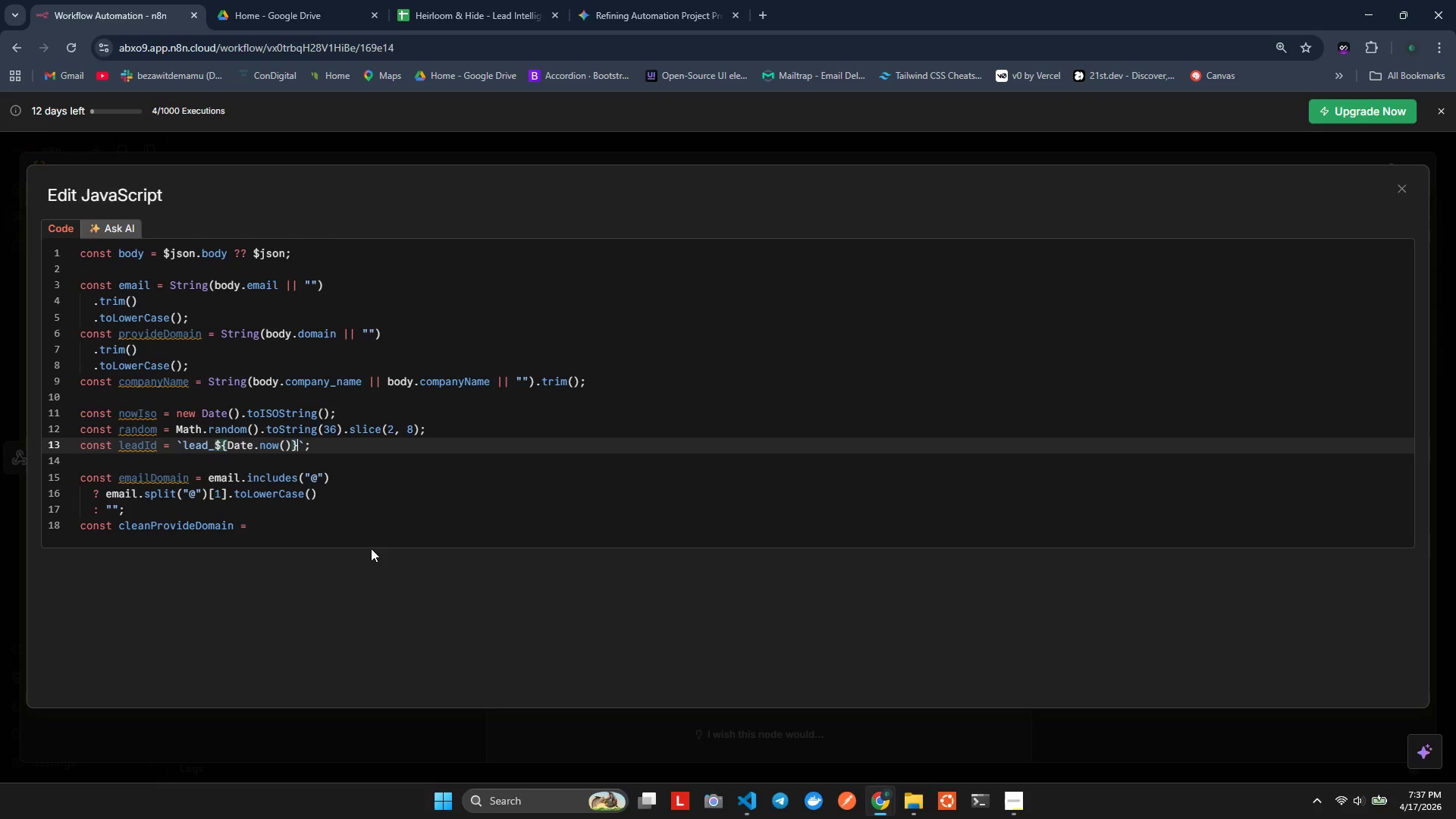 
key(Shift+Minus)
 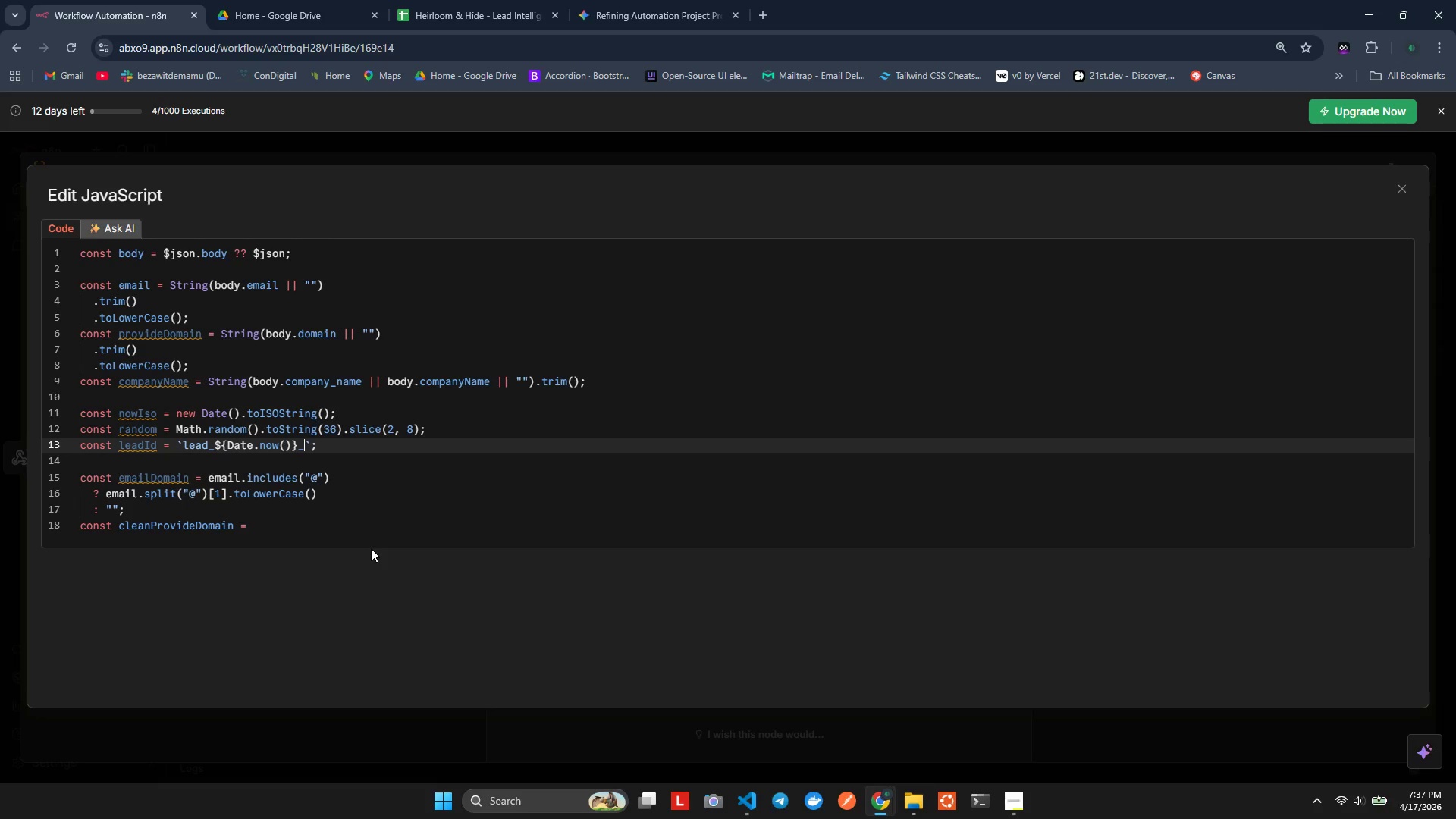 
hold_key(key=ShiftLeft, duration=0.98)
 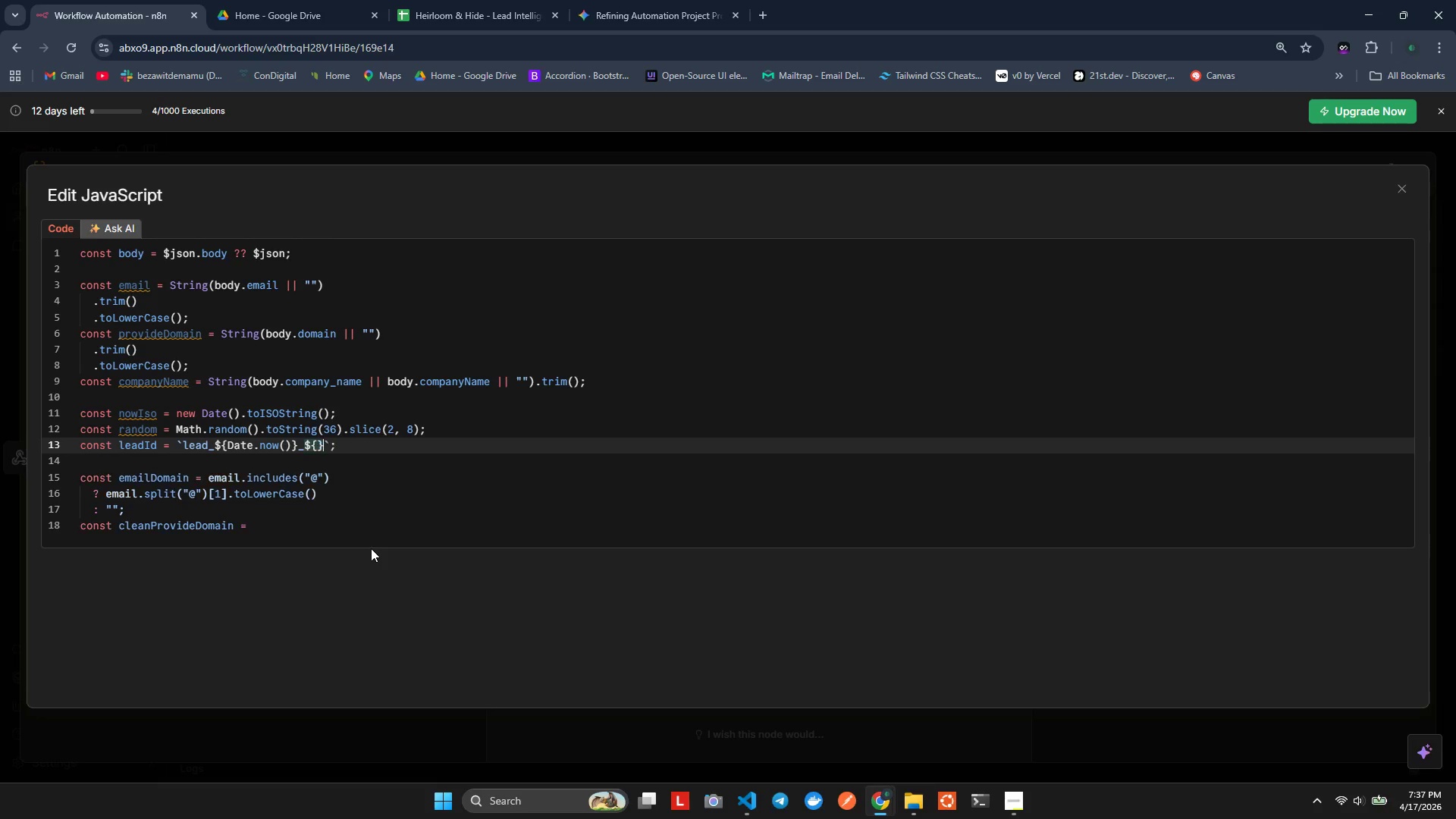 
key(4)
 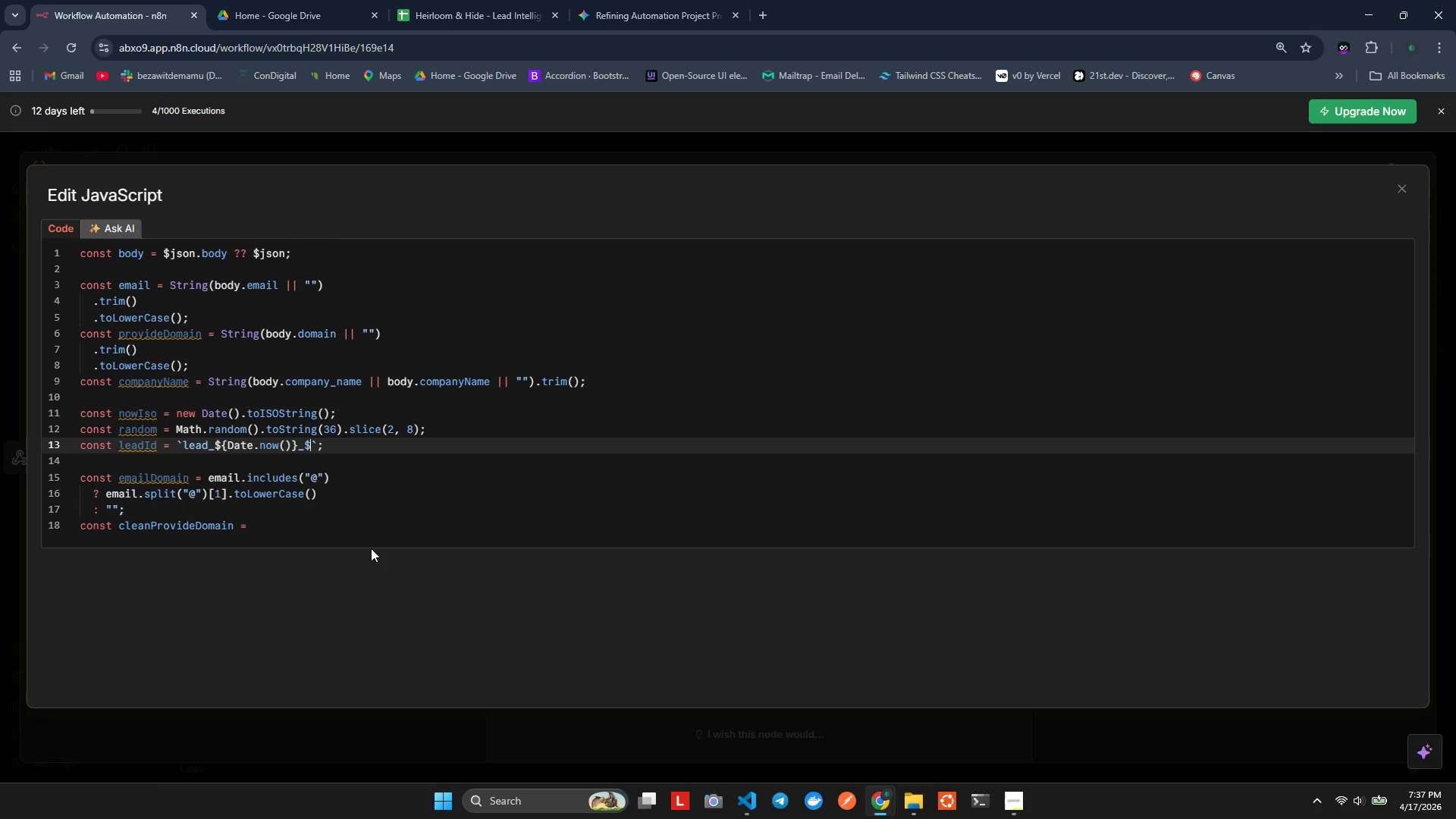 
key(BracketLeft)
 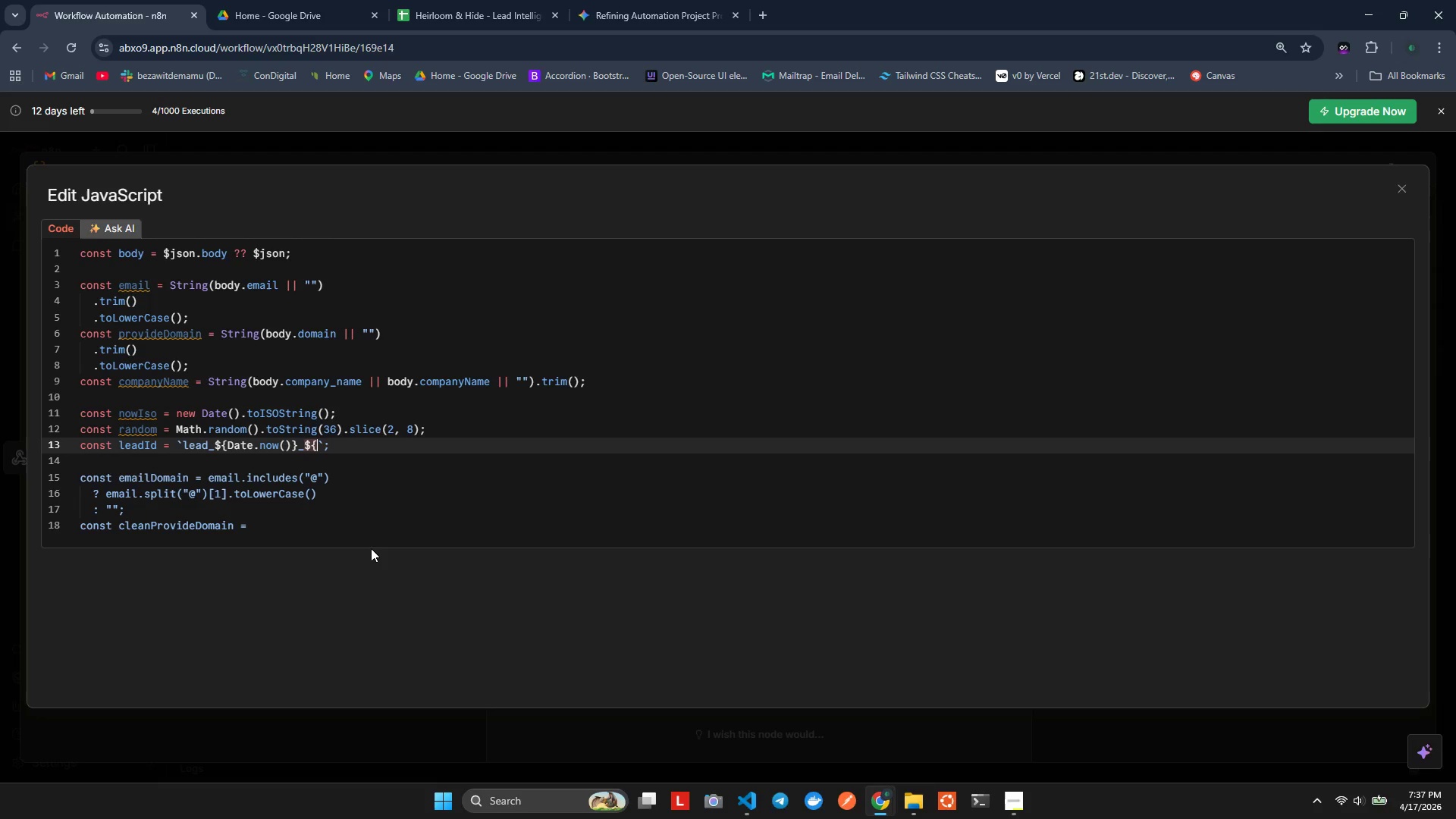 
key(Shift+BracketRight)
 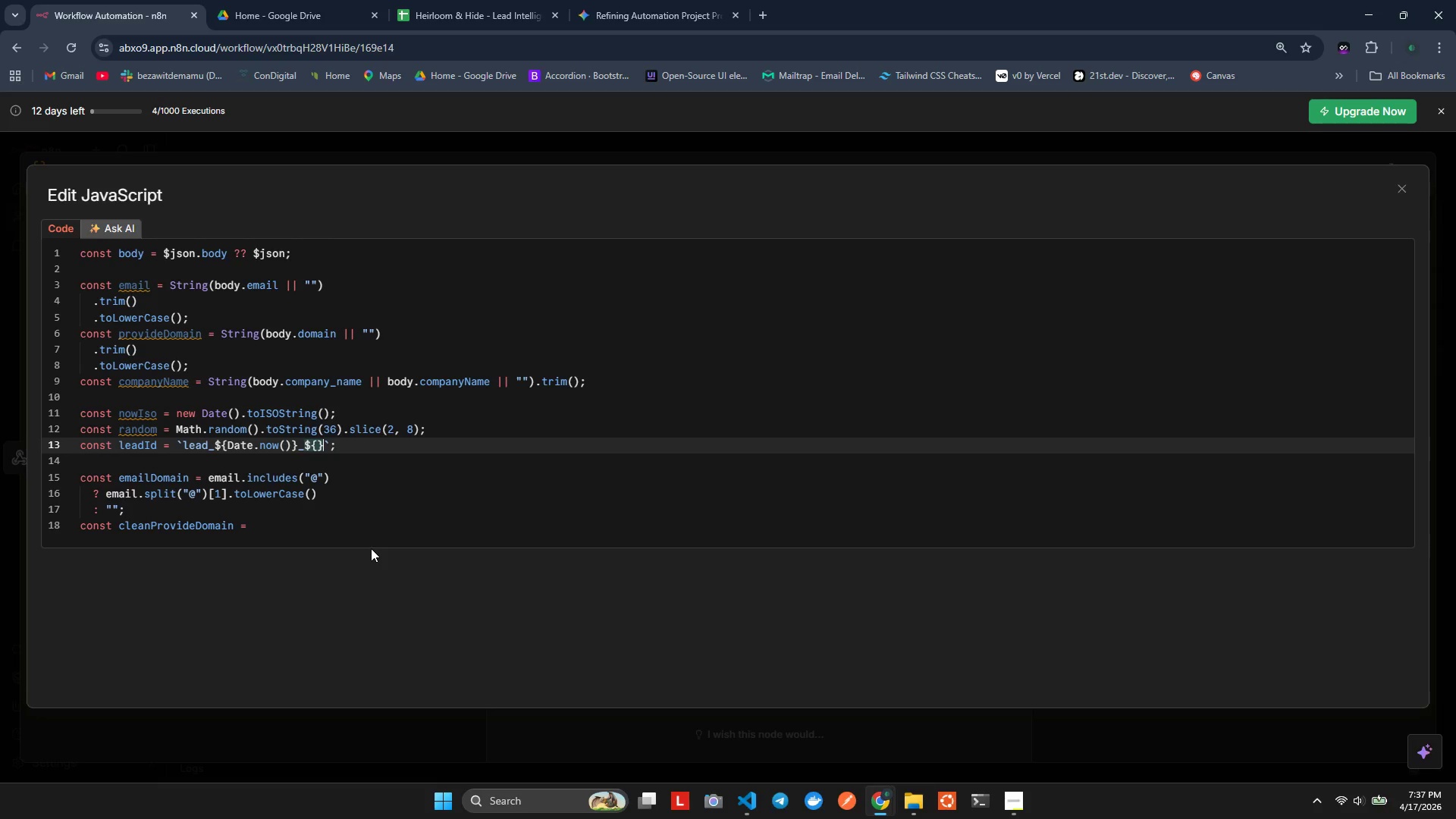 
key(ArrowLeft)
 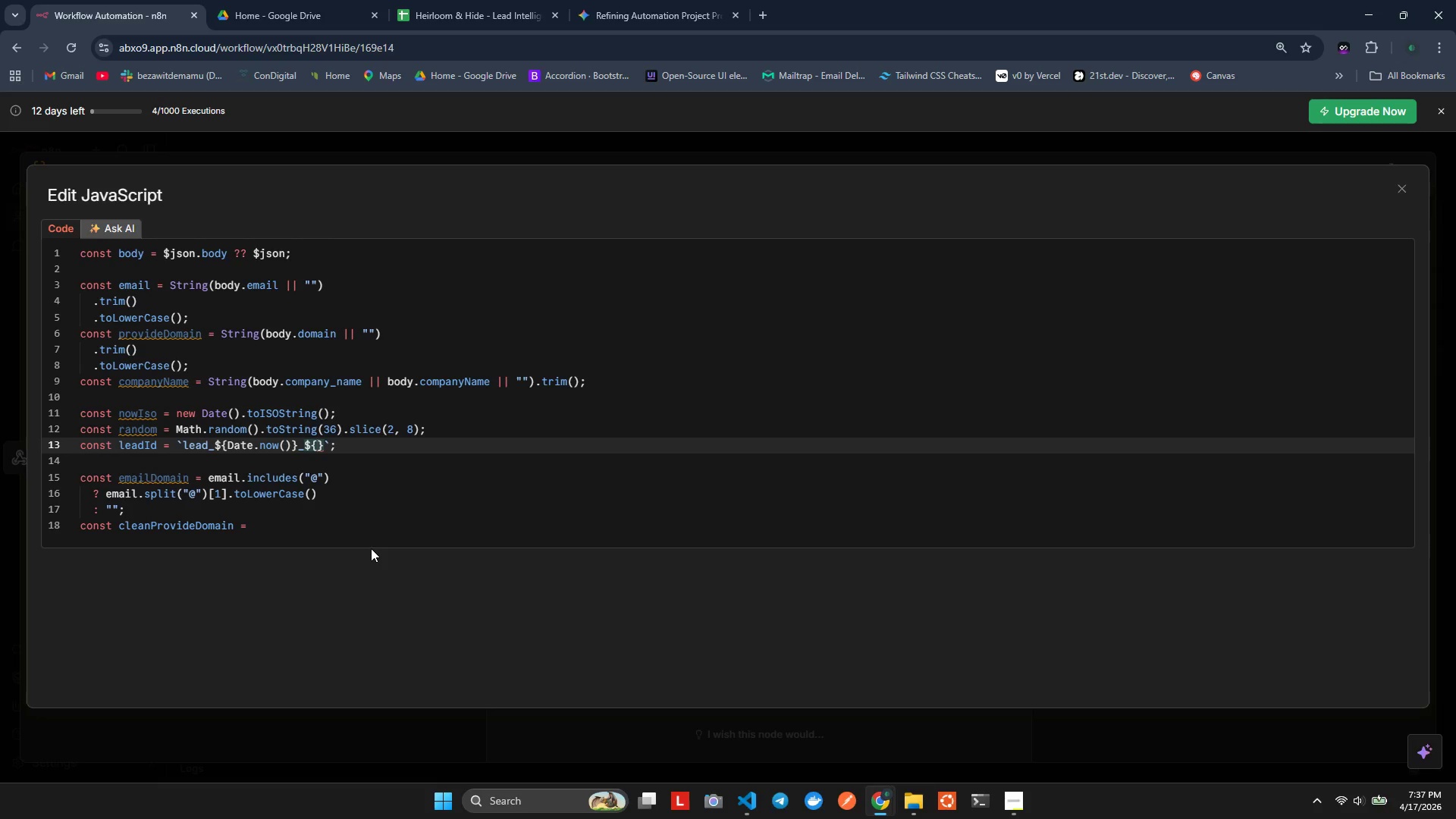 
type(ran)
 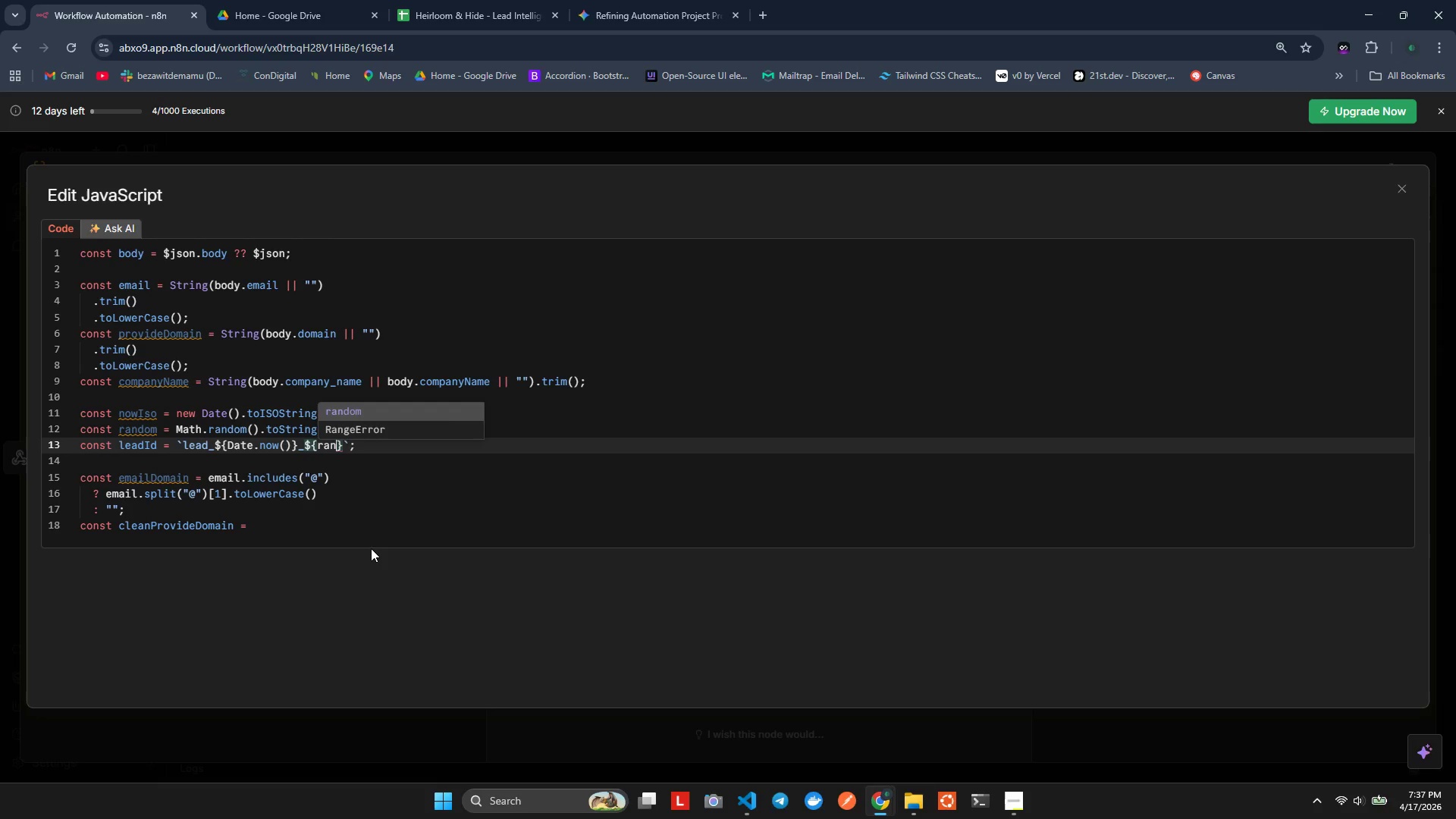 
key(Enter)
 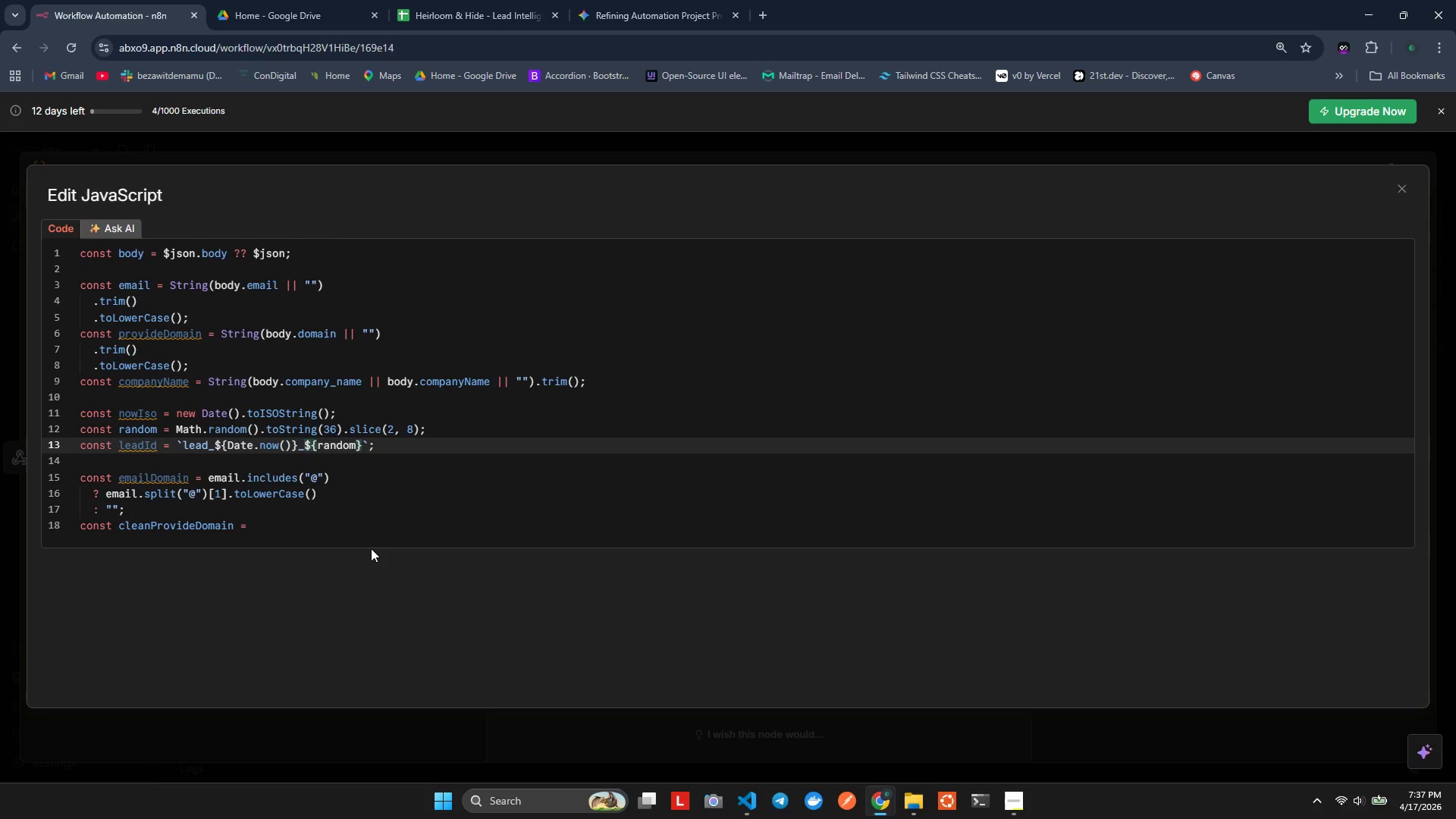 
key(Alt+Shift+AltLeft)
 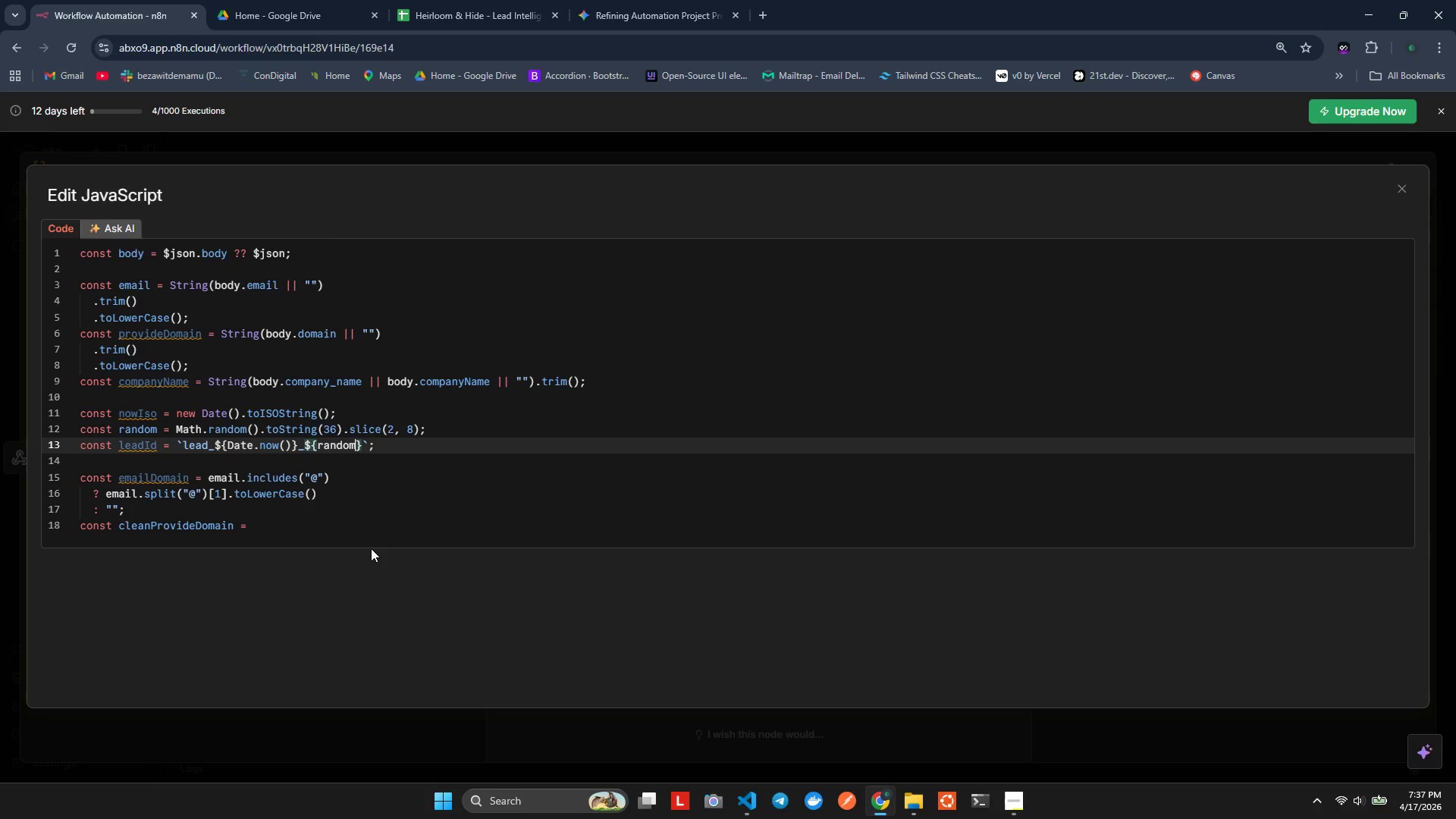 
key(Alt+Shift+F)
 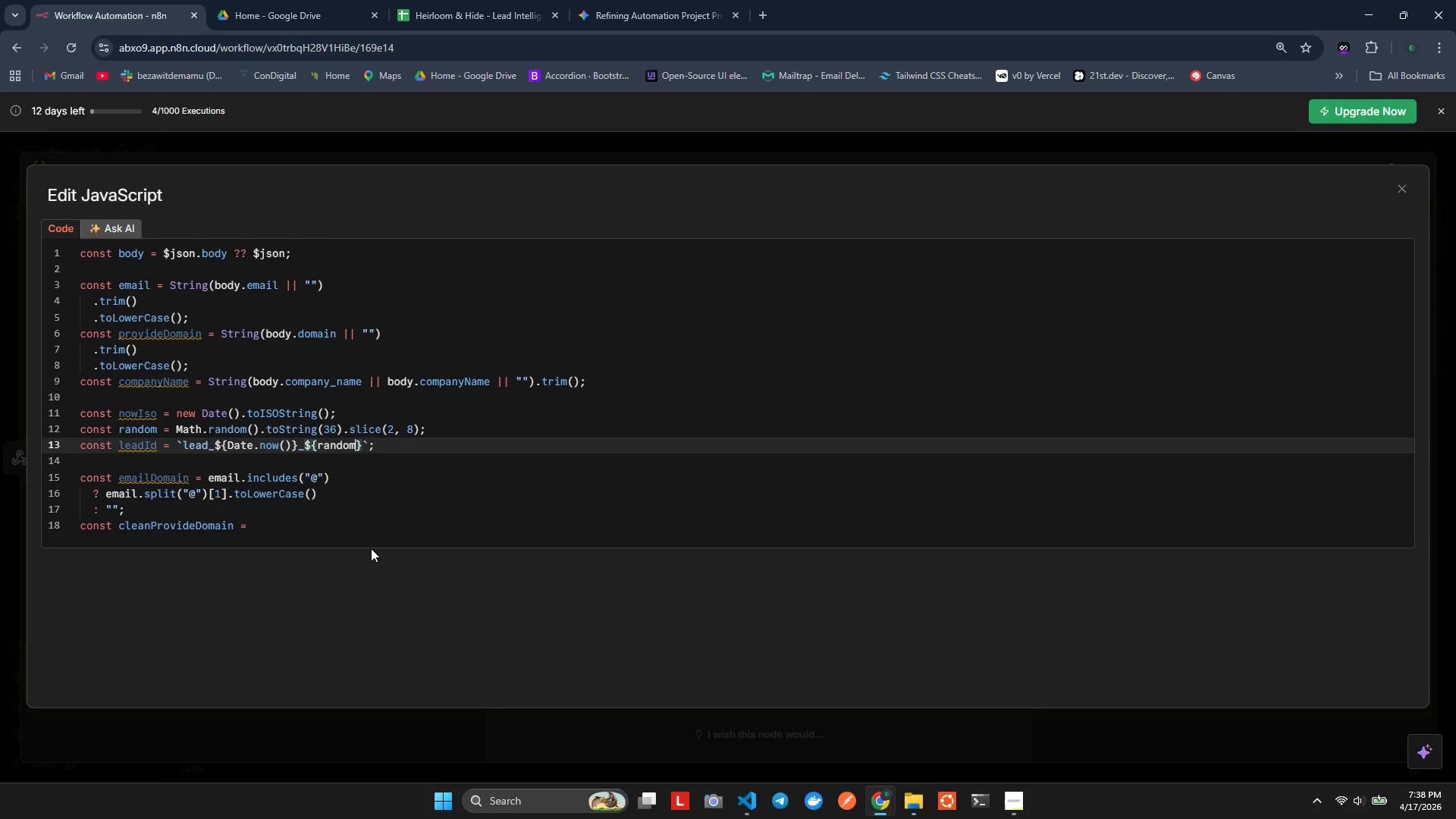 
wait(10.12)
 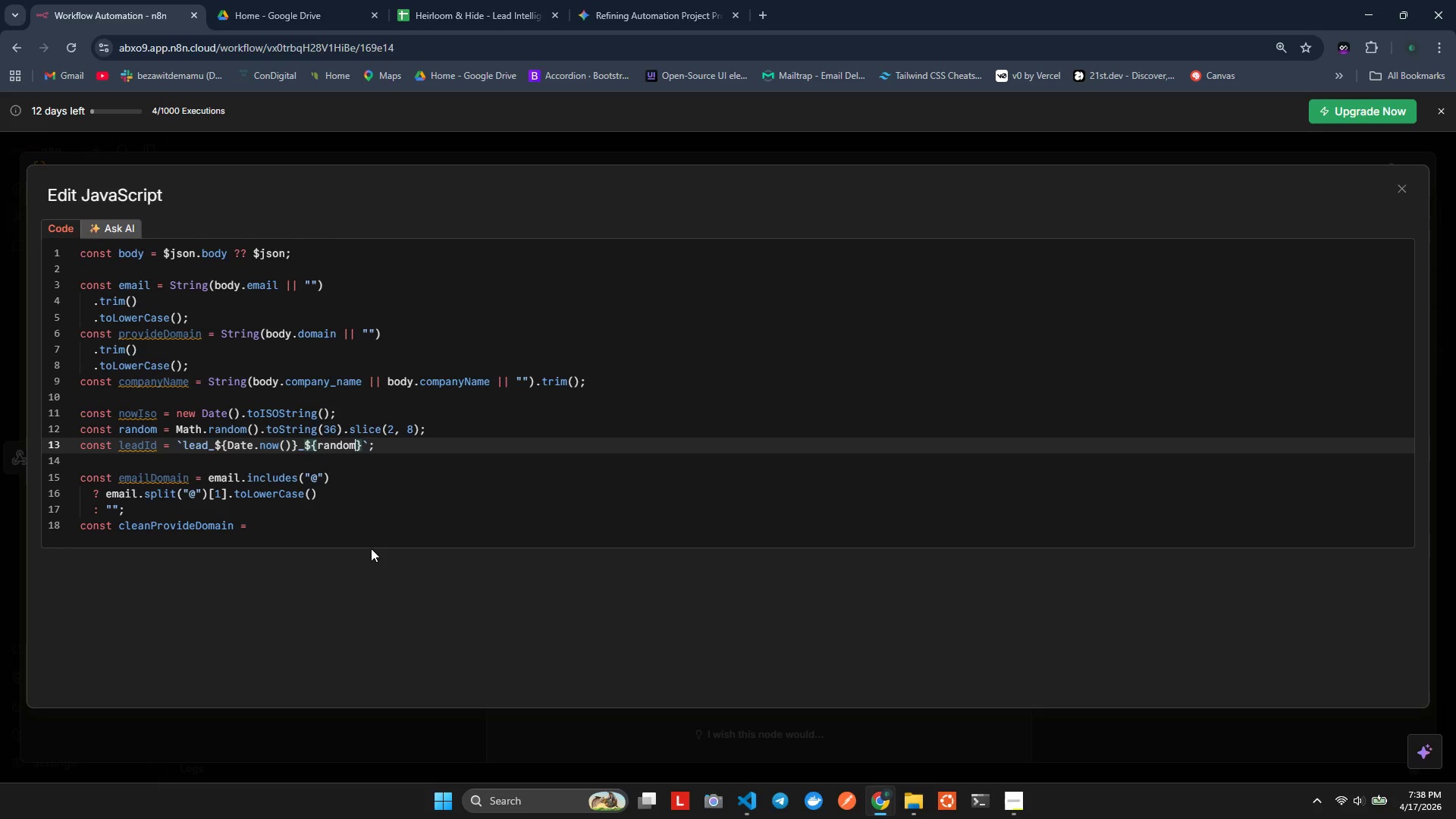 
key(Alt+Shift+ArrowDown)
 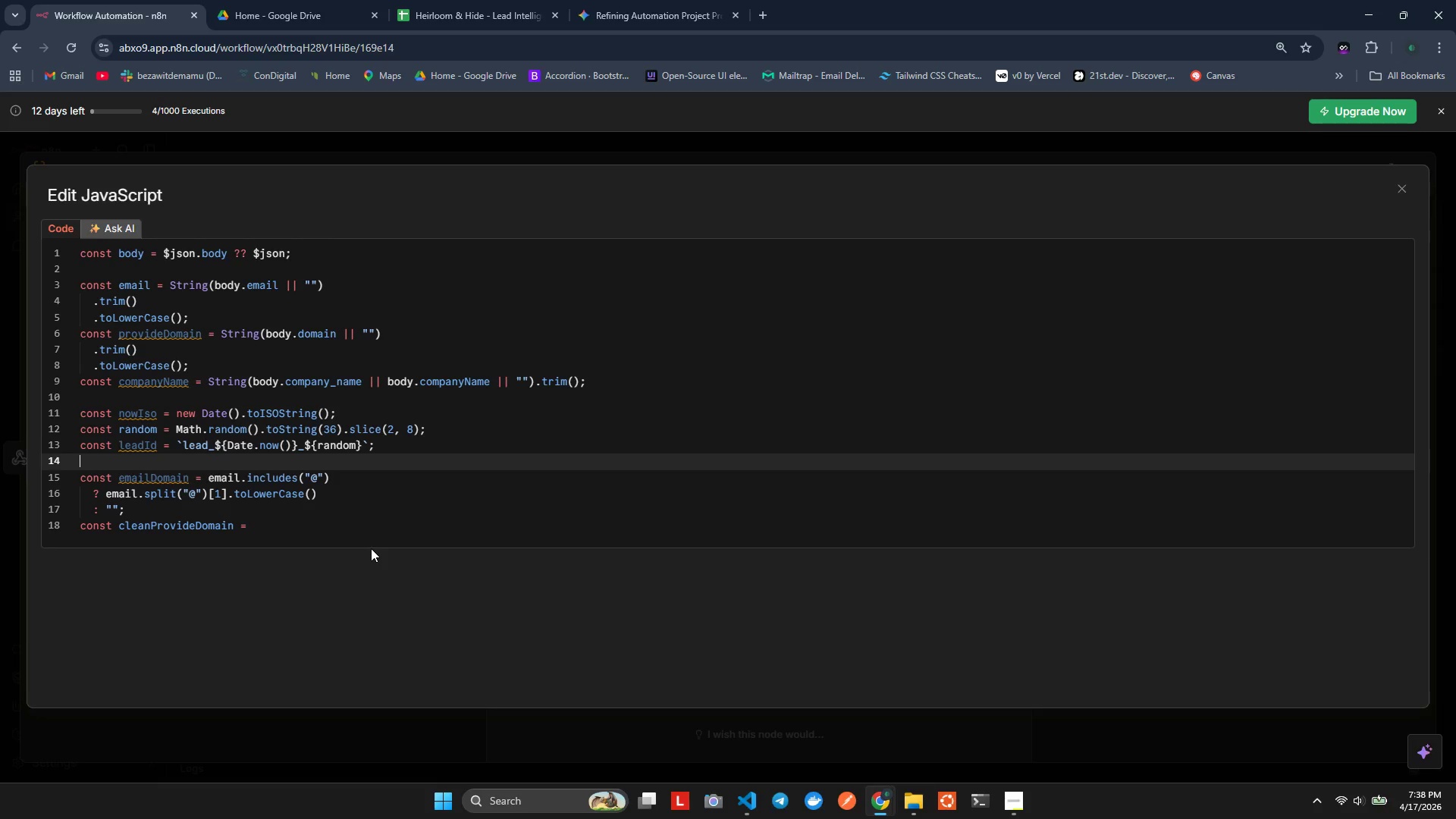 
key(Alt+Shift+ArrowDown)
 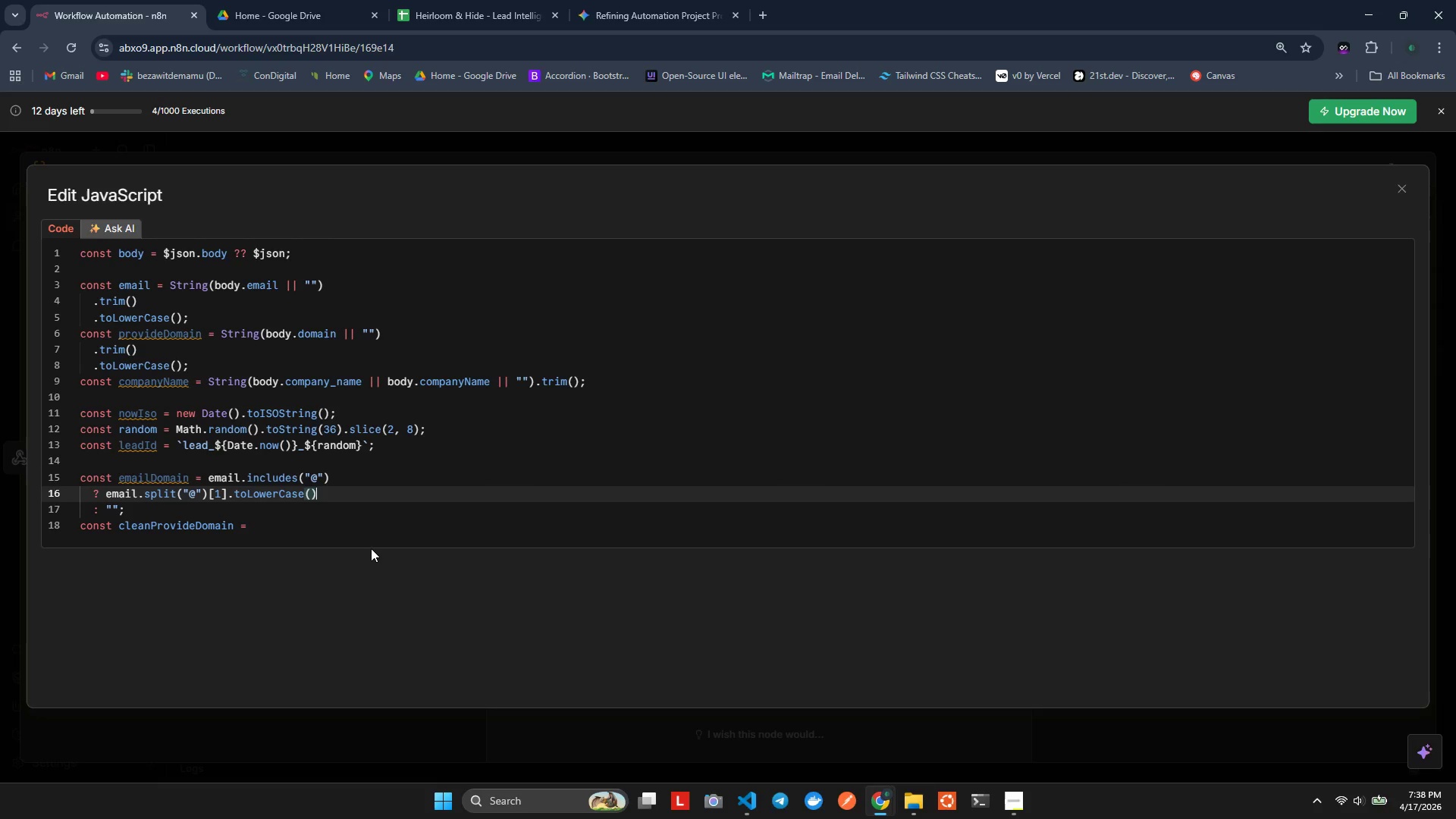 
key(Alt+Shift+ArrowDown)
 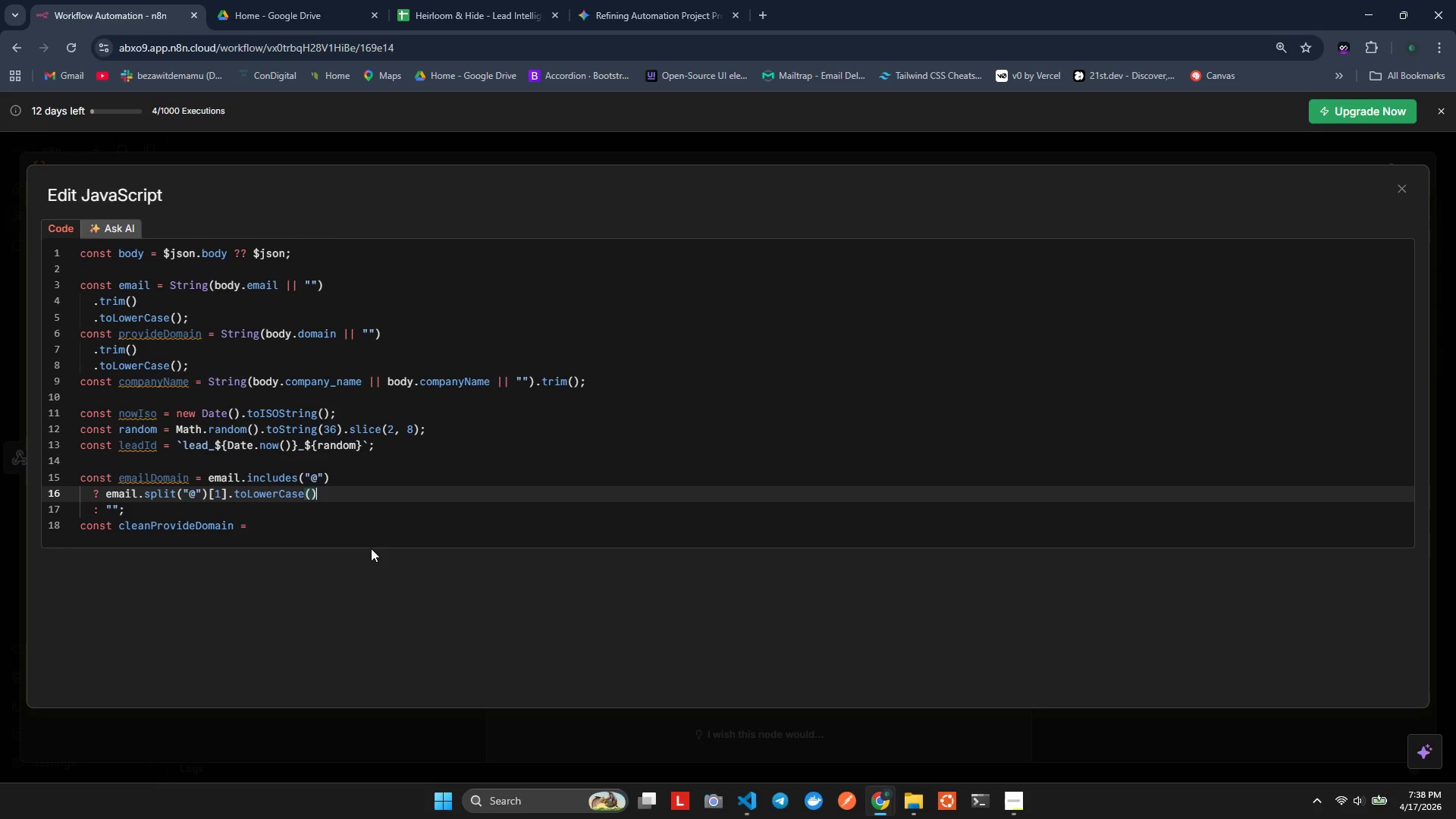 
wait(8.95)
 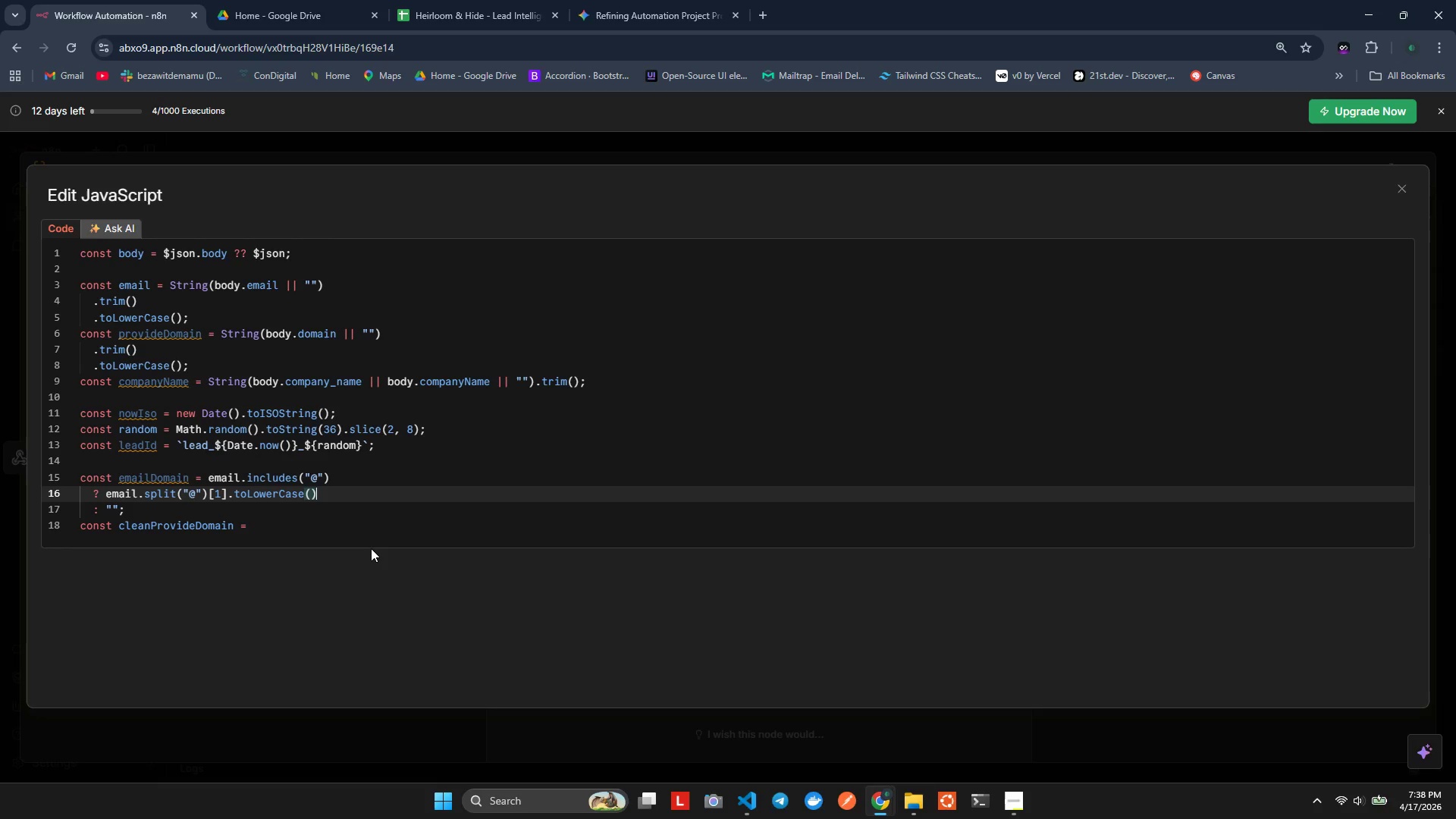 
key(Alt+Shift+ArrowLeft)
 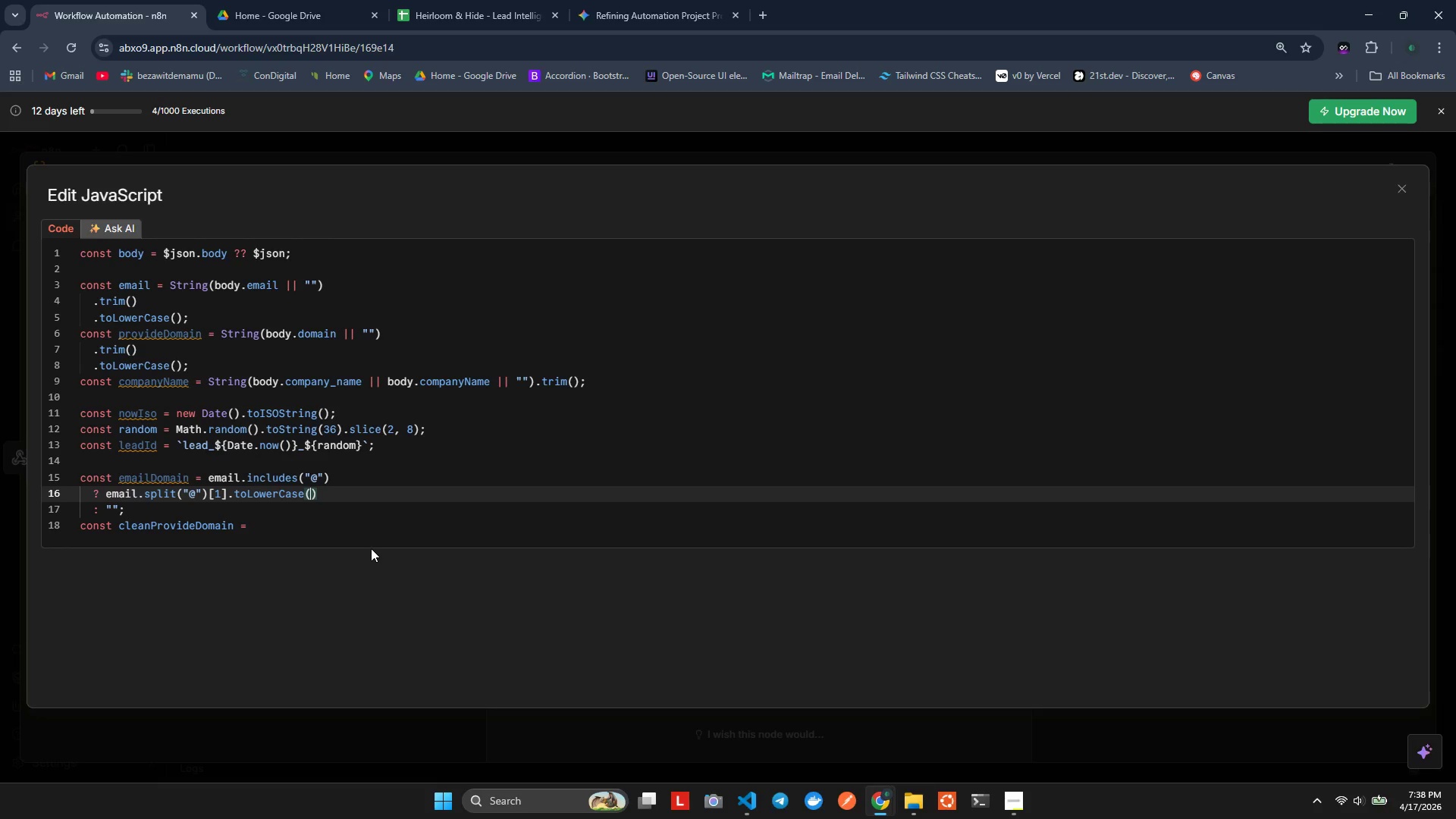 
key(Alt+Shift+ArrowDown)
 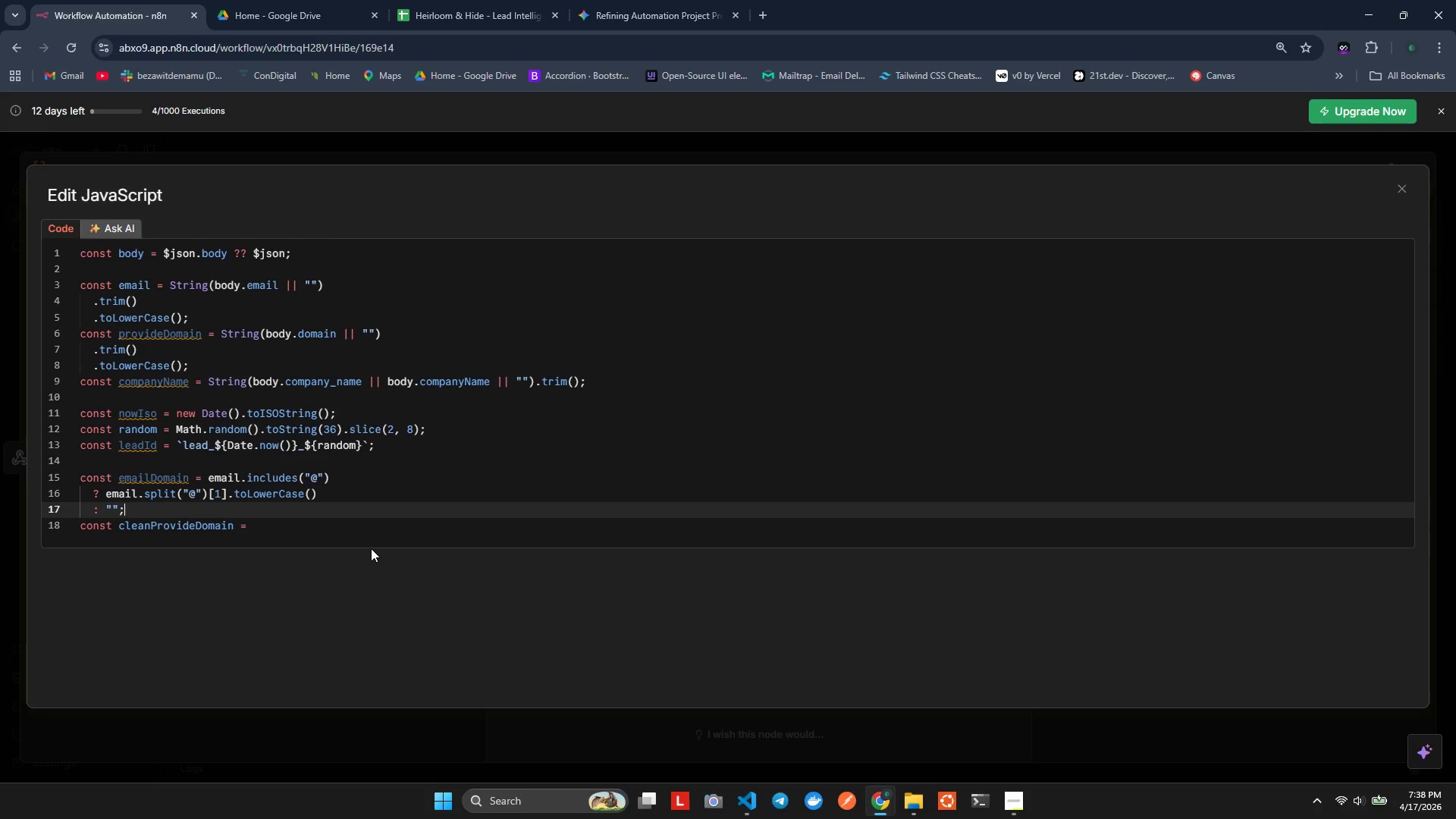 
key(Alt+Shift+ArrowDown)
 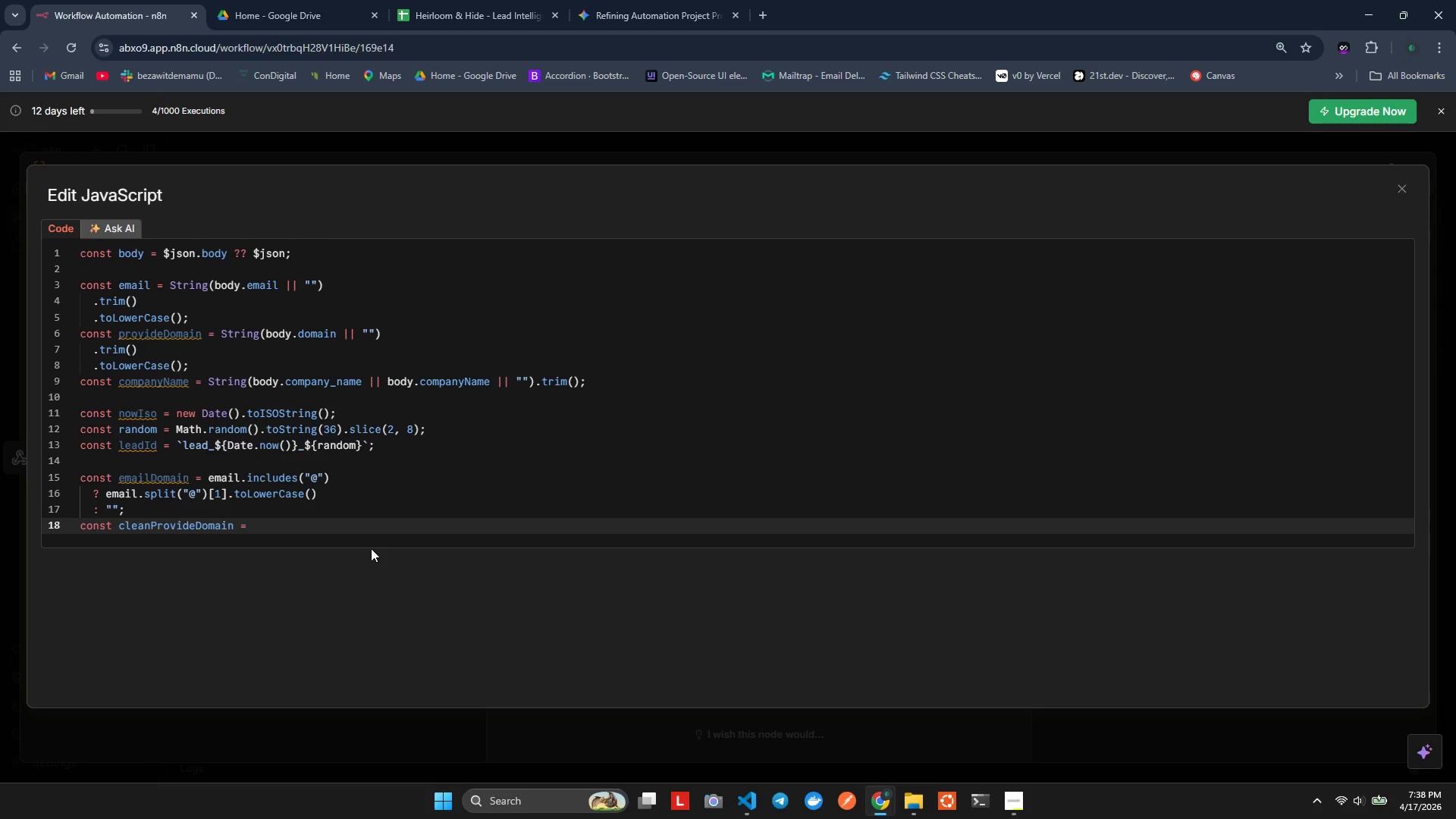 
hold_key(key=P, duration=0.42)
 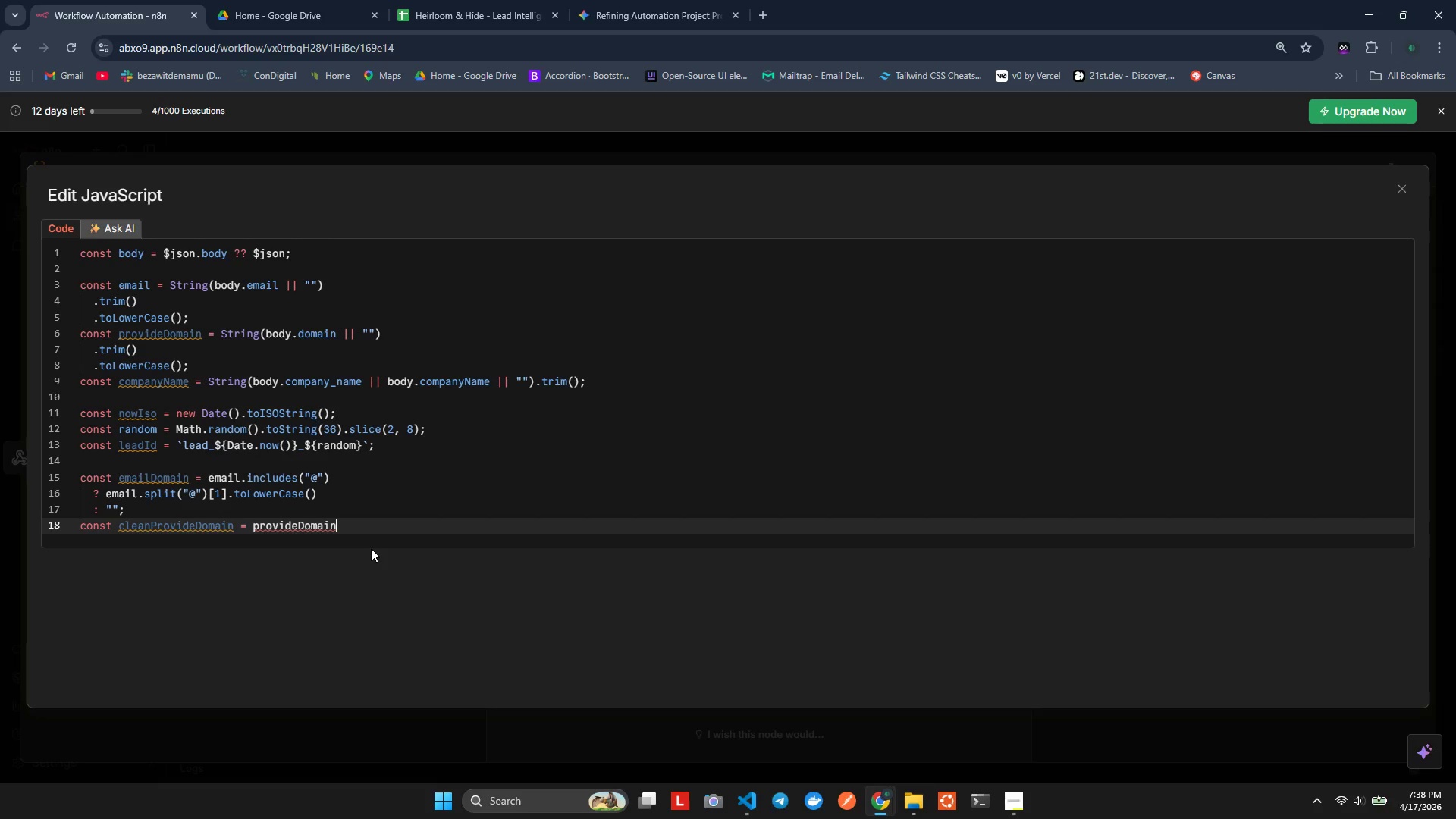 
type(ro)
 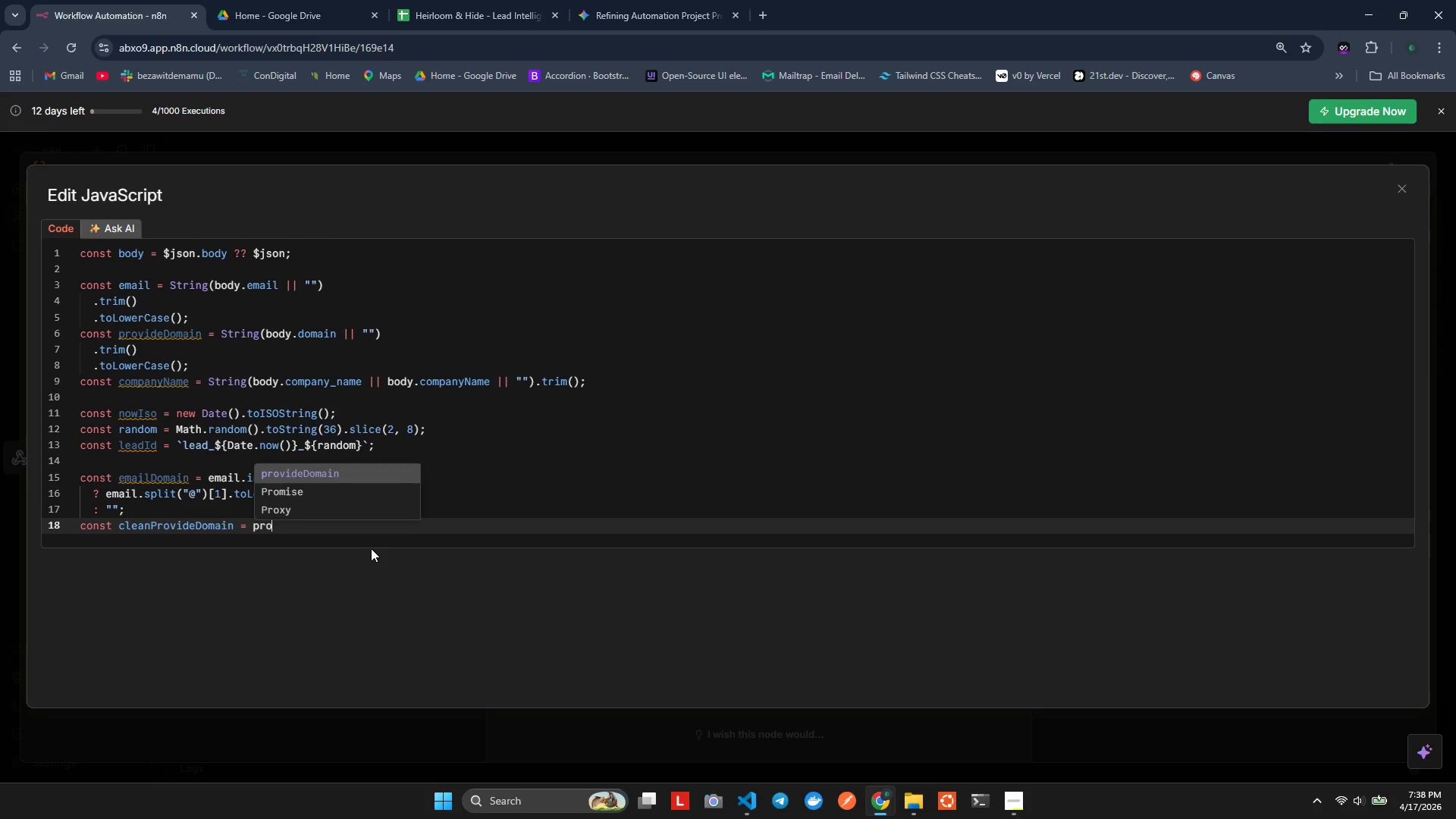 
key(Enter)
 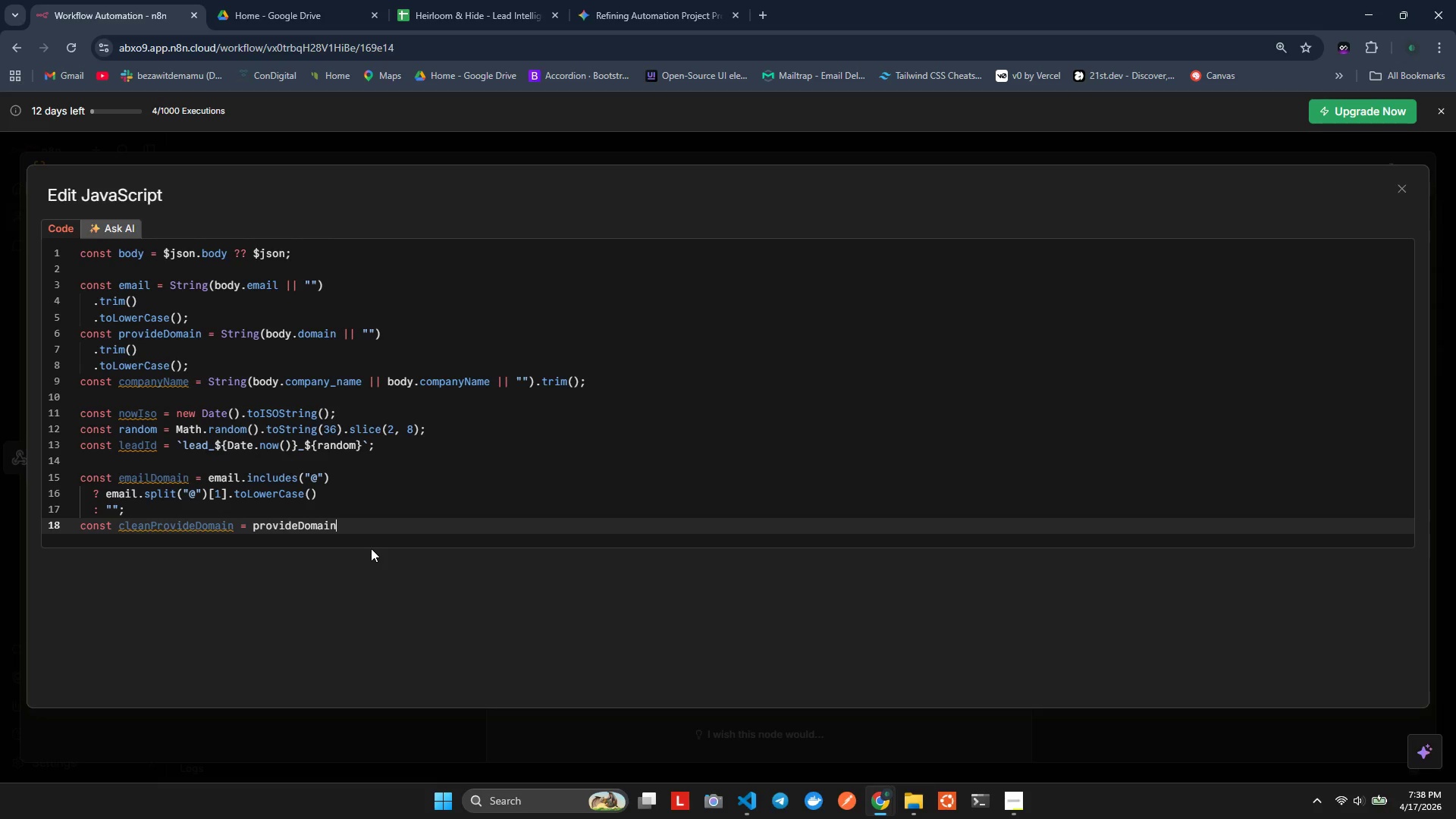 
type(.rel)
 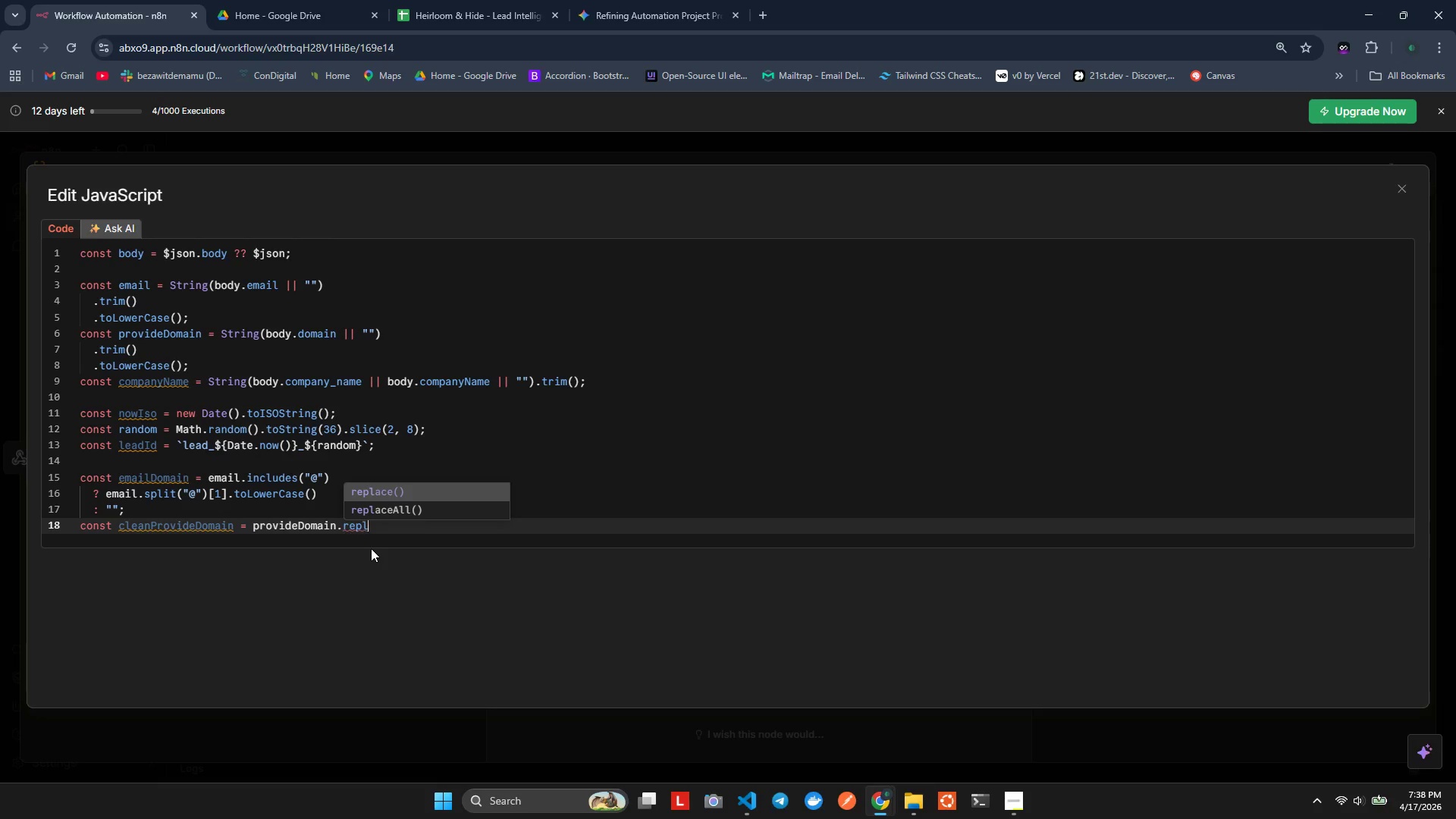 
hold_key(key=P, duration=0.31)
 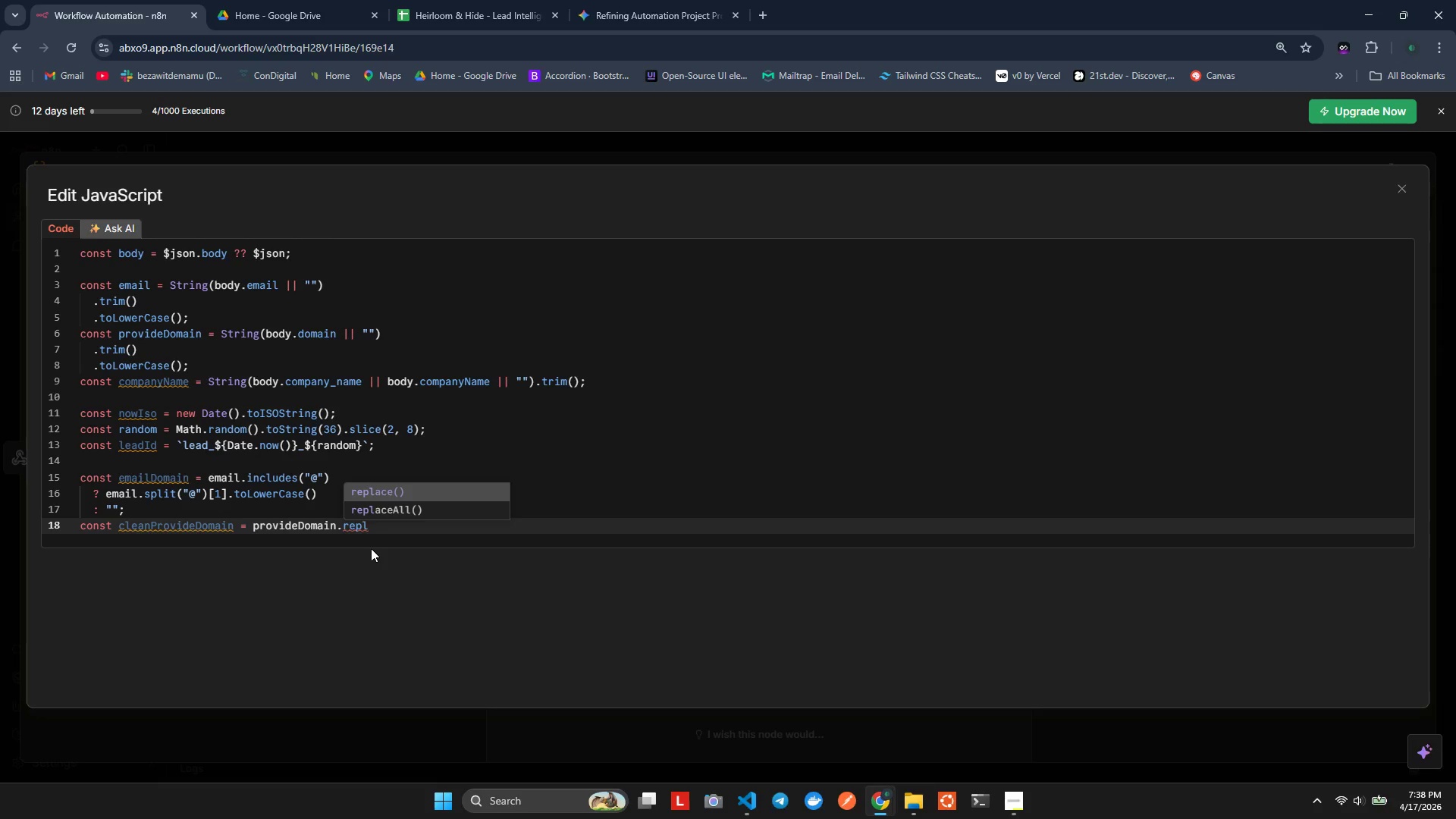 
key(Enter)
 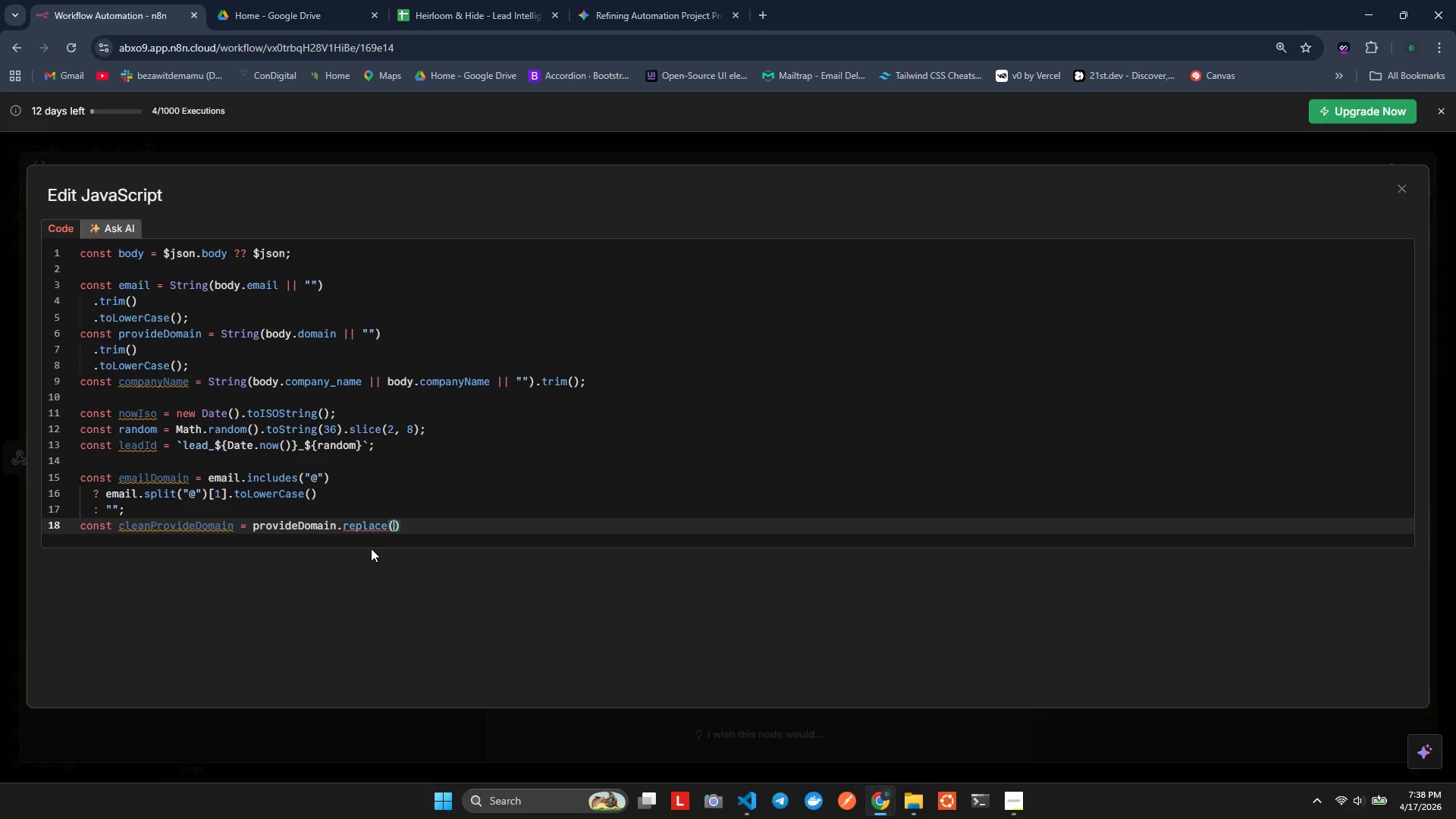 
key(Slash)
 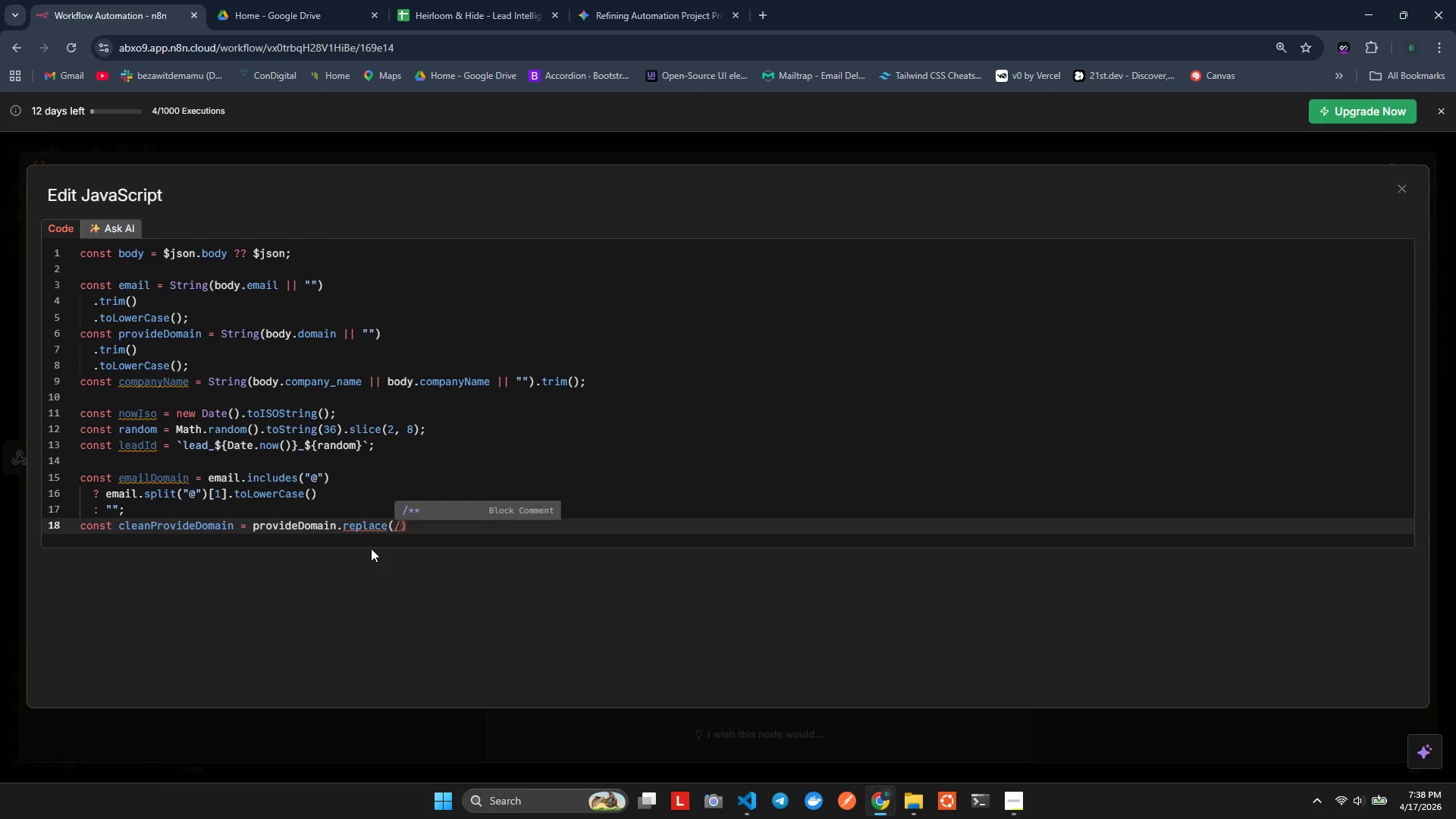 
wait(5.39)
 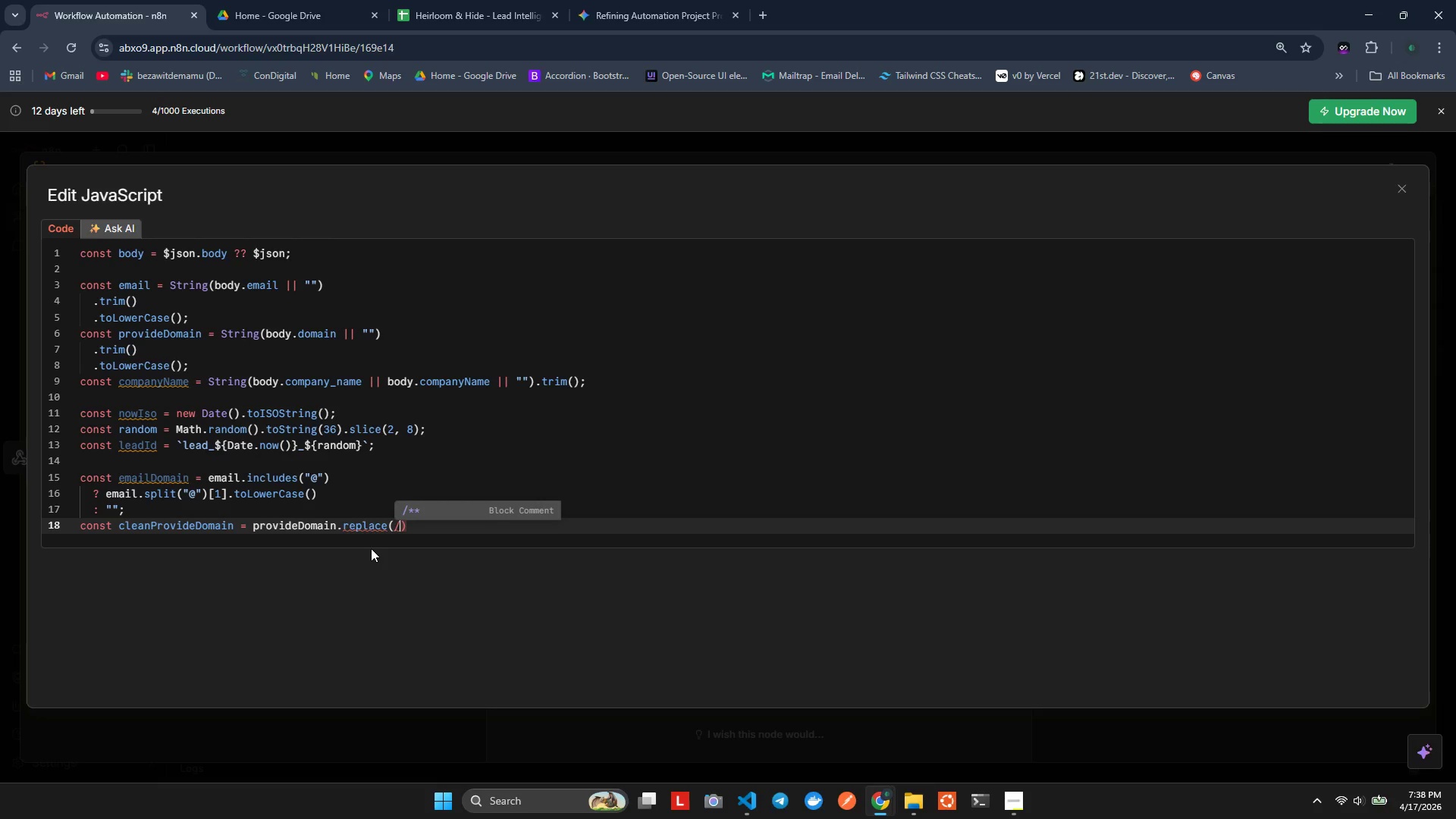 
type(^https?P)
key(Backspace)
type(:)
 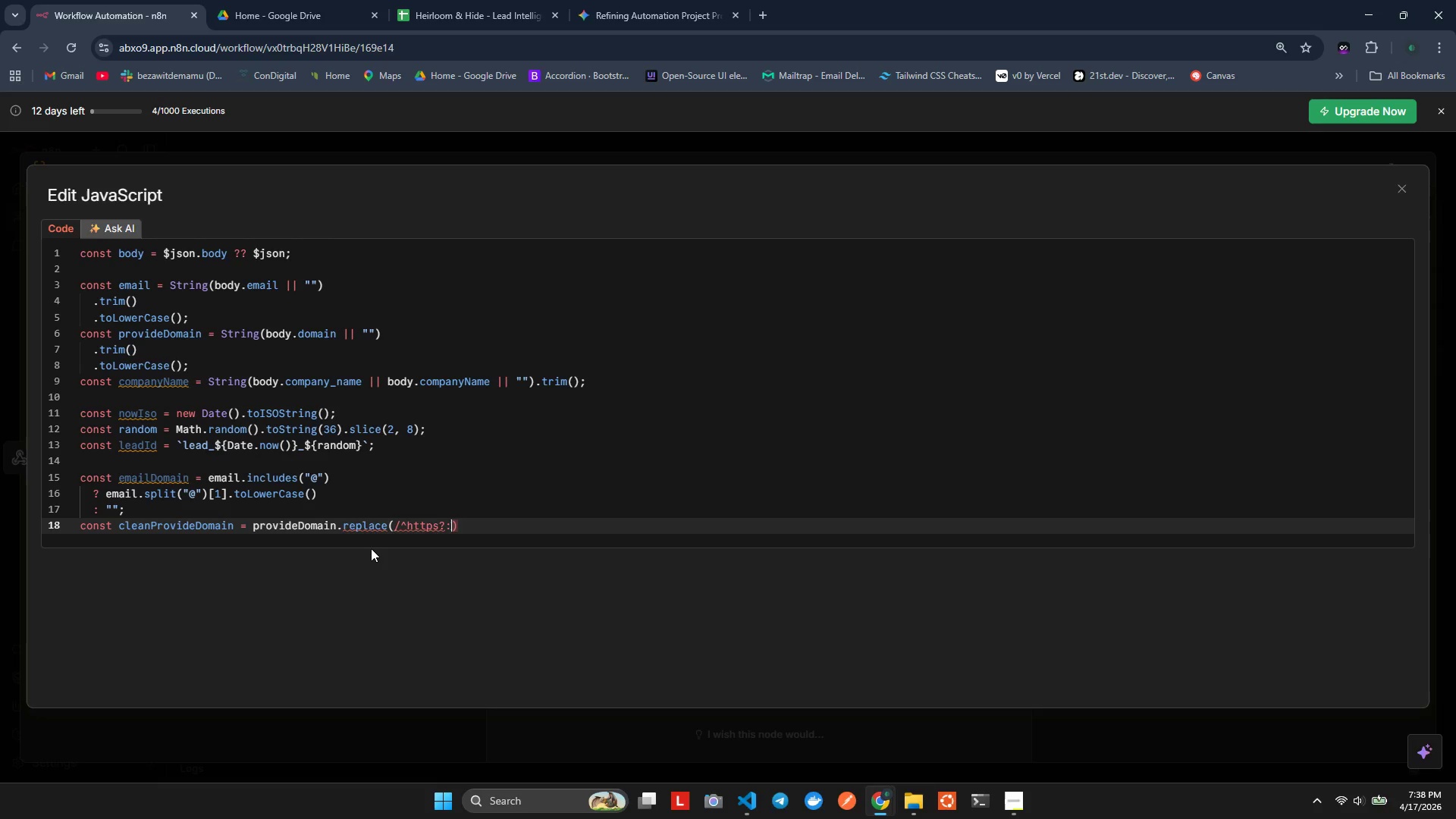 
key(Backslash)
 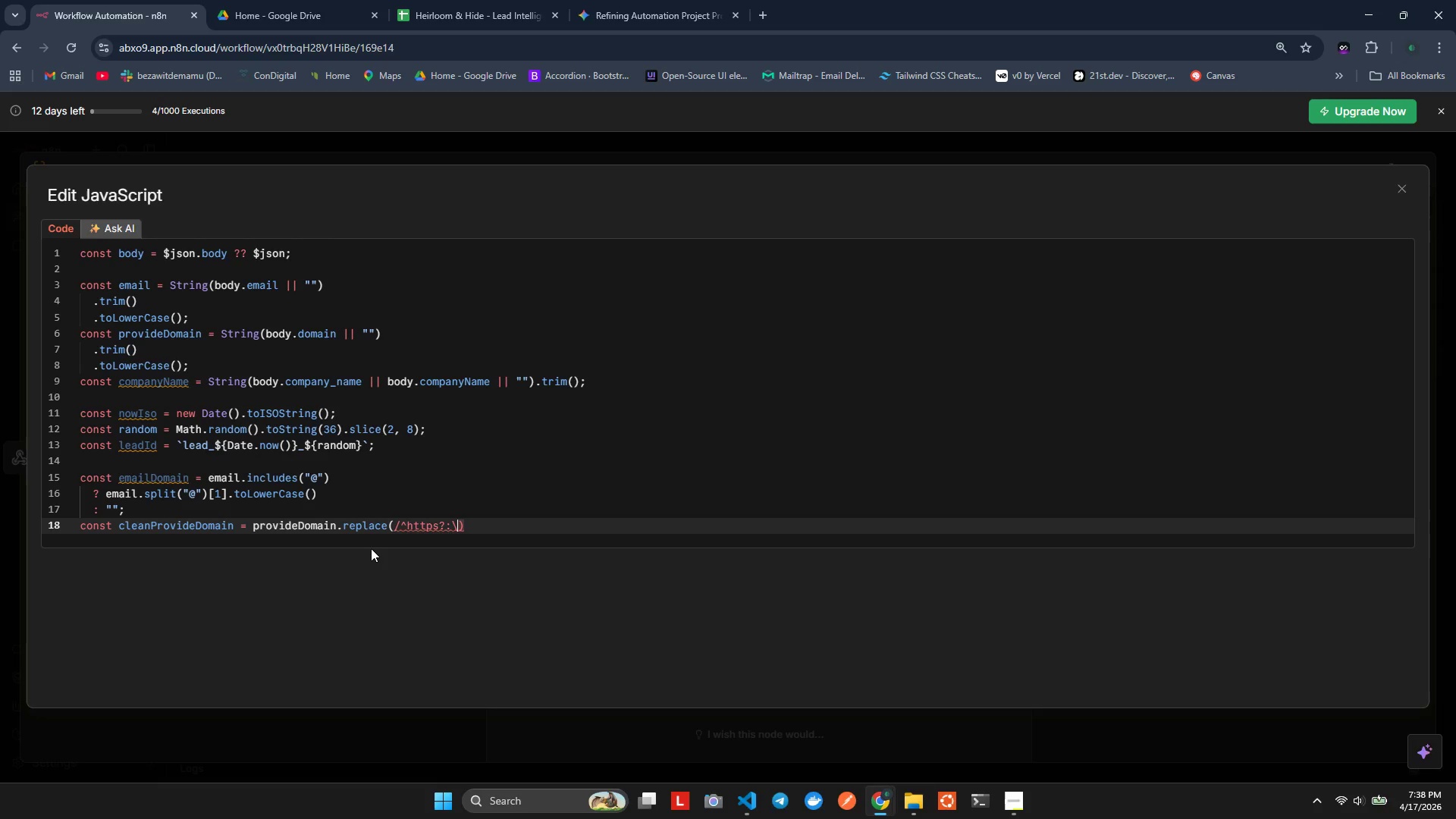 
key(Slash)
 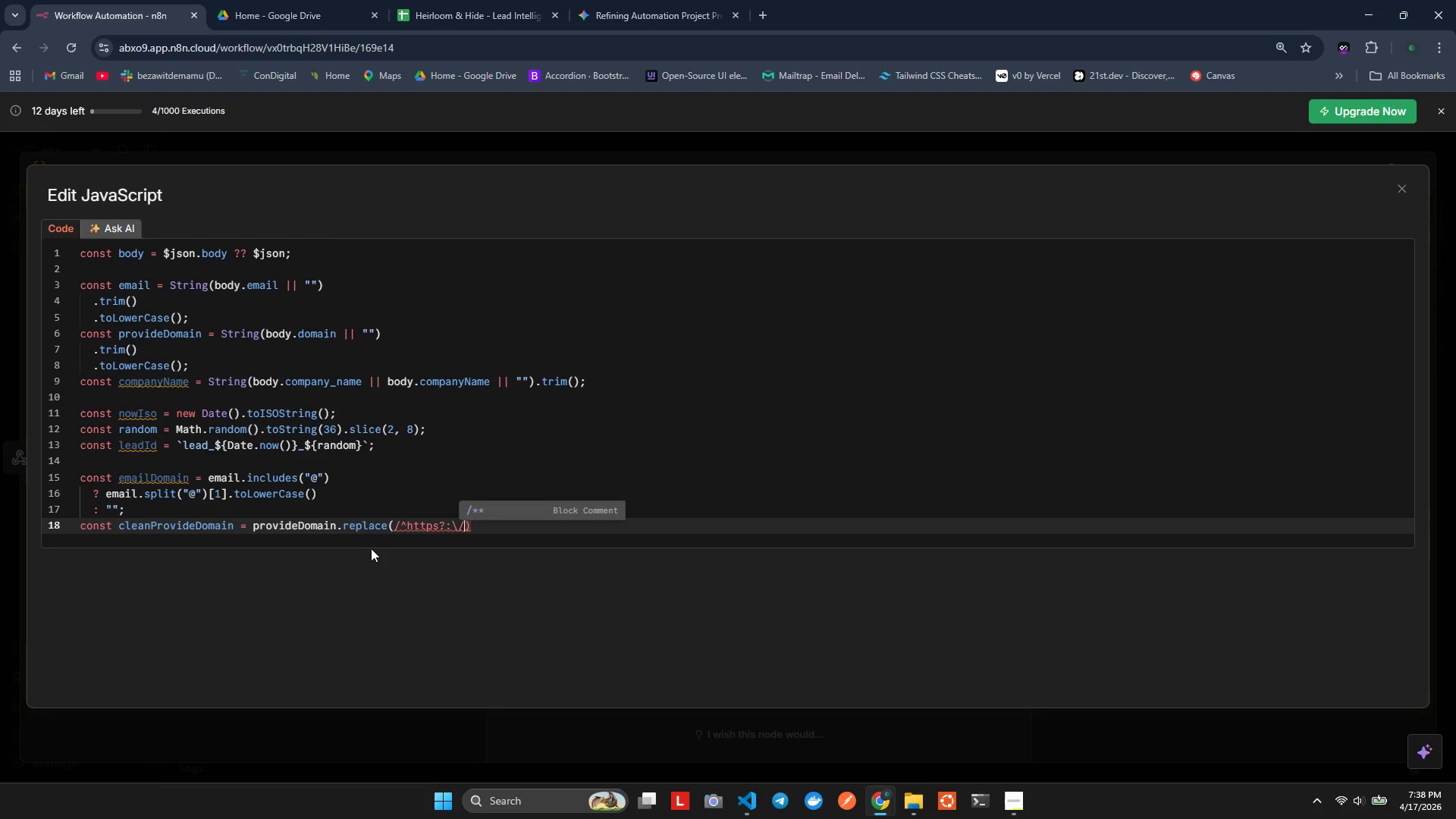 
key(Backslash)
 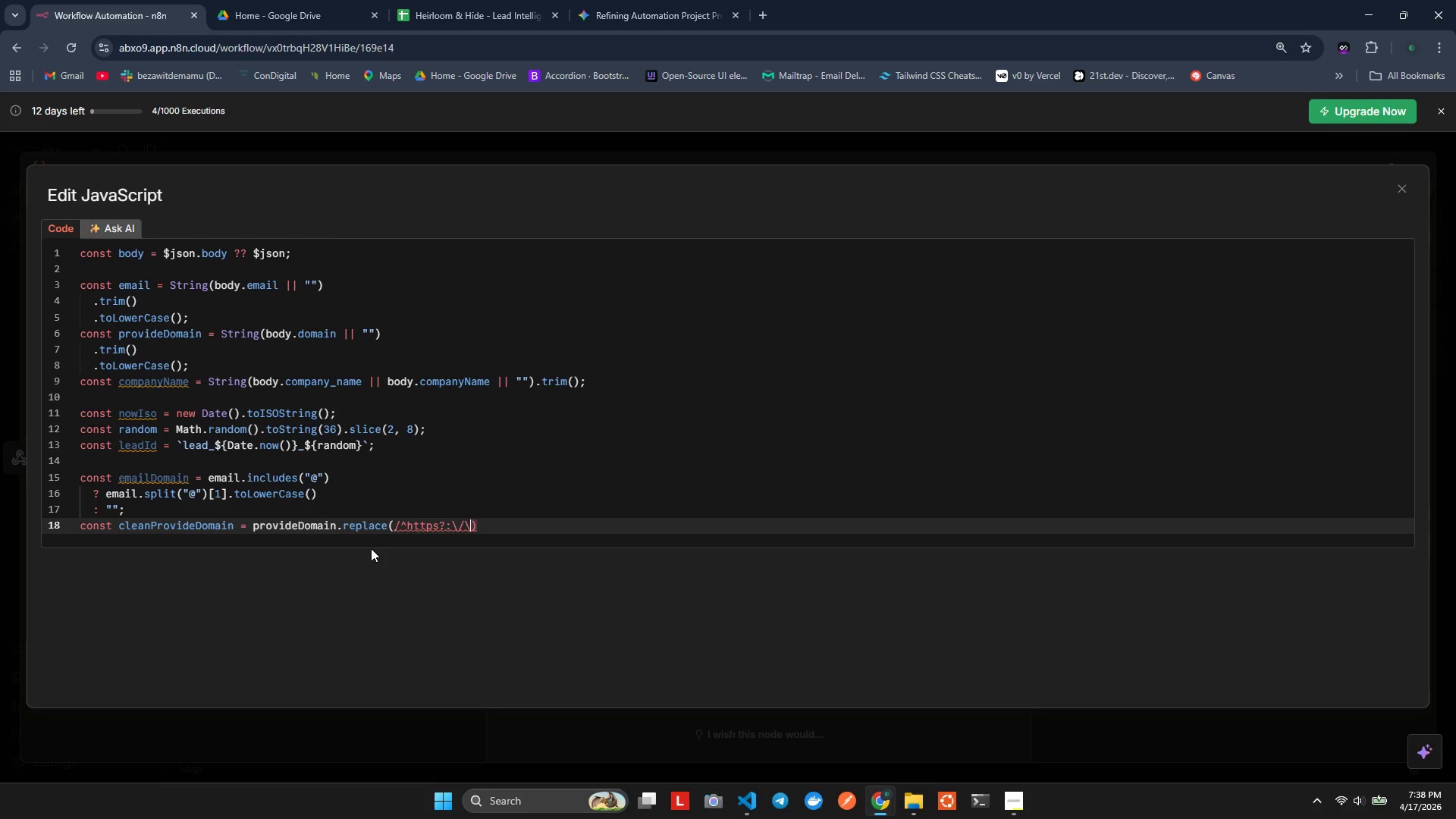 
key(Slash)
 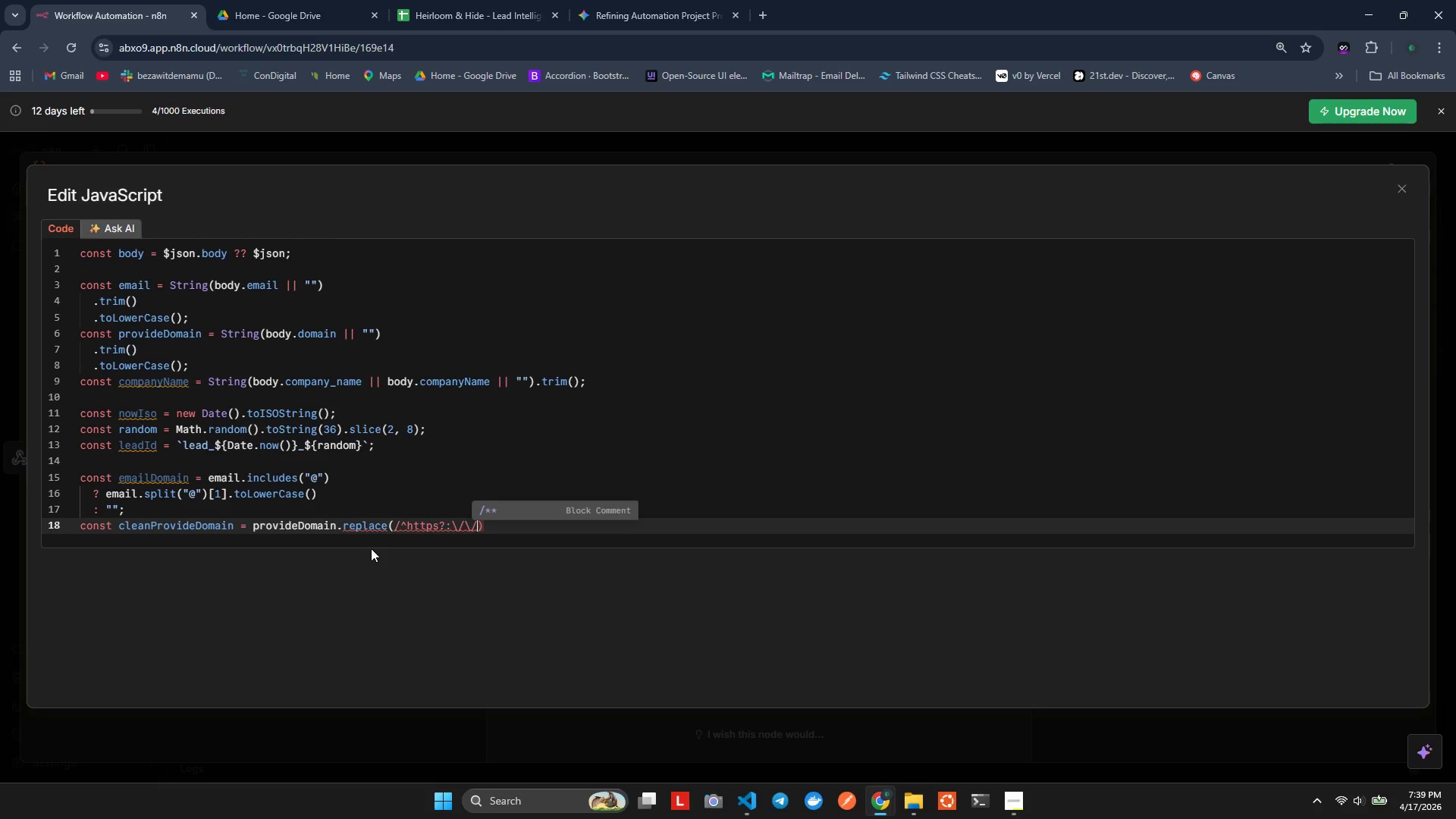 
wait(20.95)
 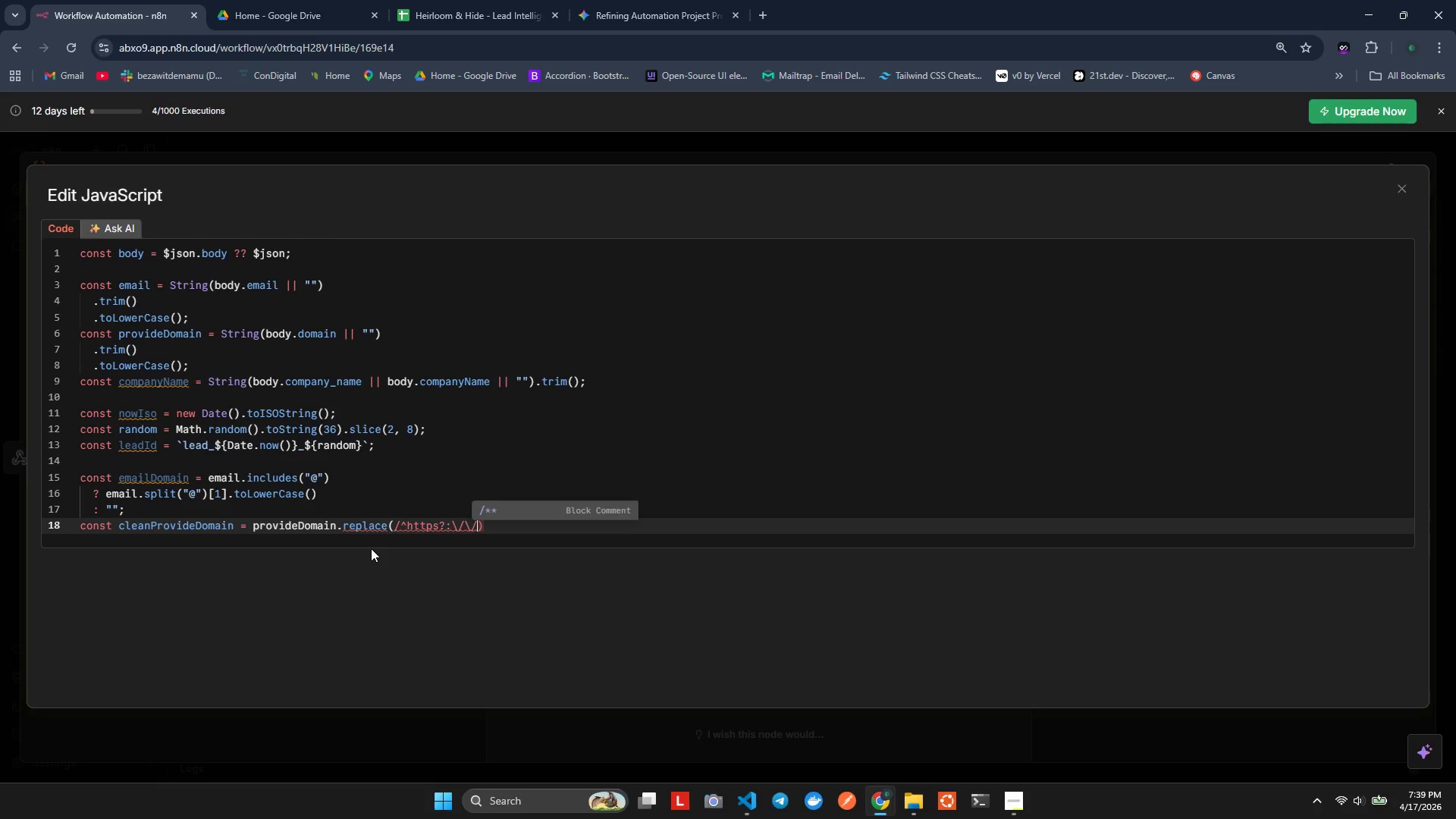 
key(Backslash)
 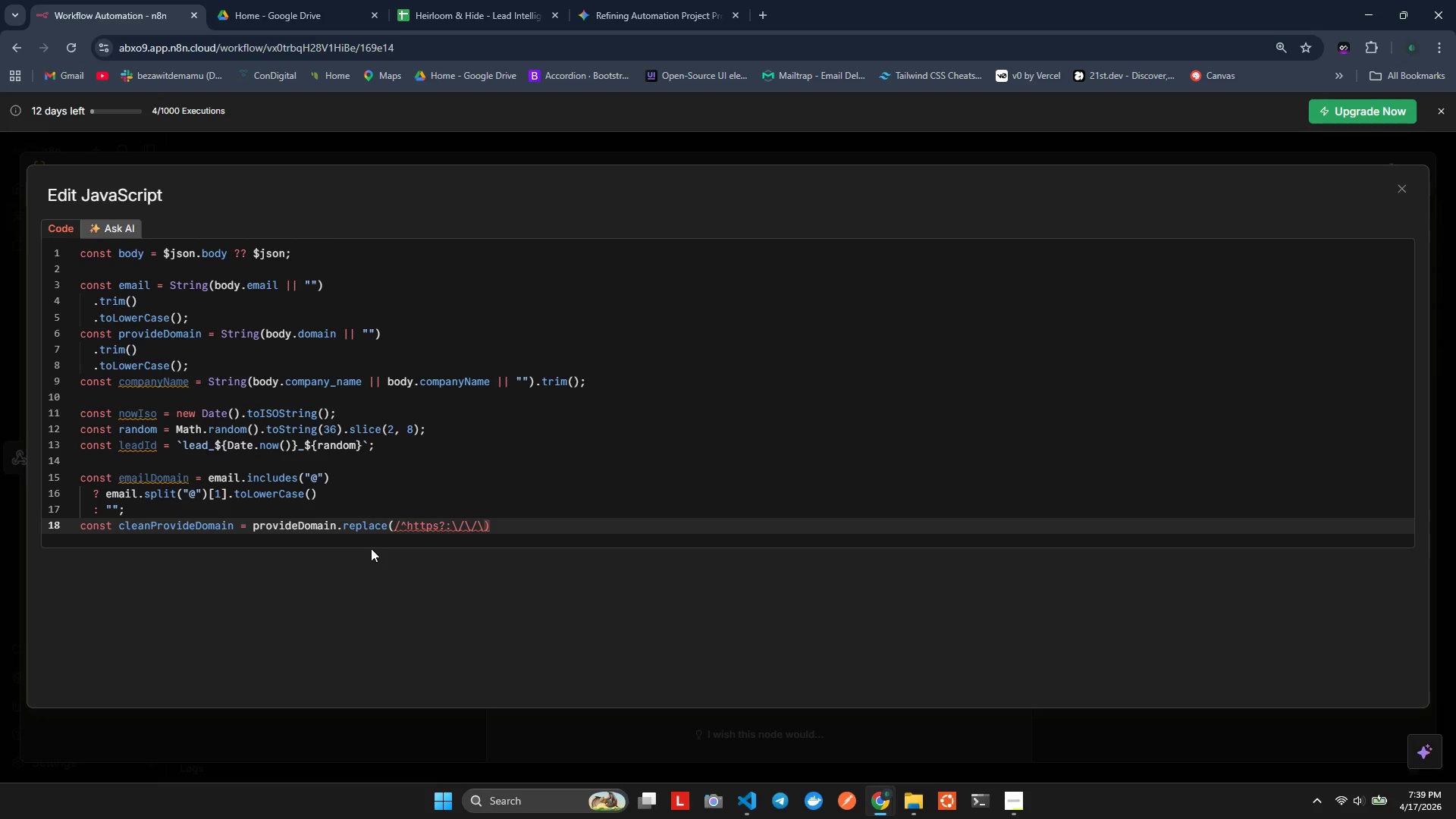 
key(NumLock)
 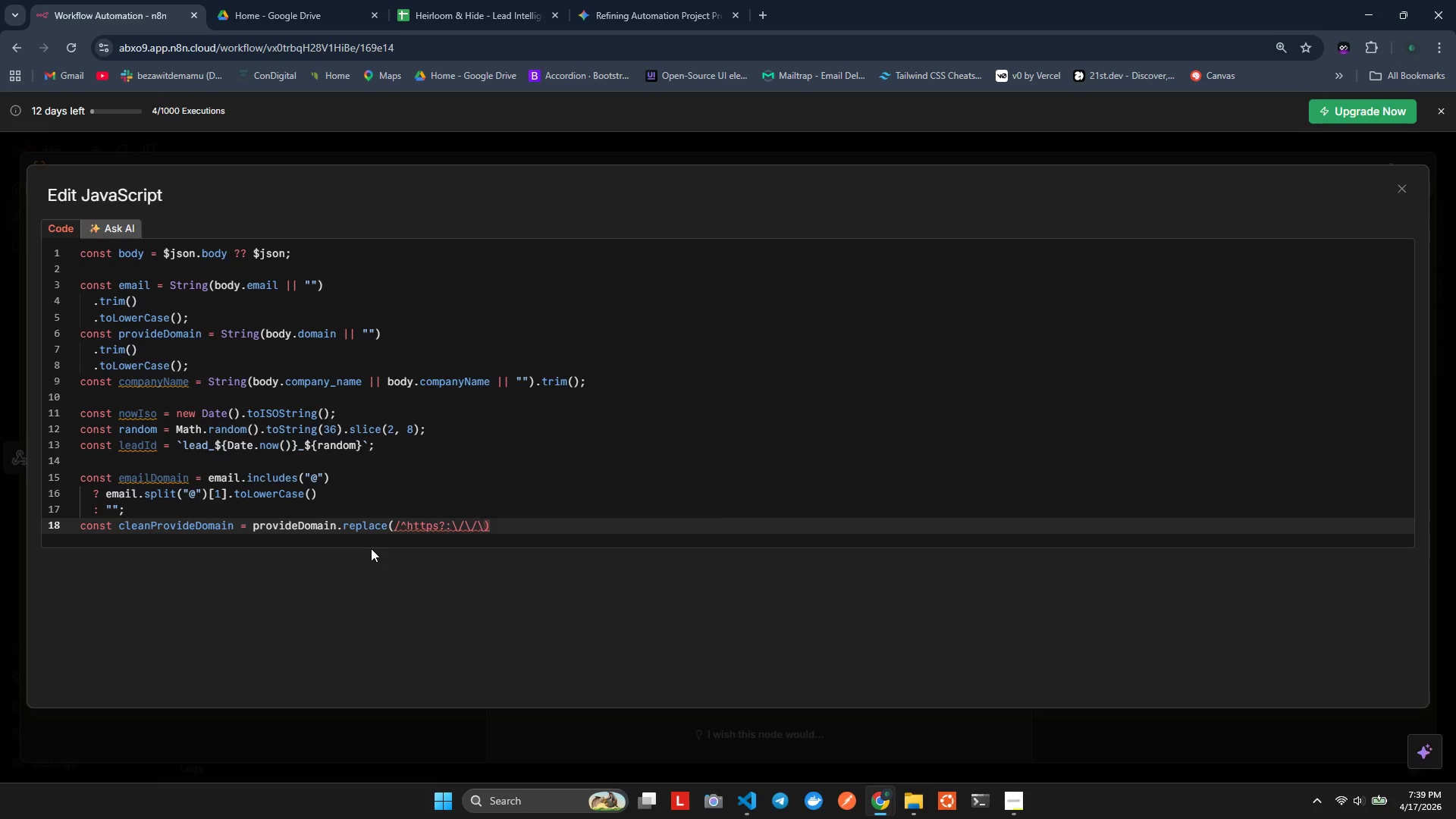 
key(Backspace)
 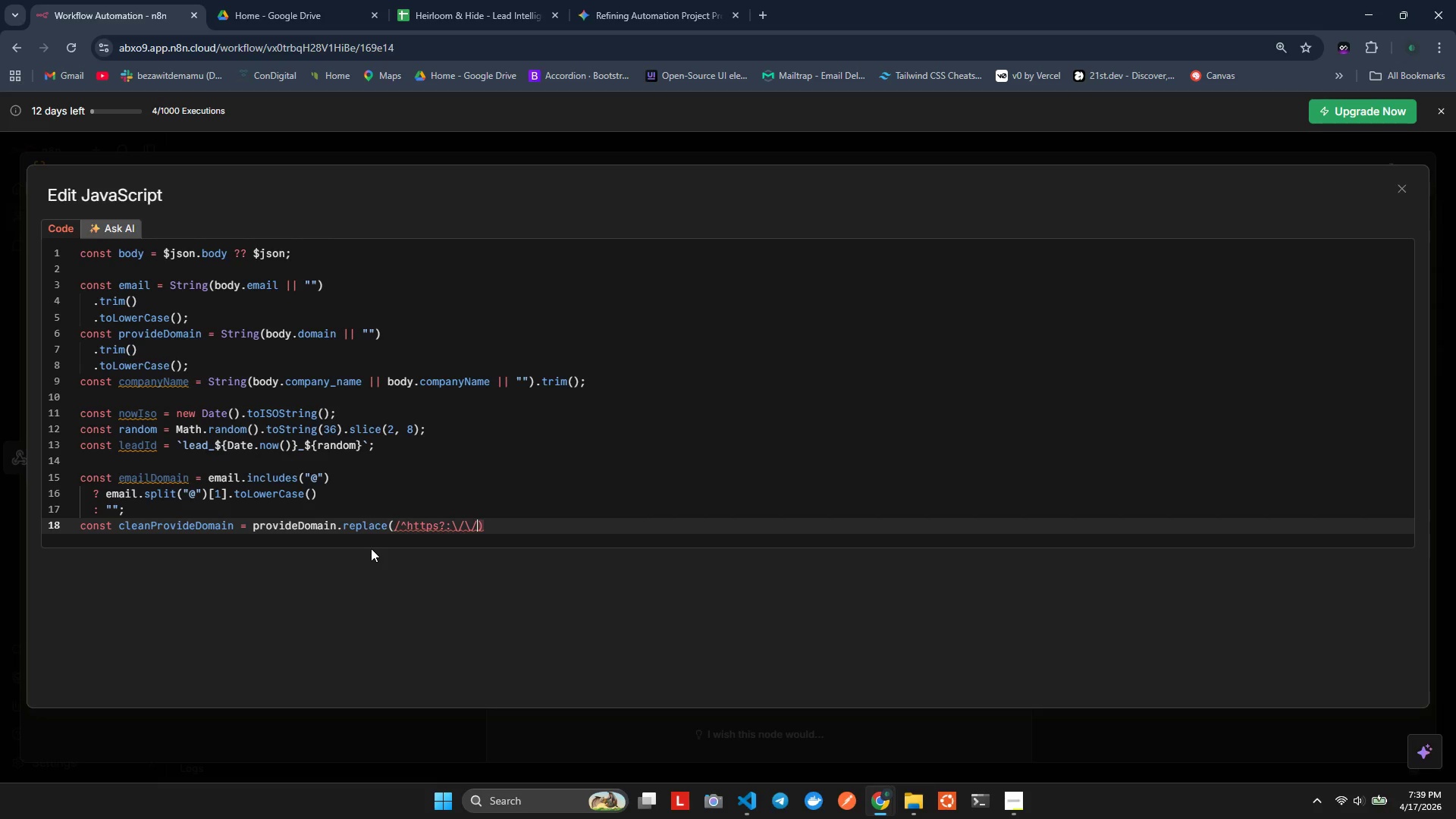 
key(Slash)
 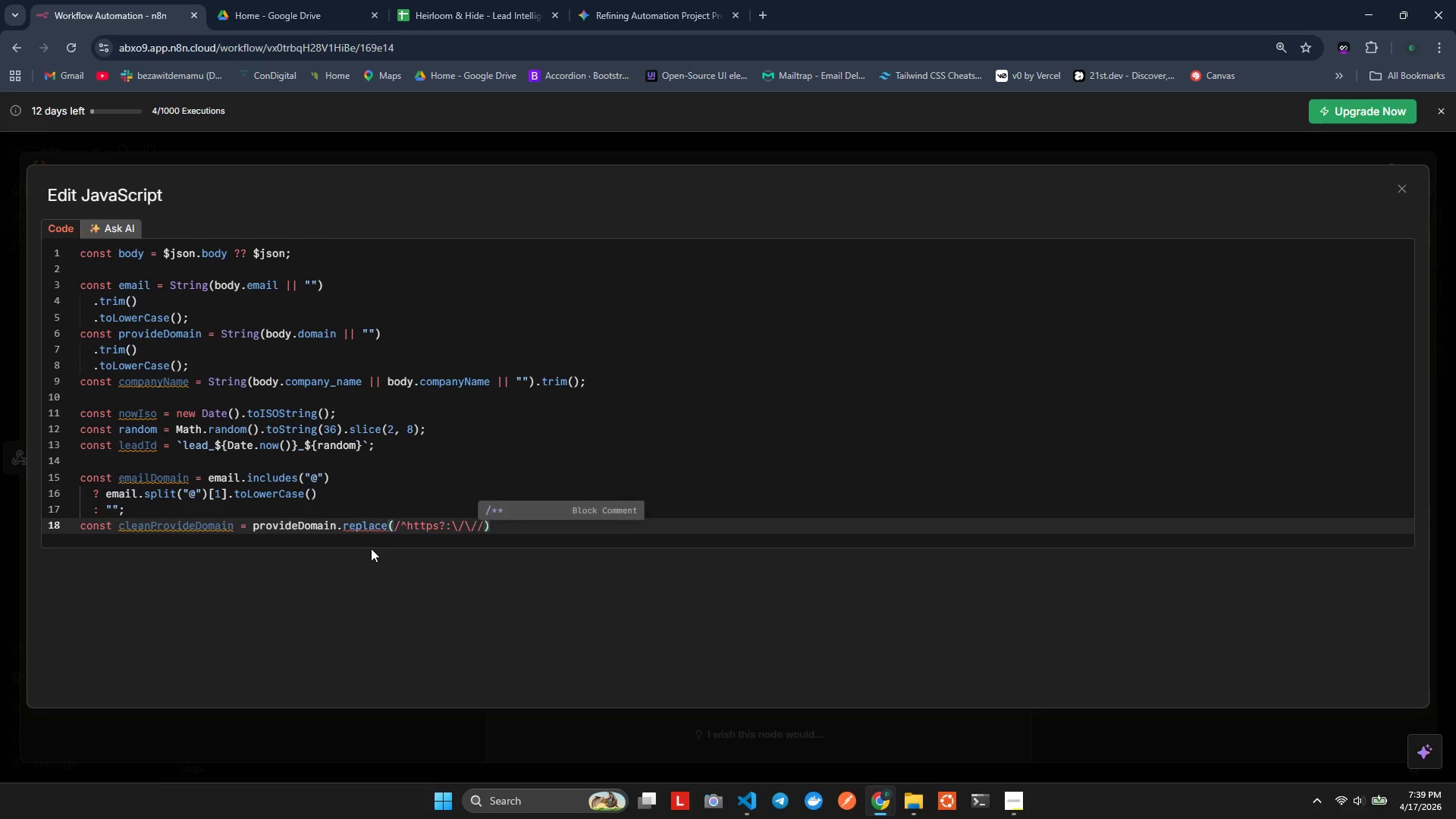 
key(Period)
 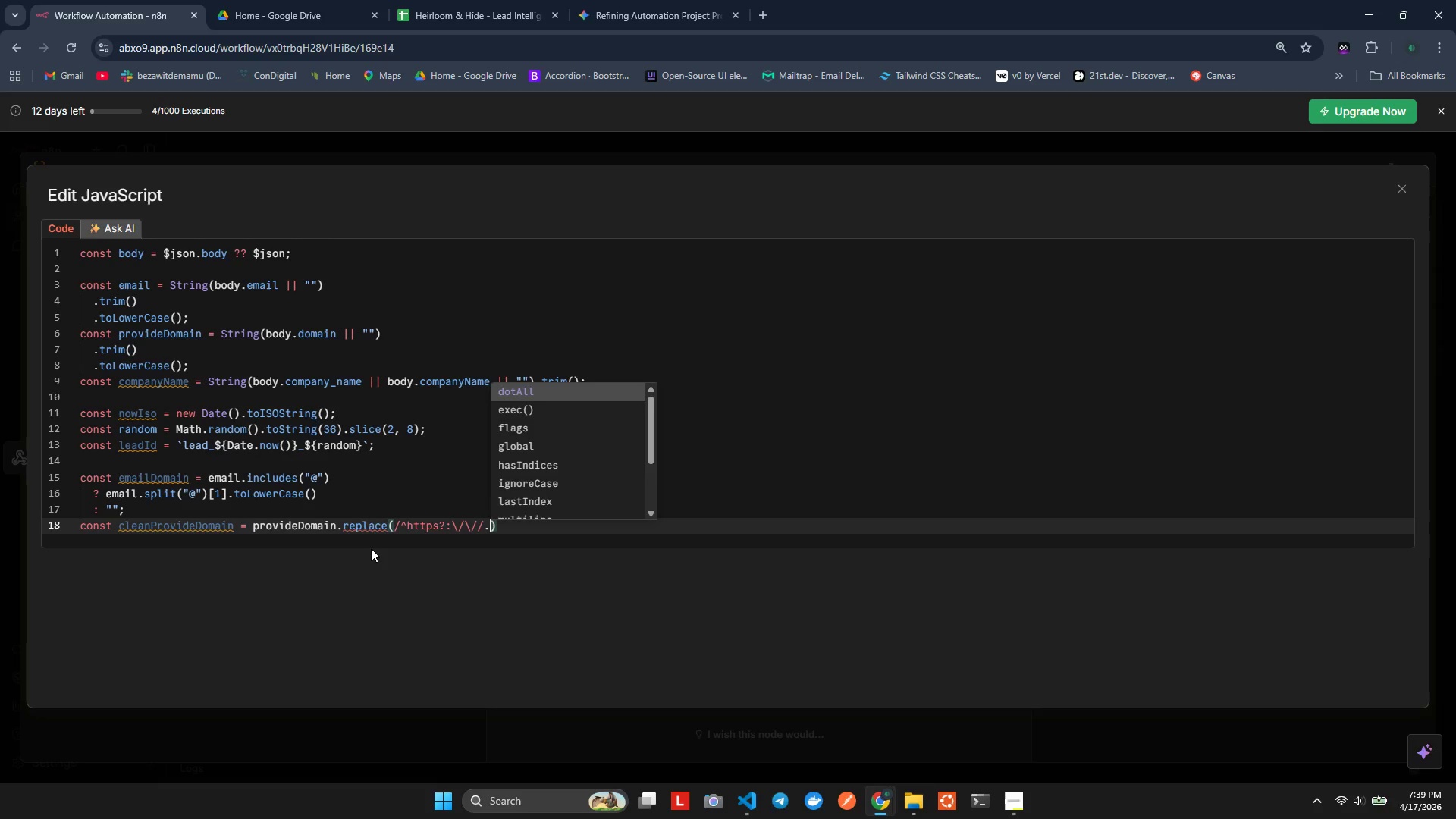 
key(Space)
 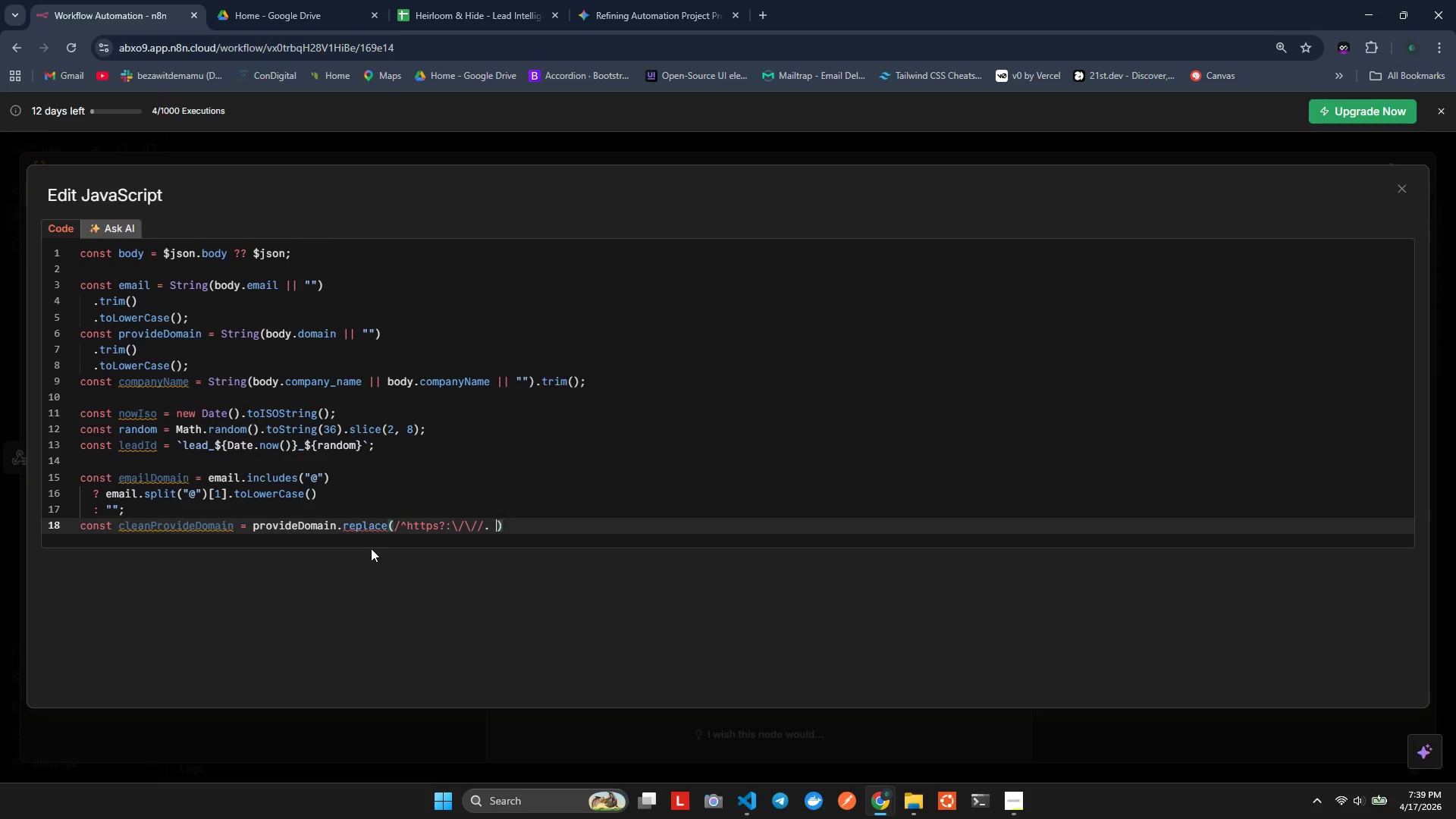 
key(Quote)
 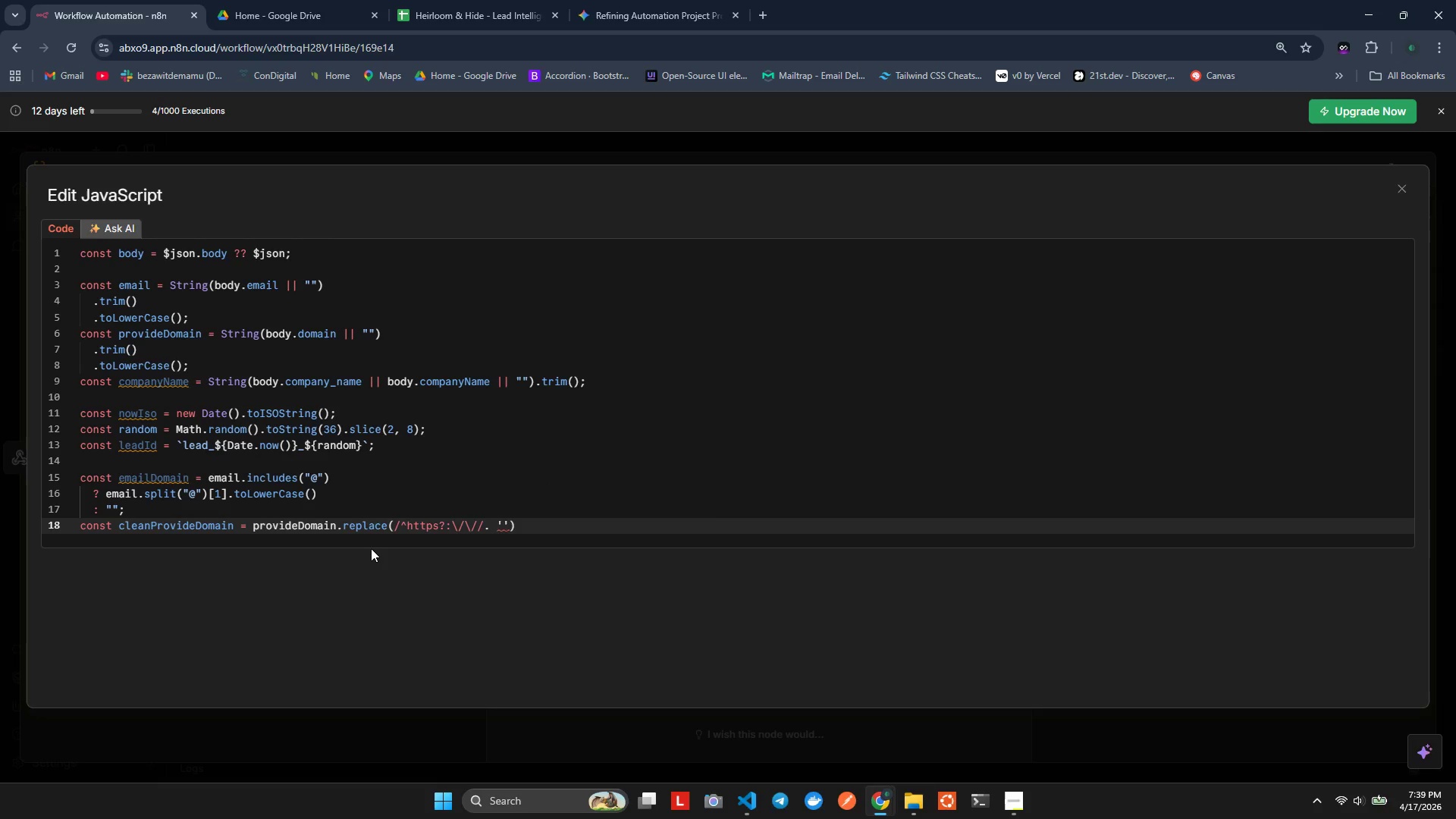 
key(Alt+AltLeft)
 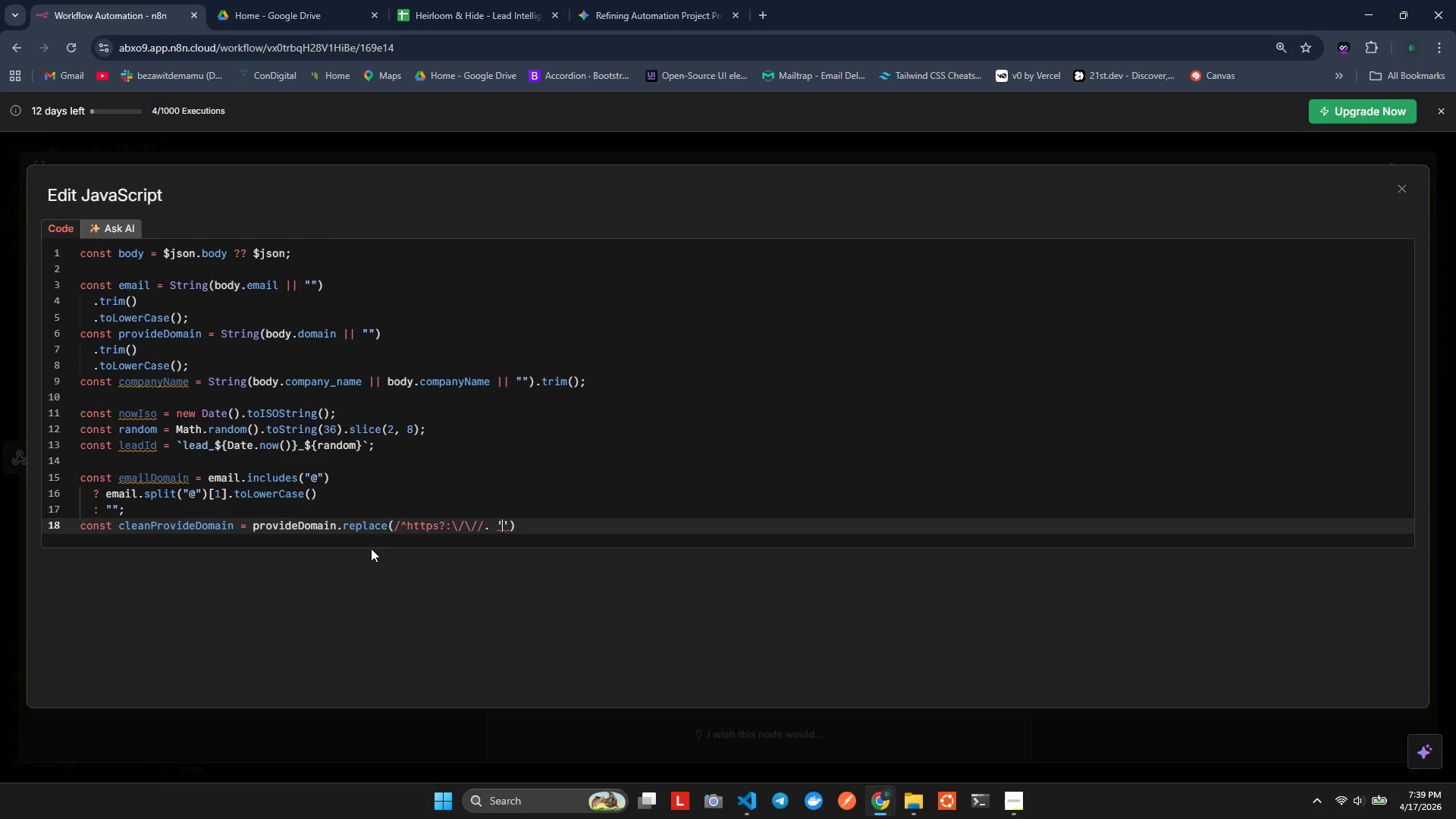 
key(Alt+Shift+ShiftLeft)
 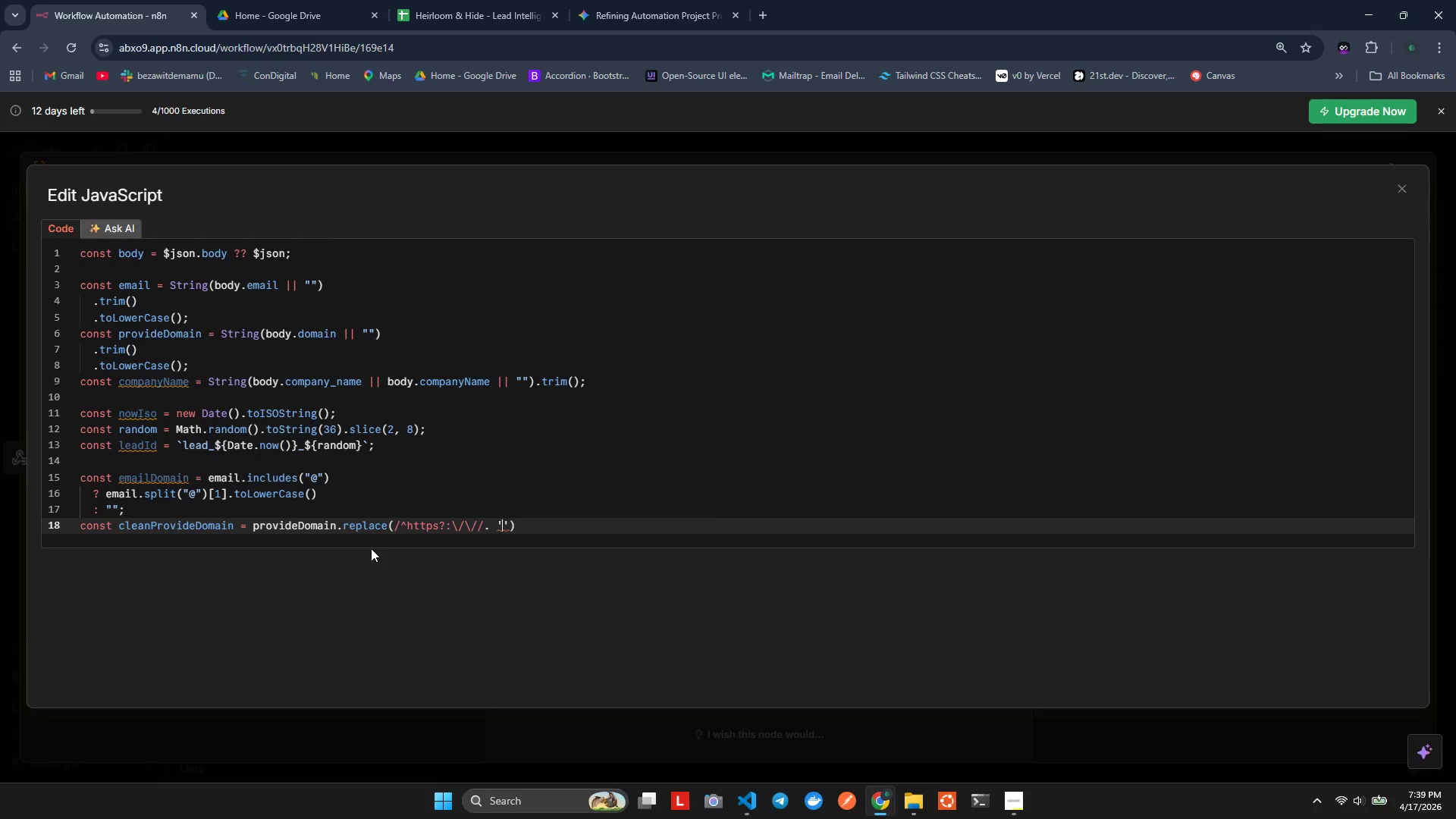 
key(Alt+Shift+F)
 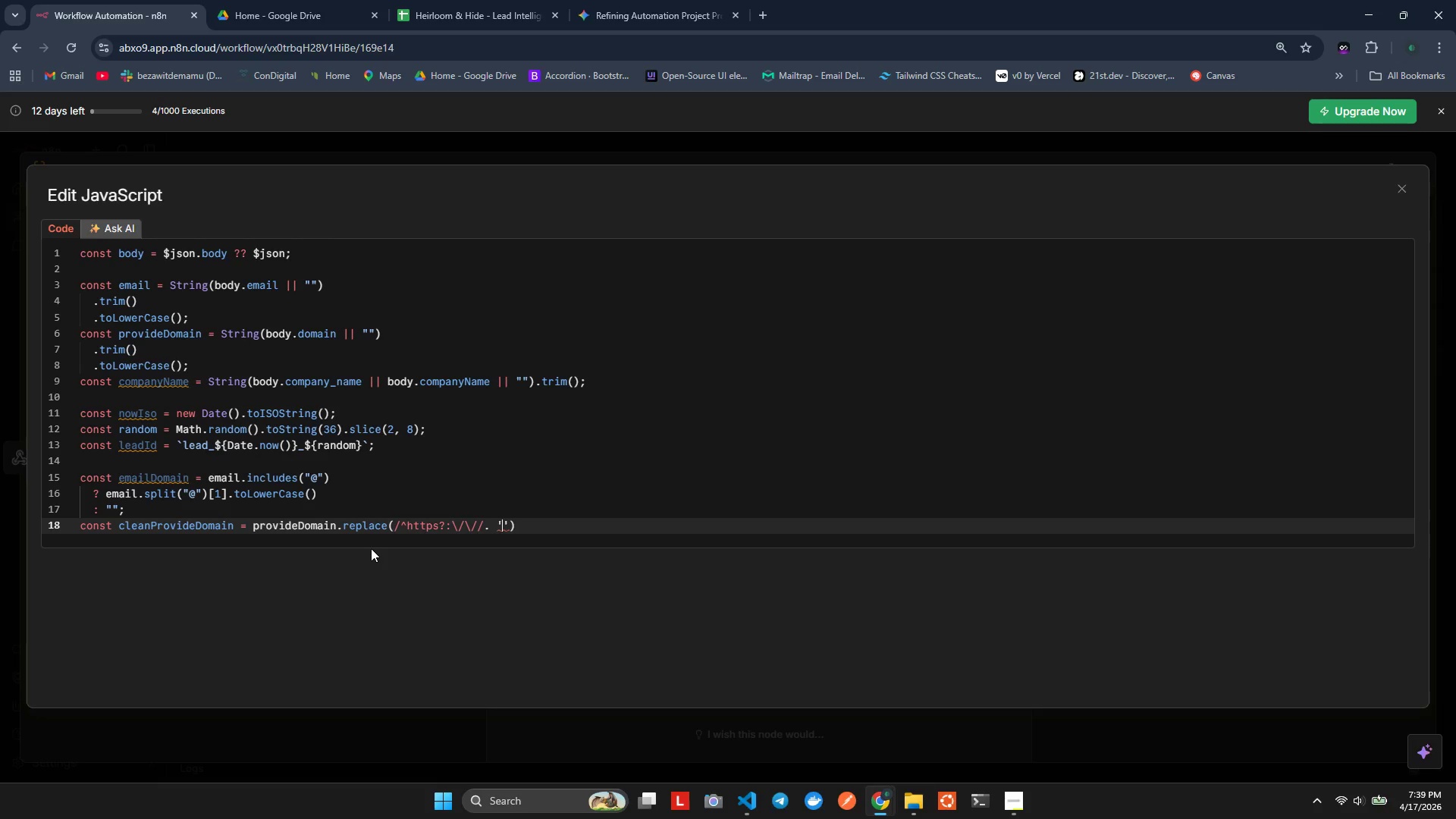 
key(ArrowLeft)
 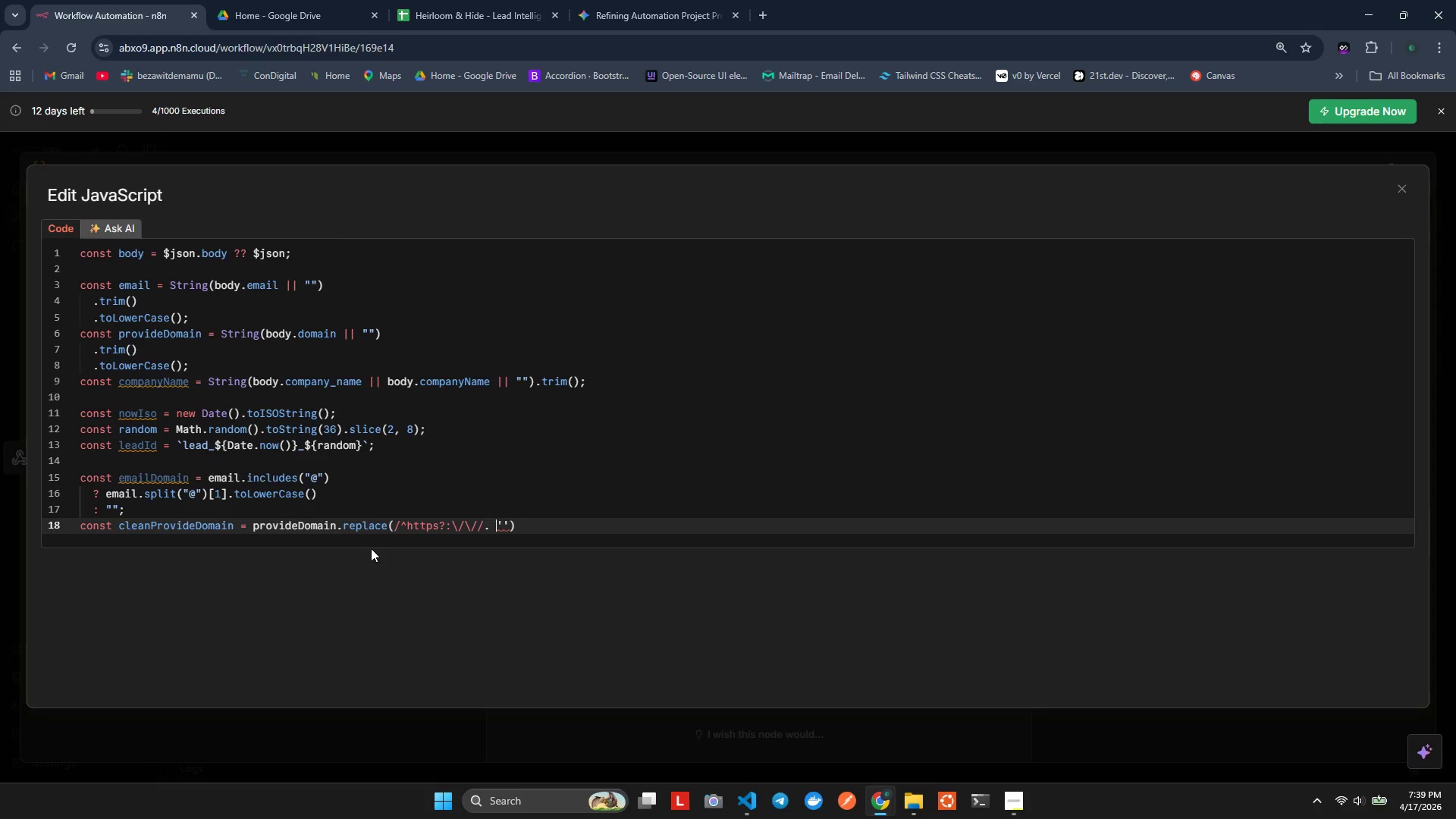 
key(ArrowLeft)
 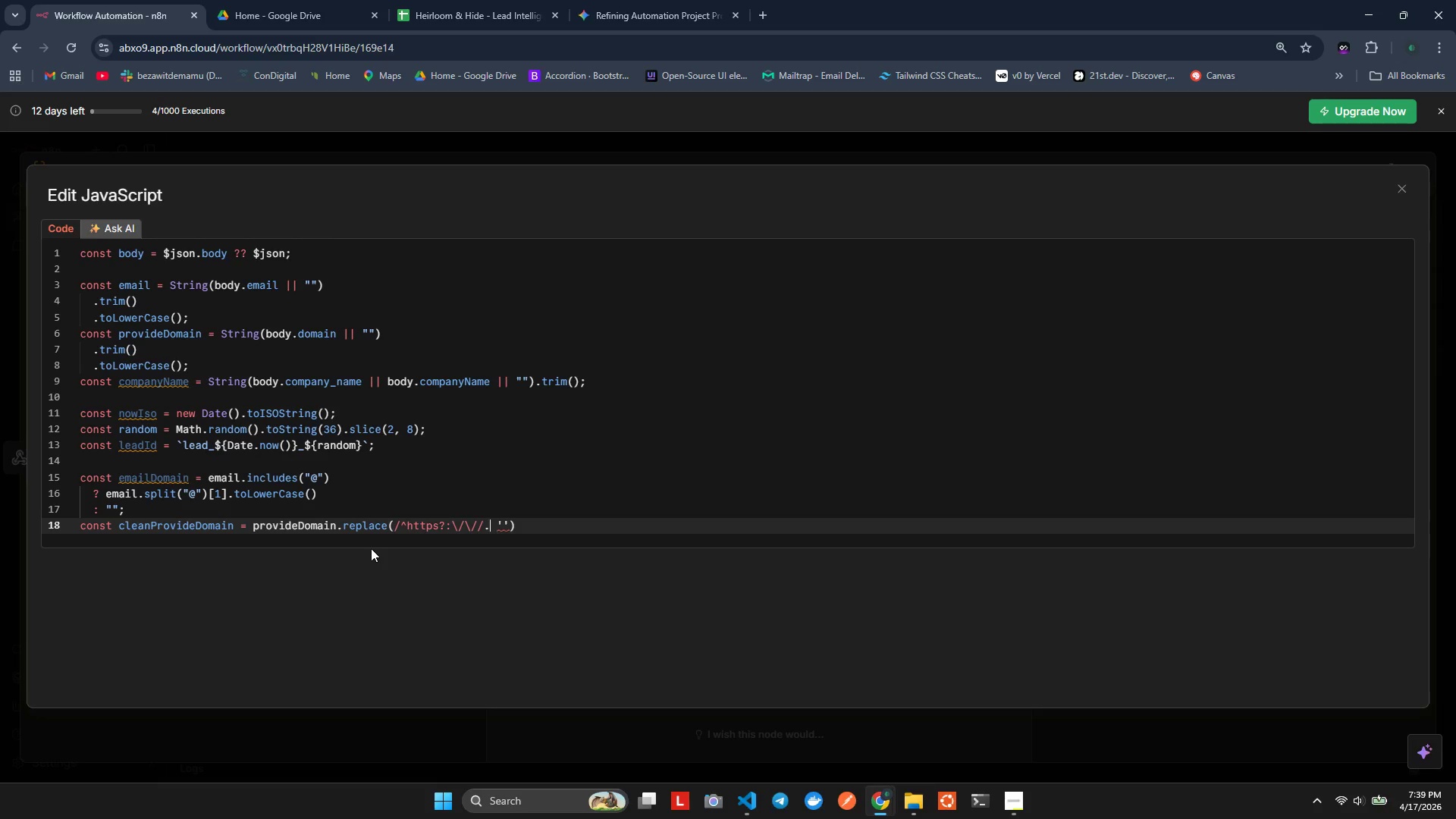 
key(Backspace)
 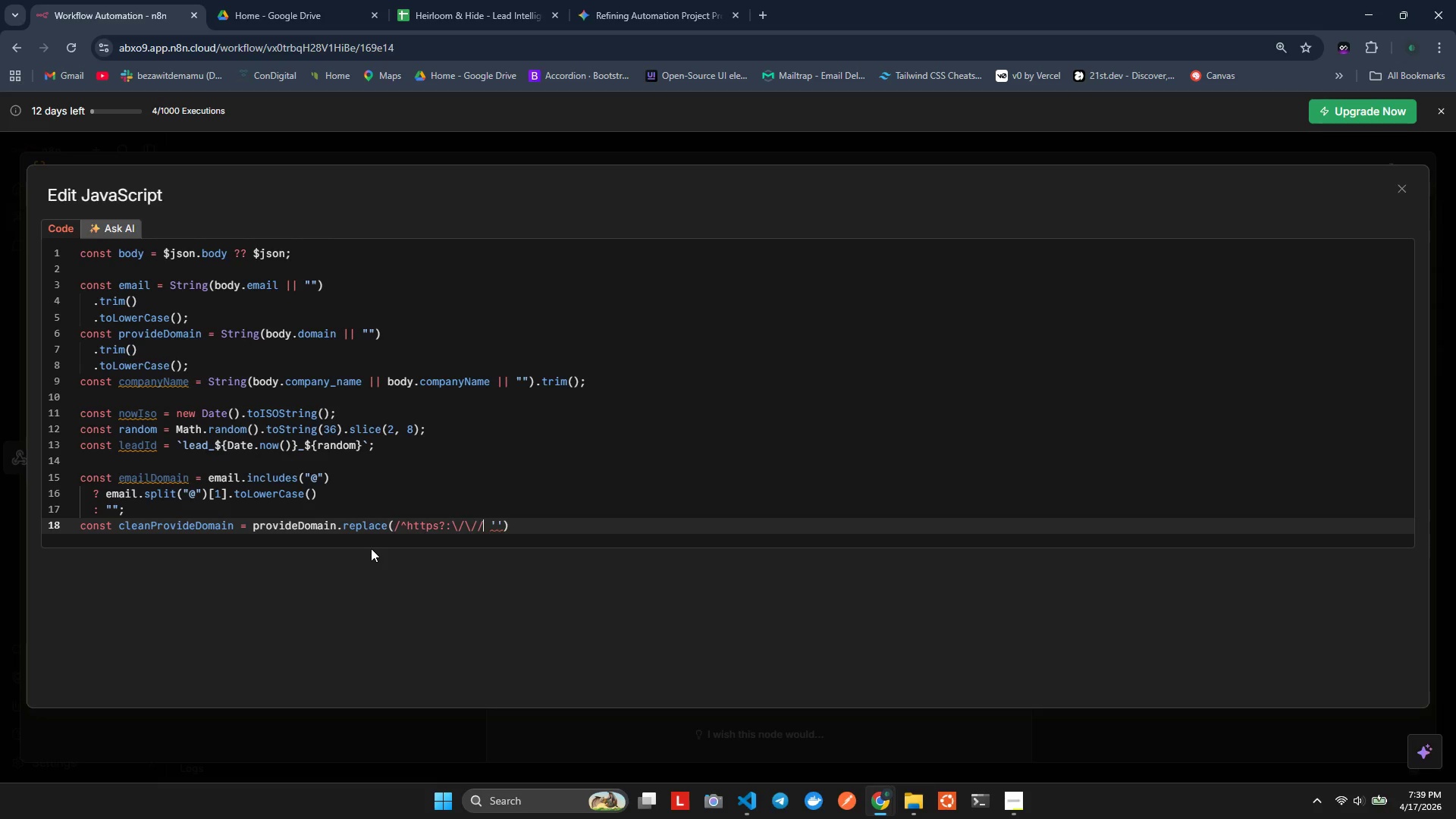 
key(Comma)
 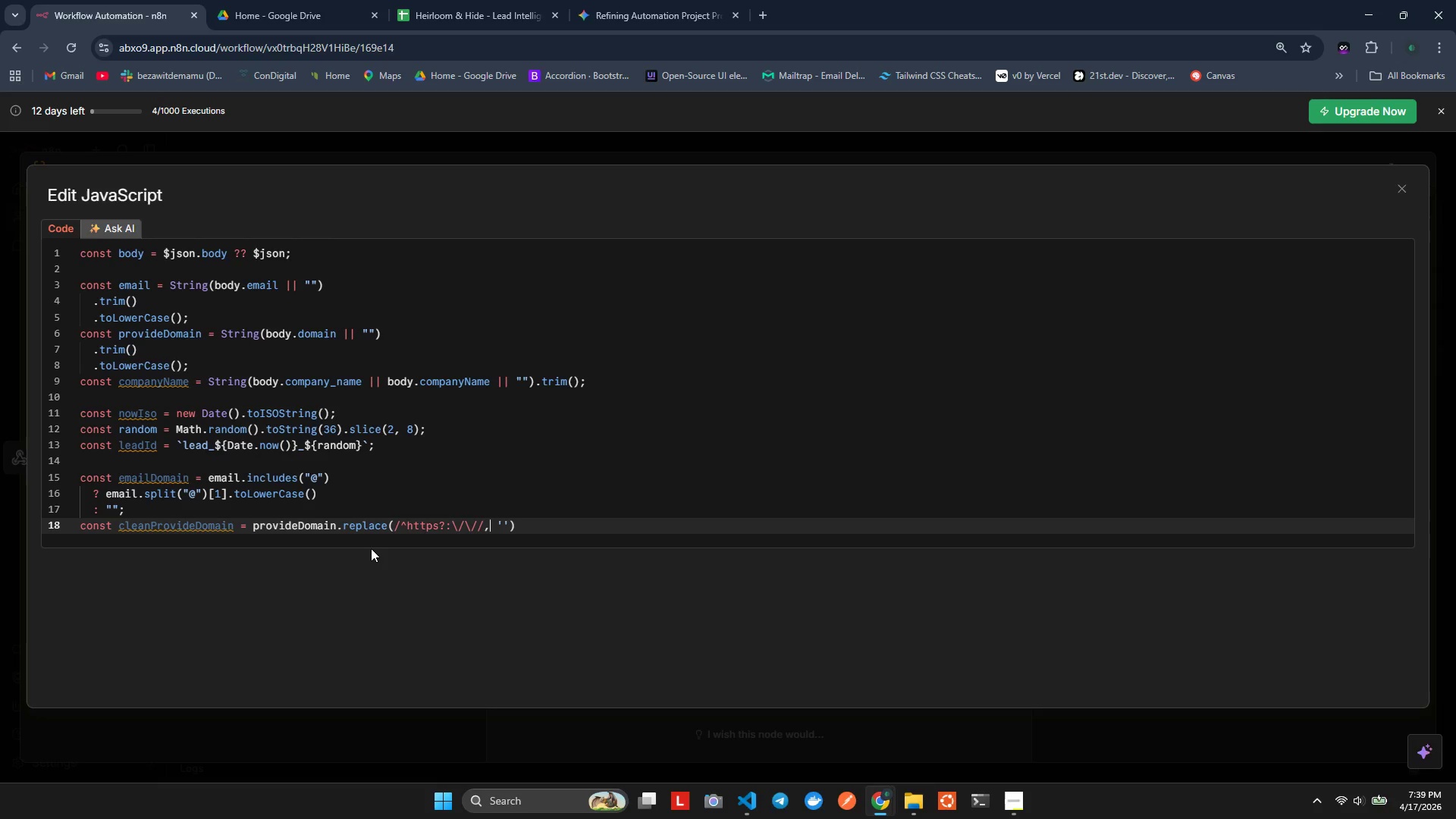 
key(ArrowRight)
 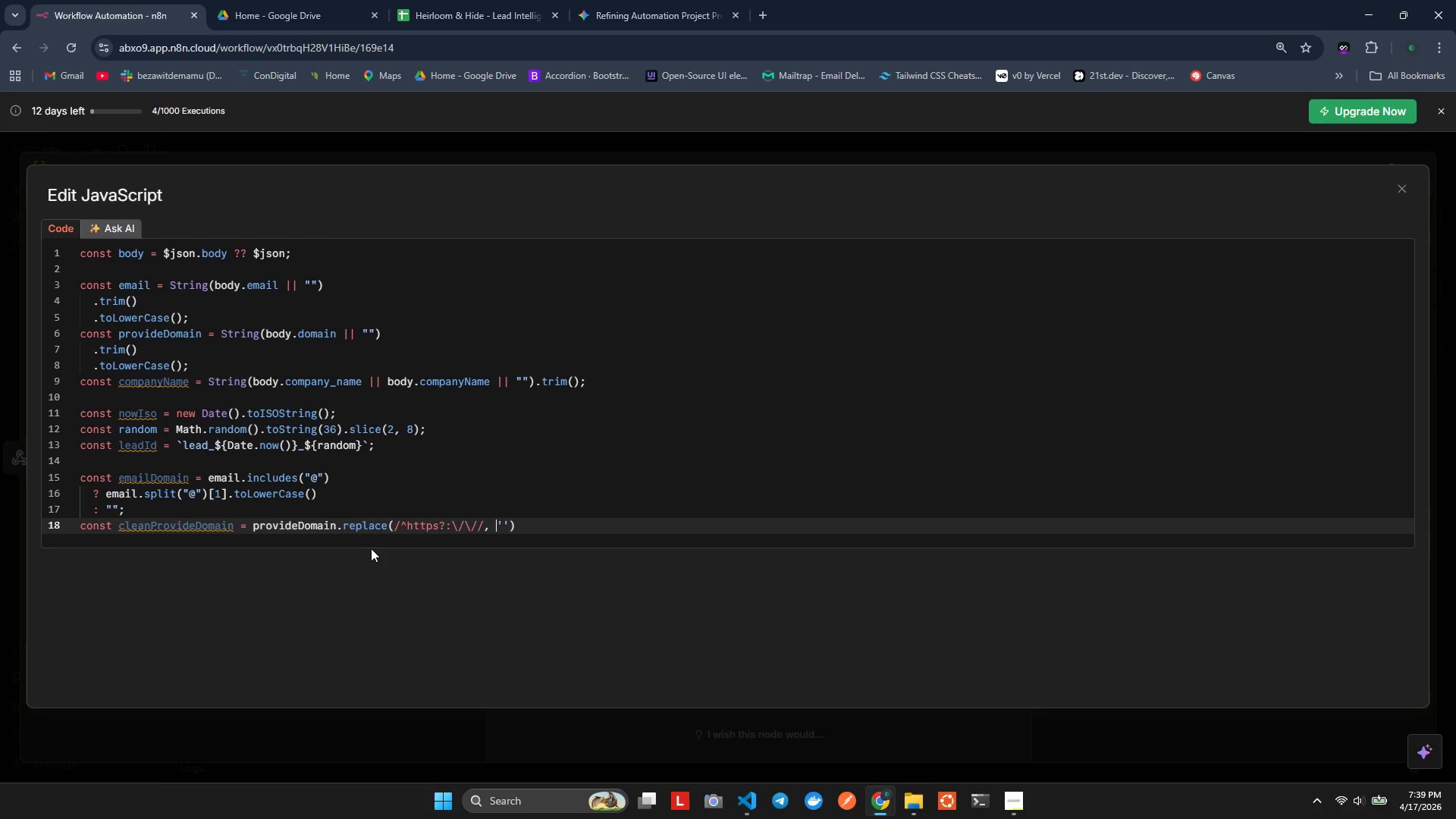 
key(ArrowRight)
 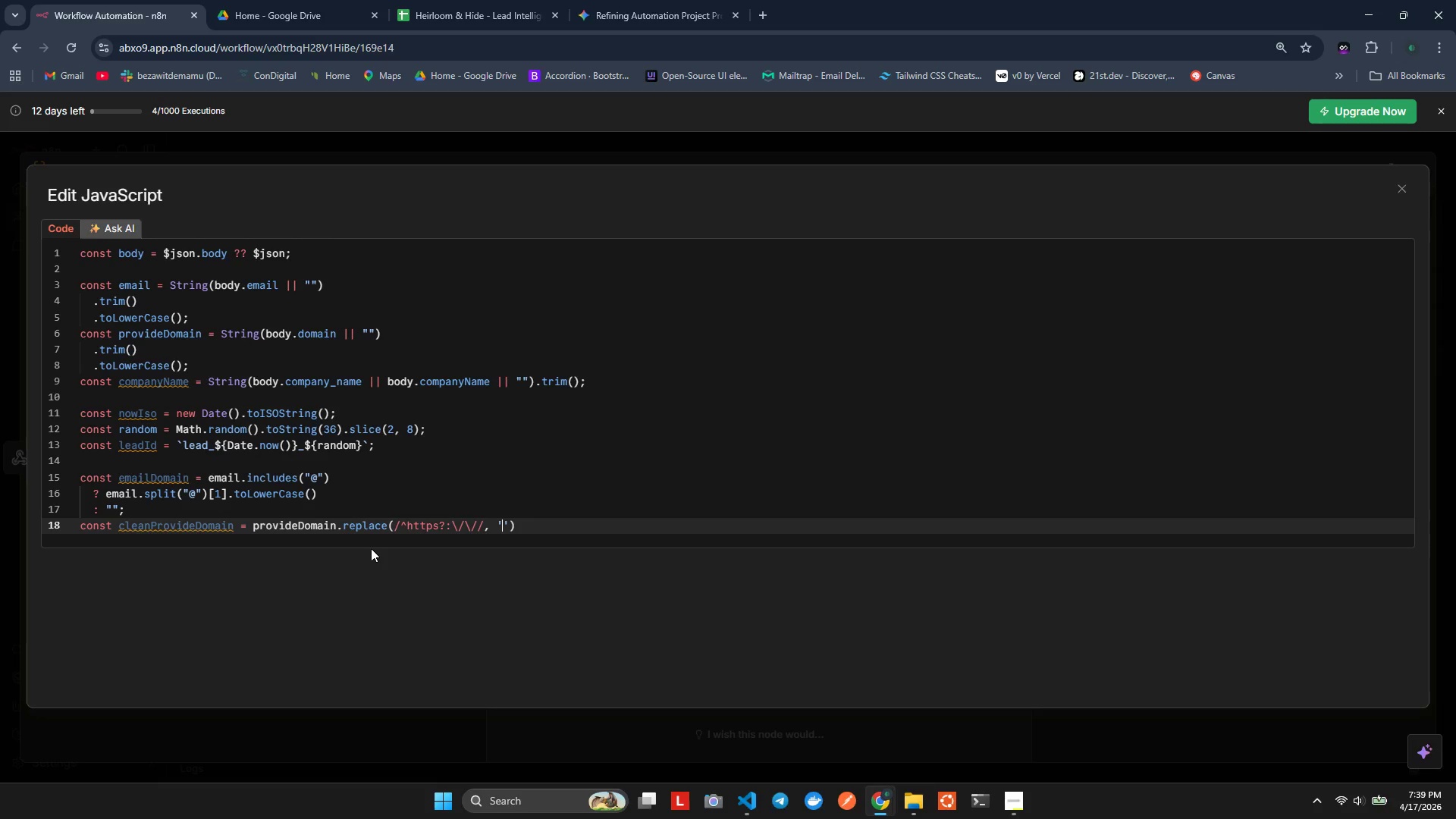 
key(ArrowRight)
 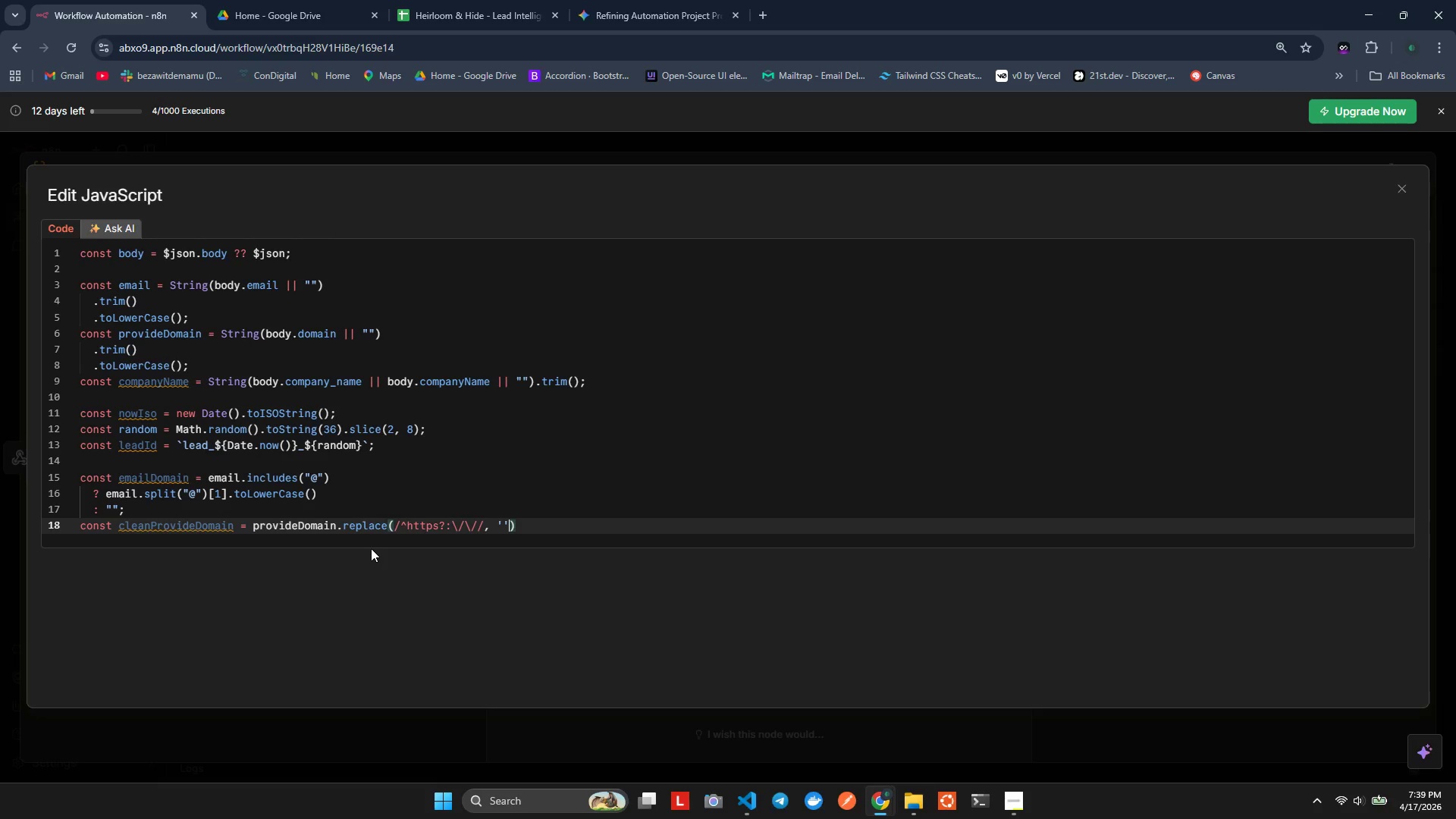 
key(Alt+AltLeft)
 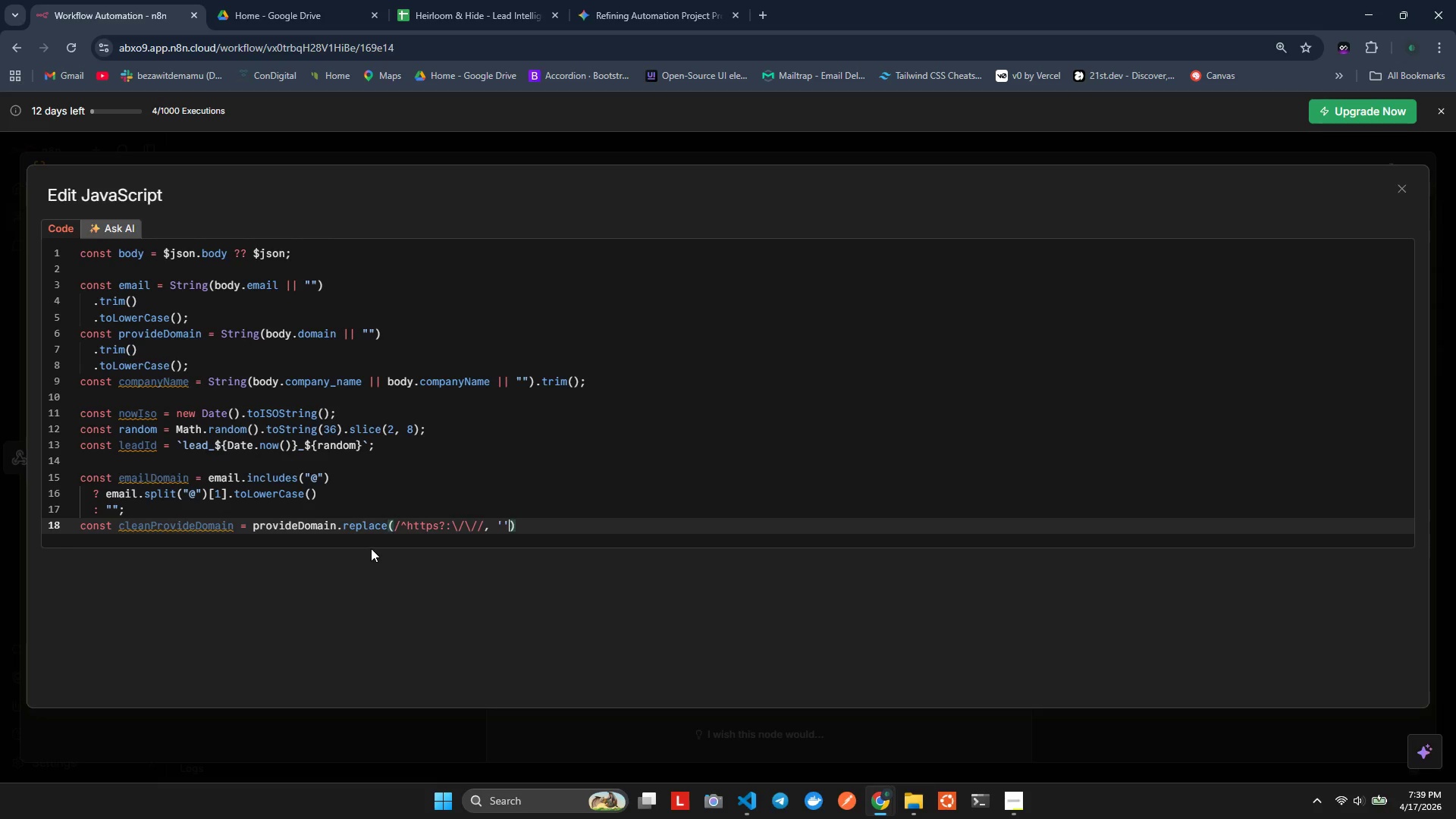 
key(Alt+Shift+ShiftLeft)
 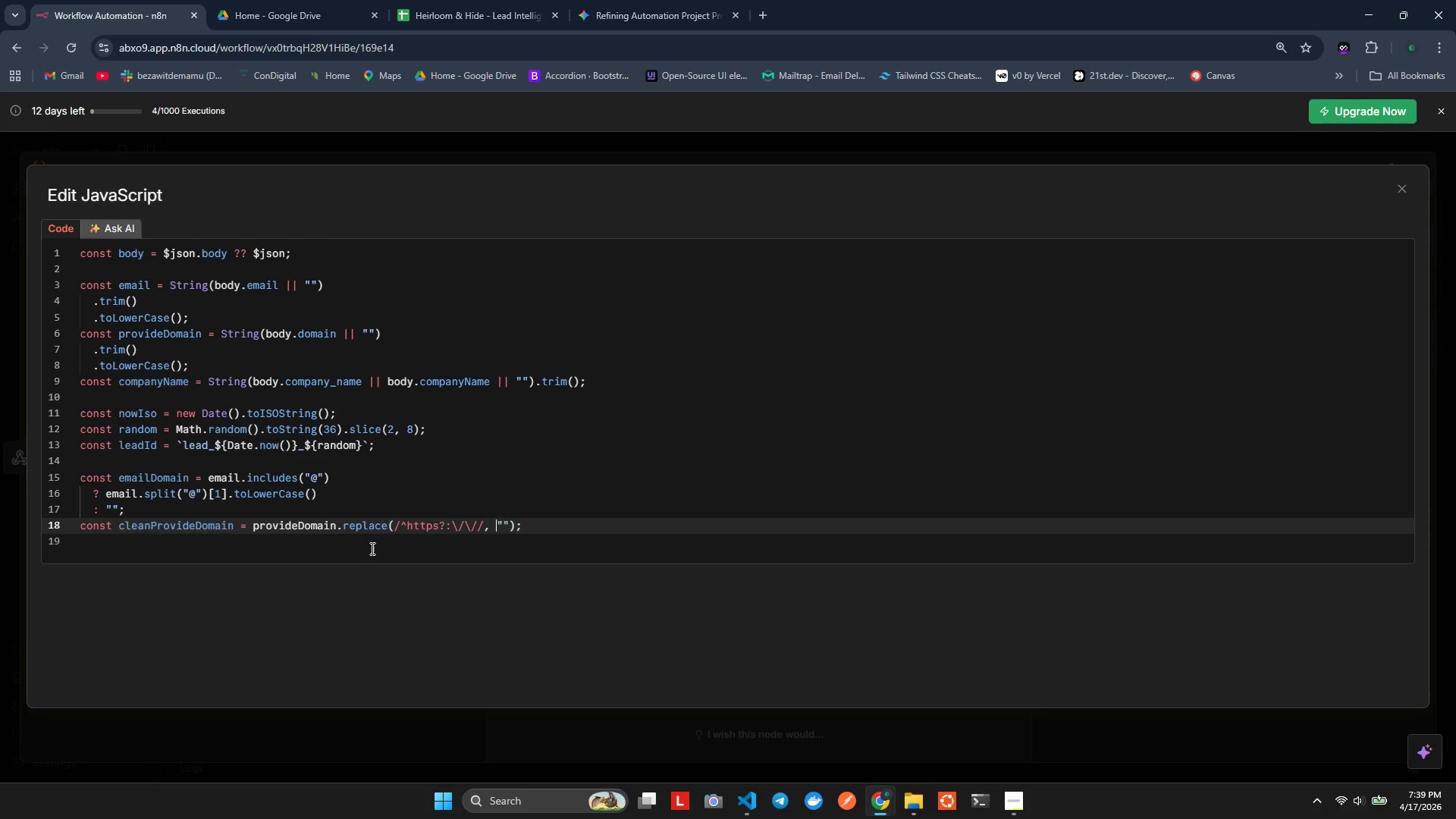 
key(Alt+Shift+F)
 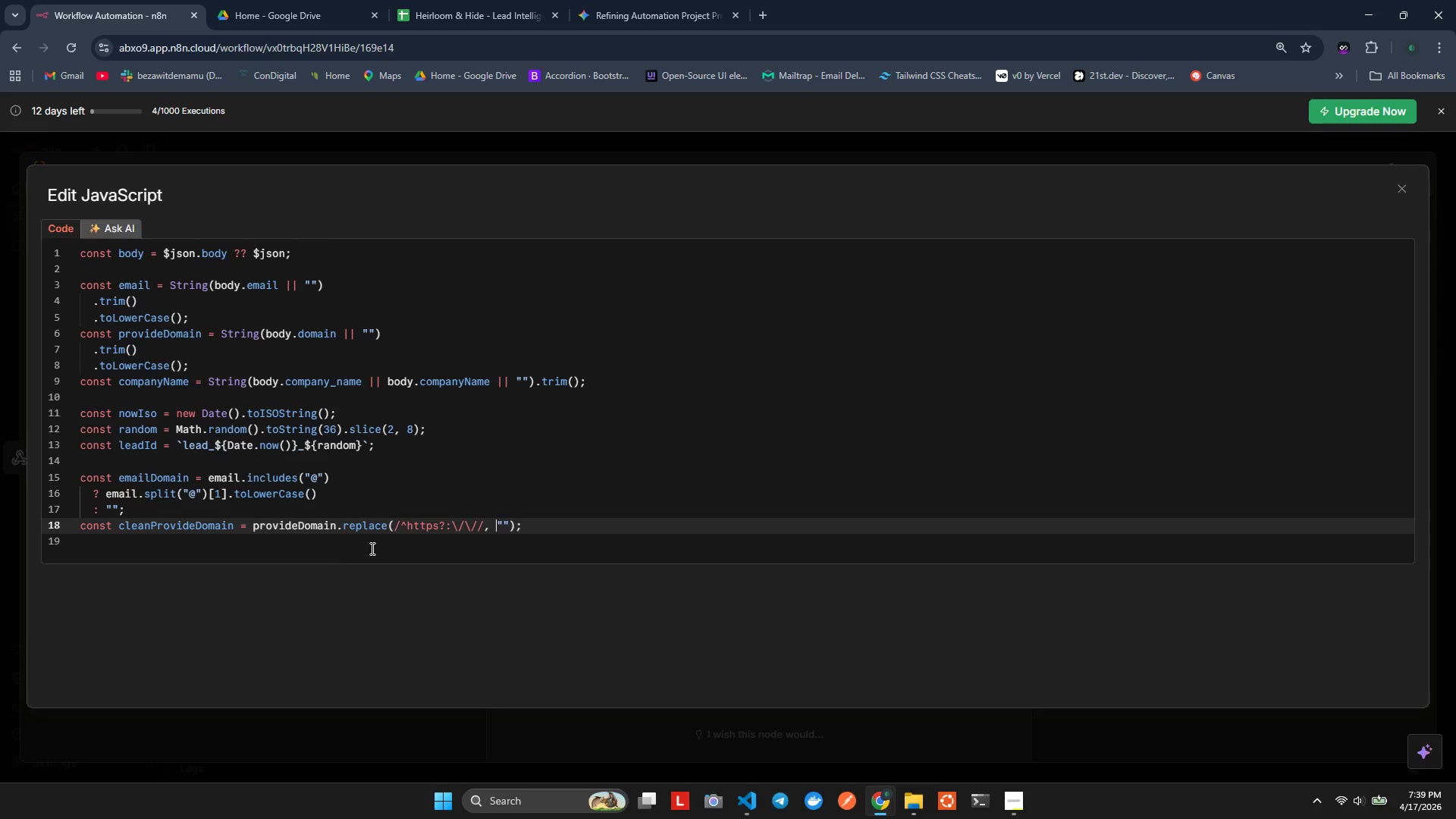 
key(ArrowRight)
 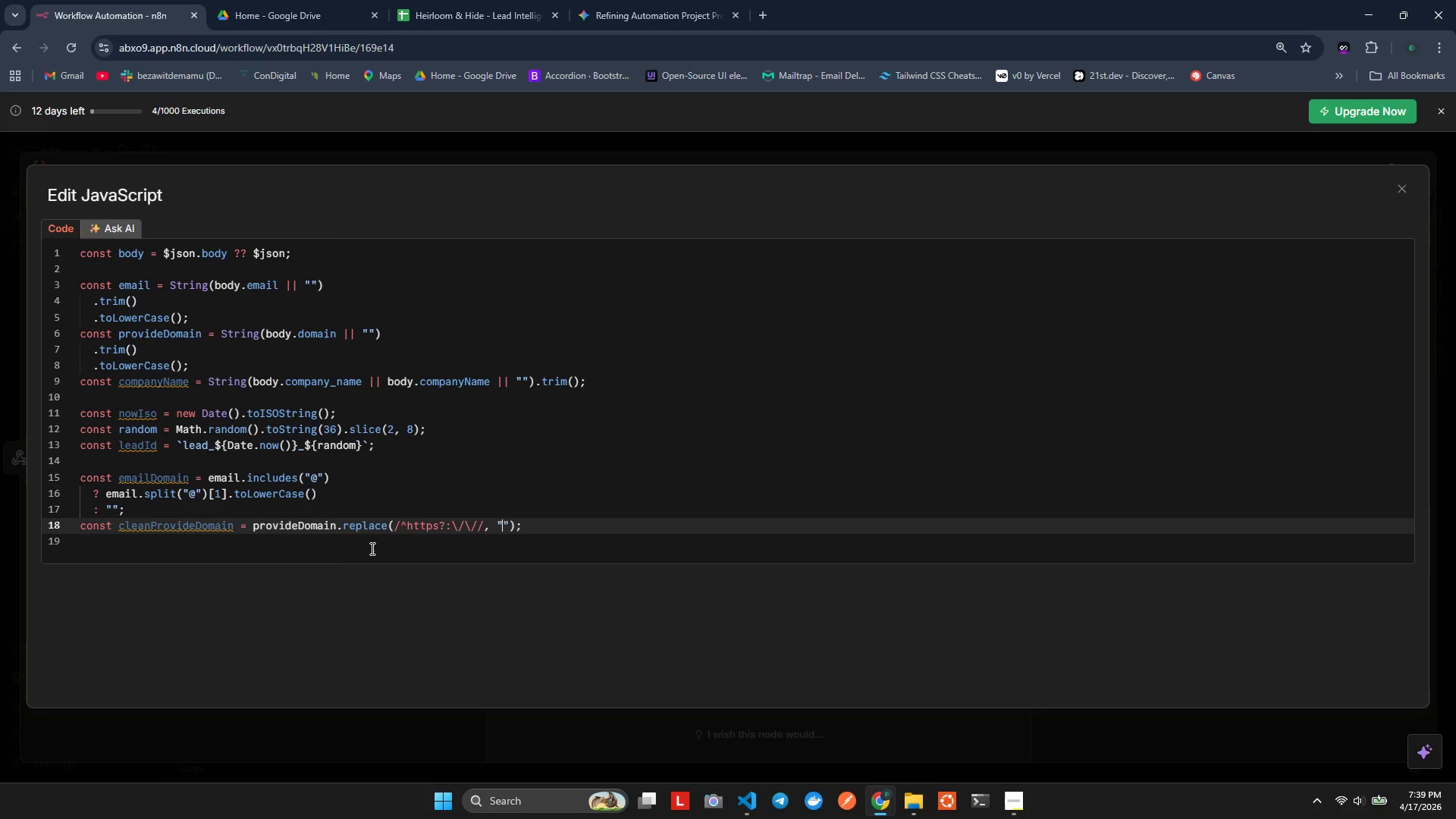 
key(ArrowRight)
 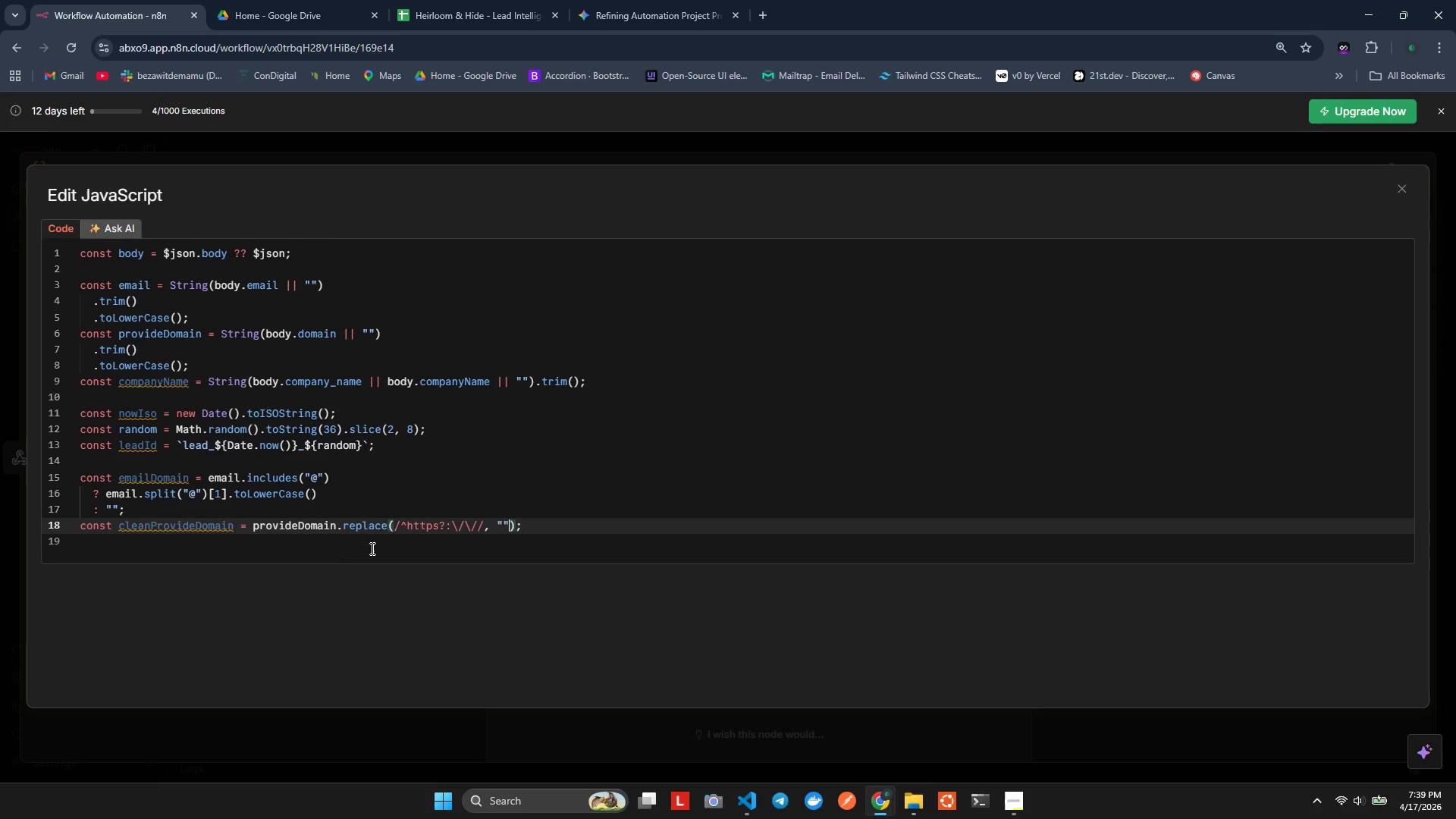 
key(ArrowRight)
 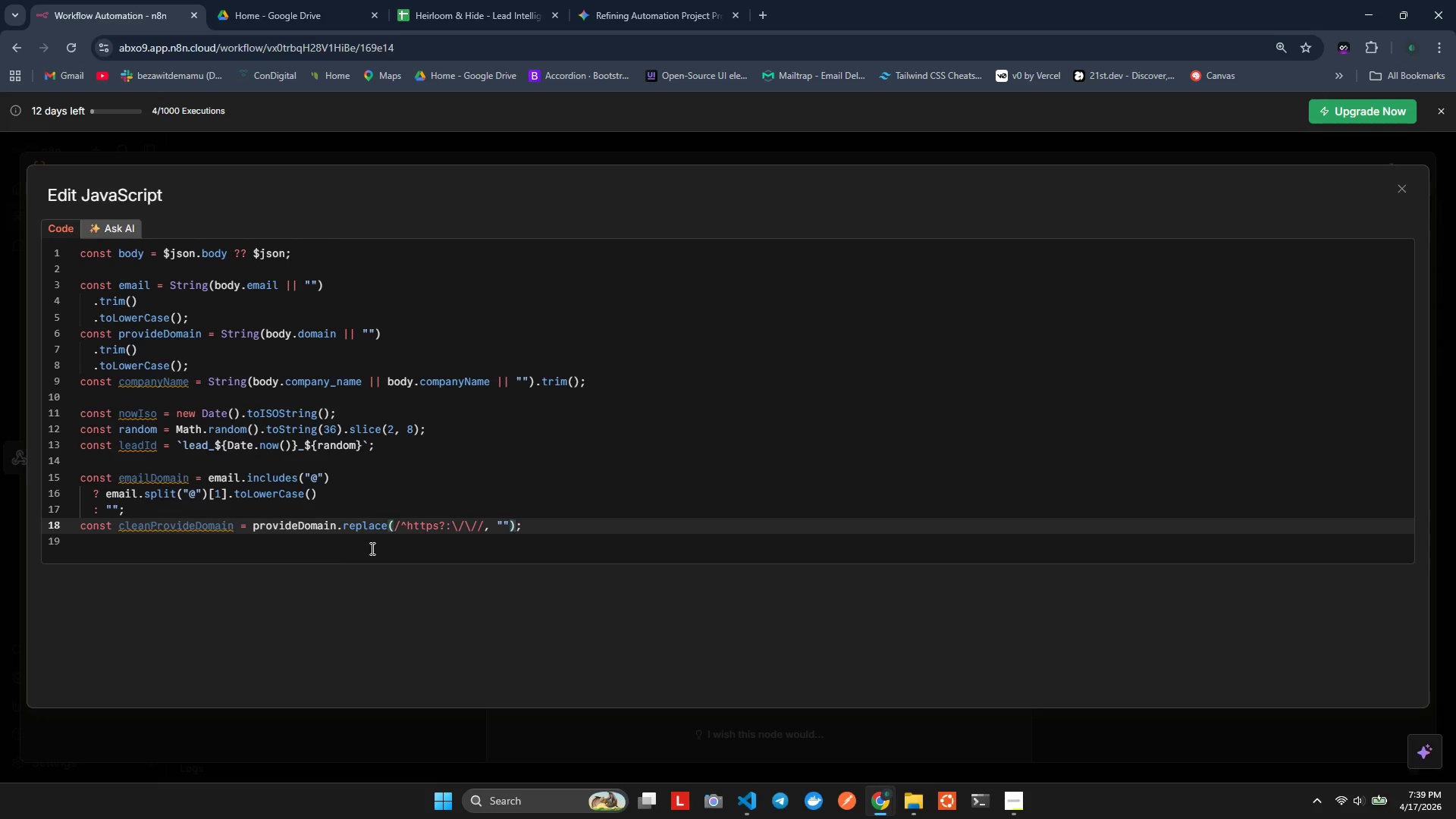 
type(.repla)
 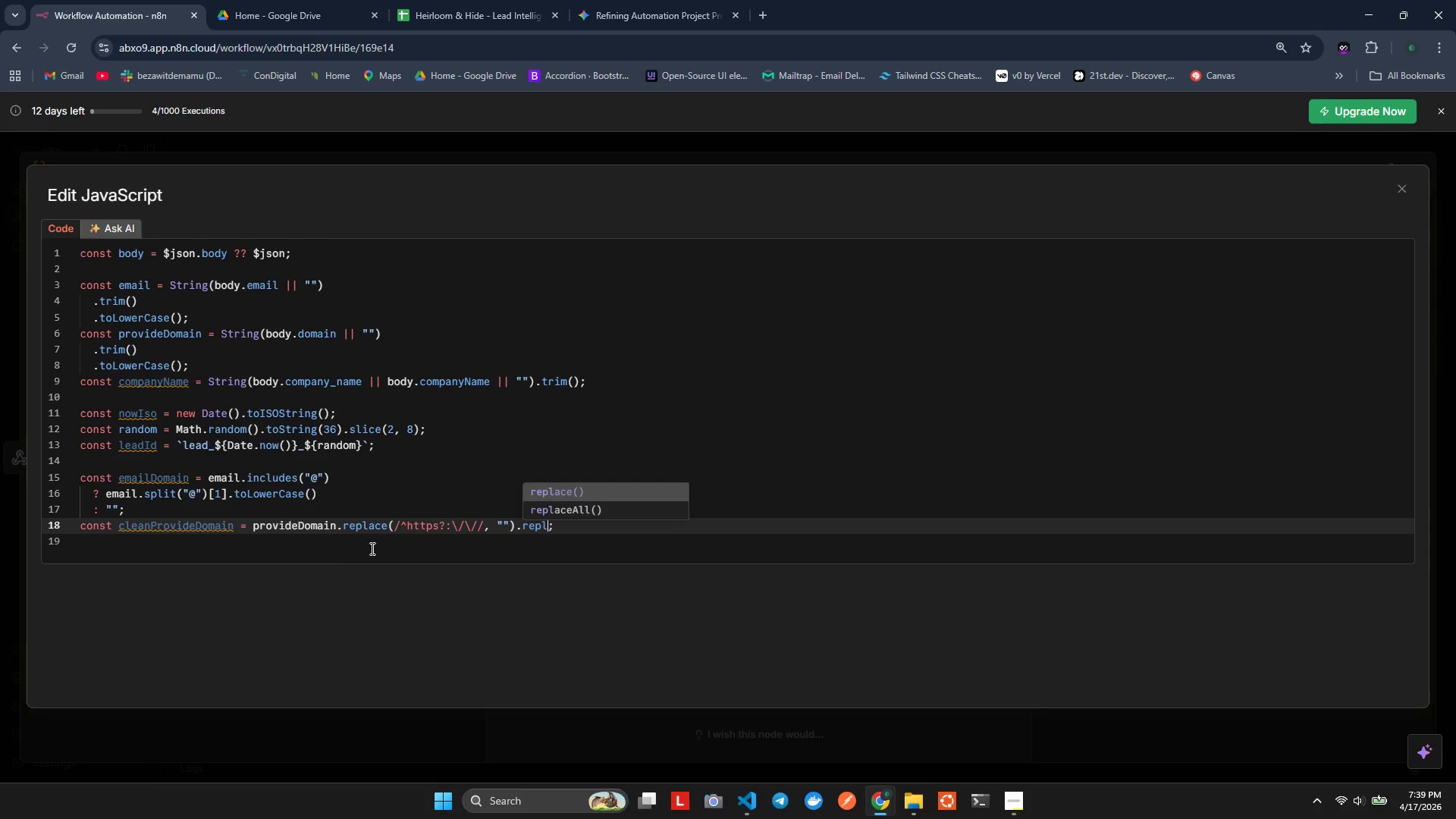 
key(Enter)
 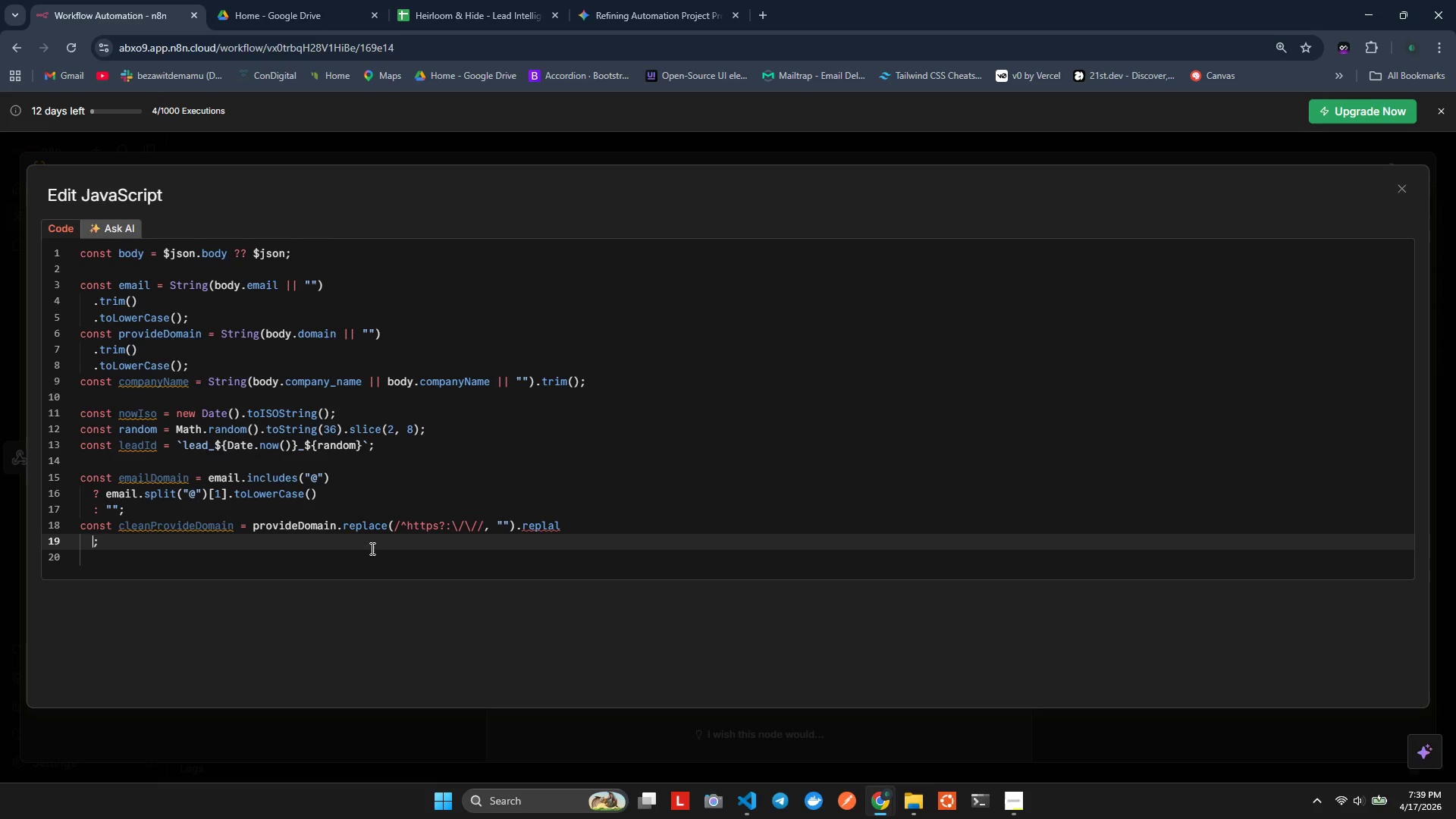 
key(Control+ControlLeft)
 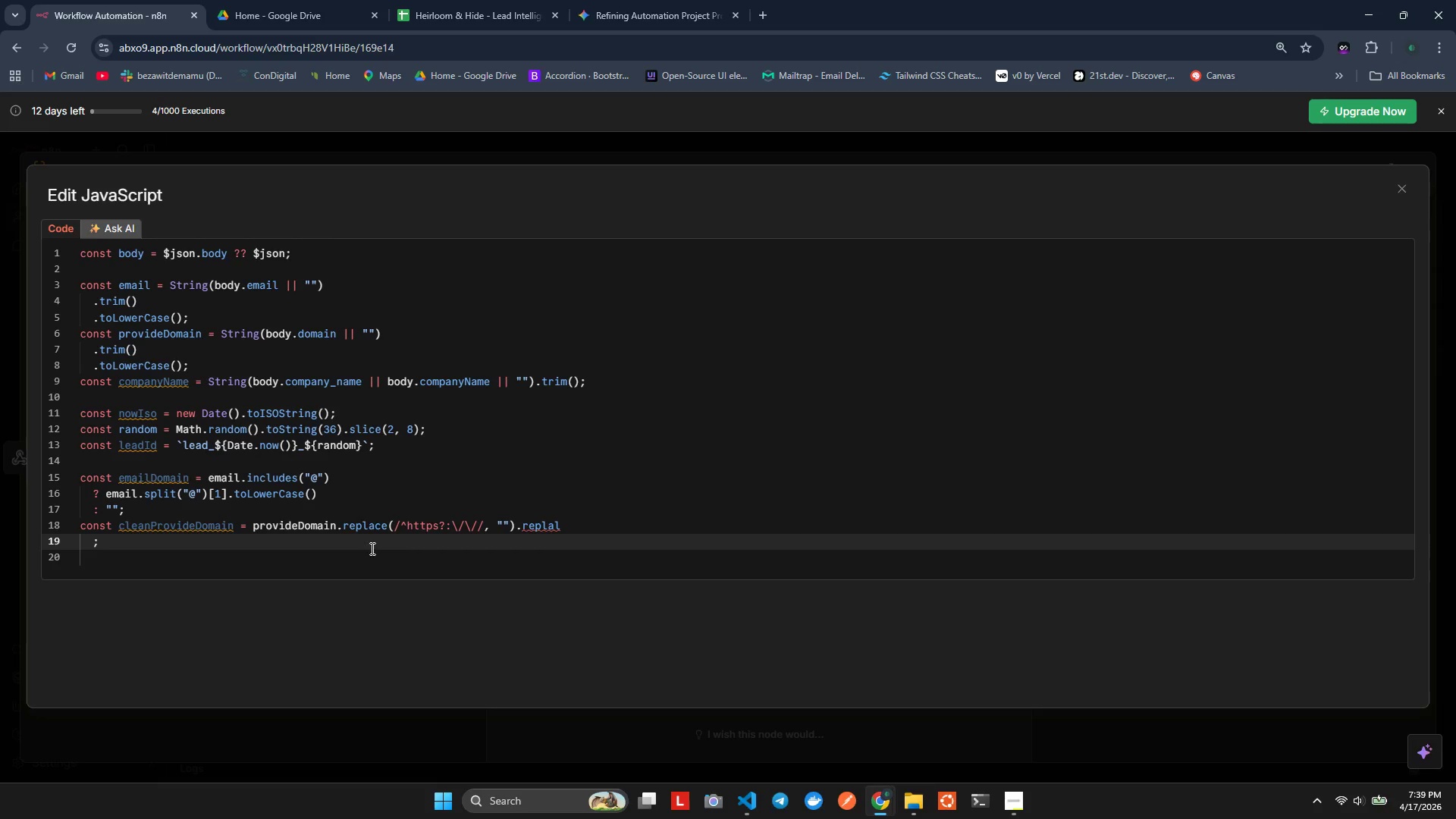 
key(Control+Z)
 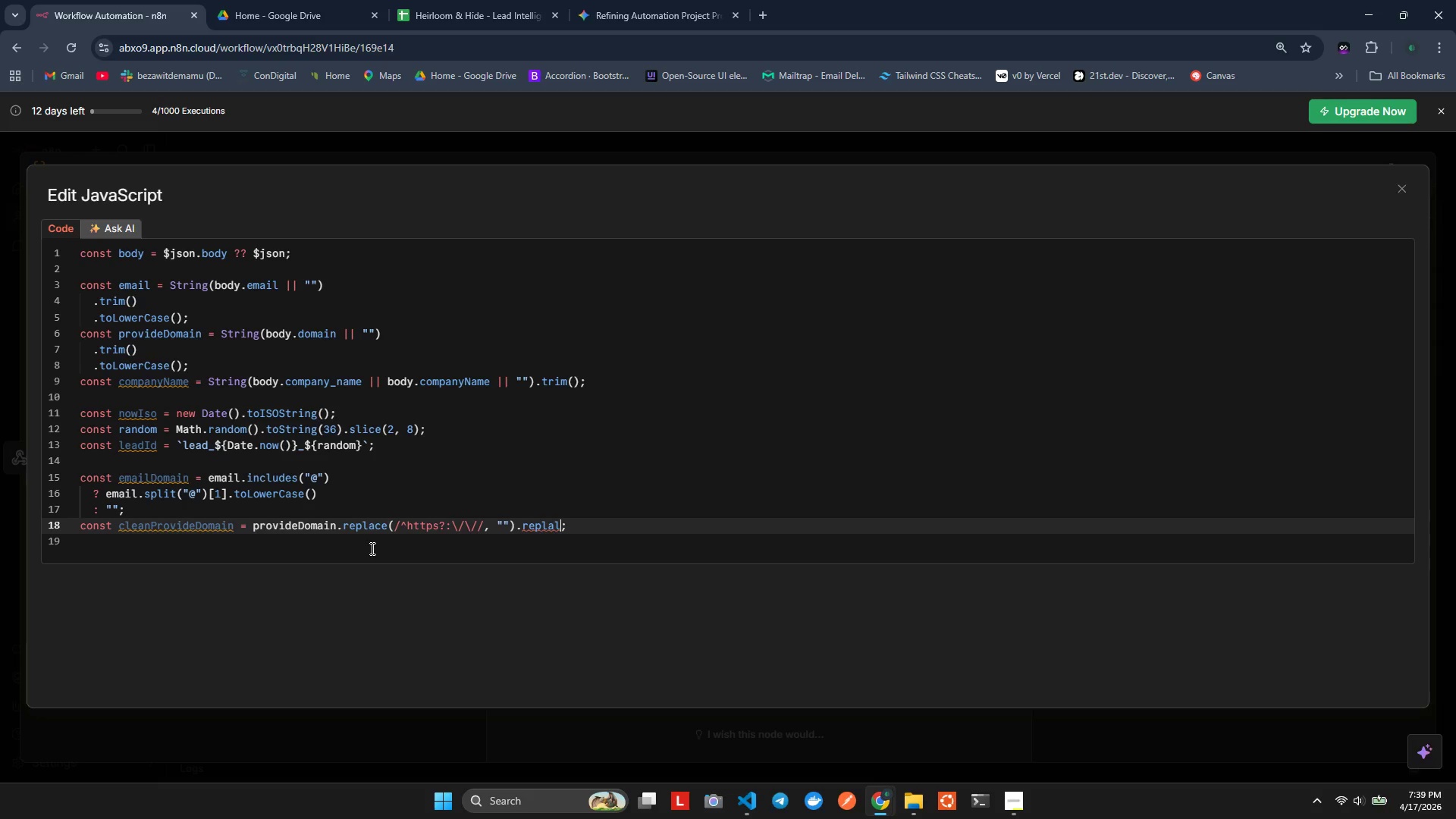 
key(Backspace)
type(ce)
 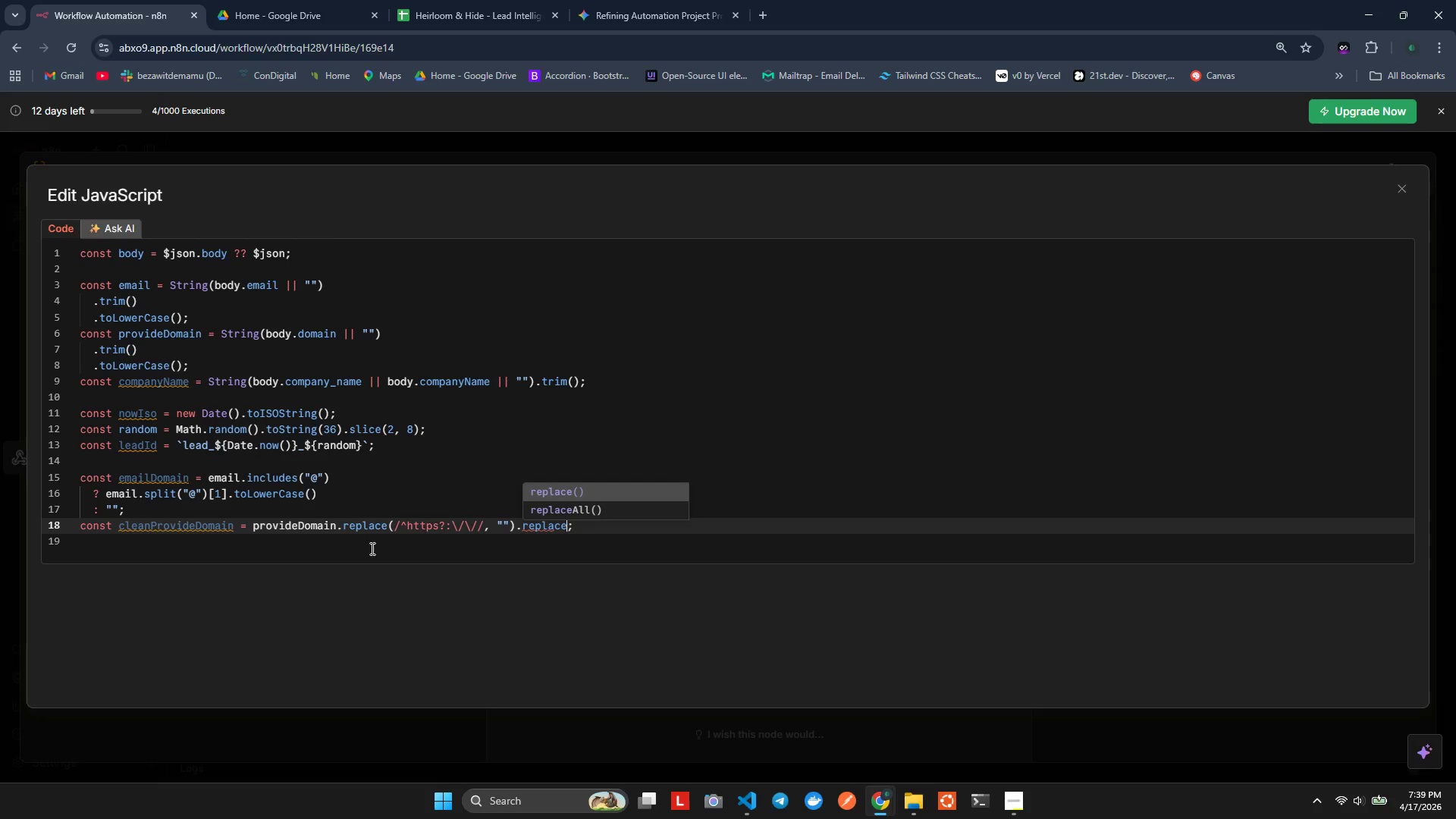 
key(Enter)
 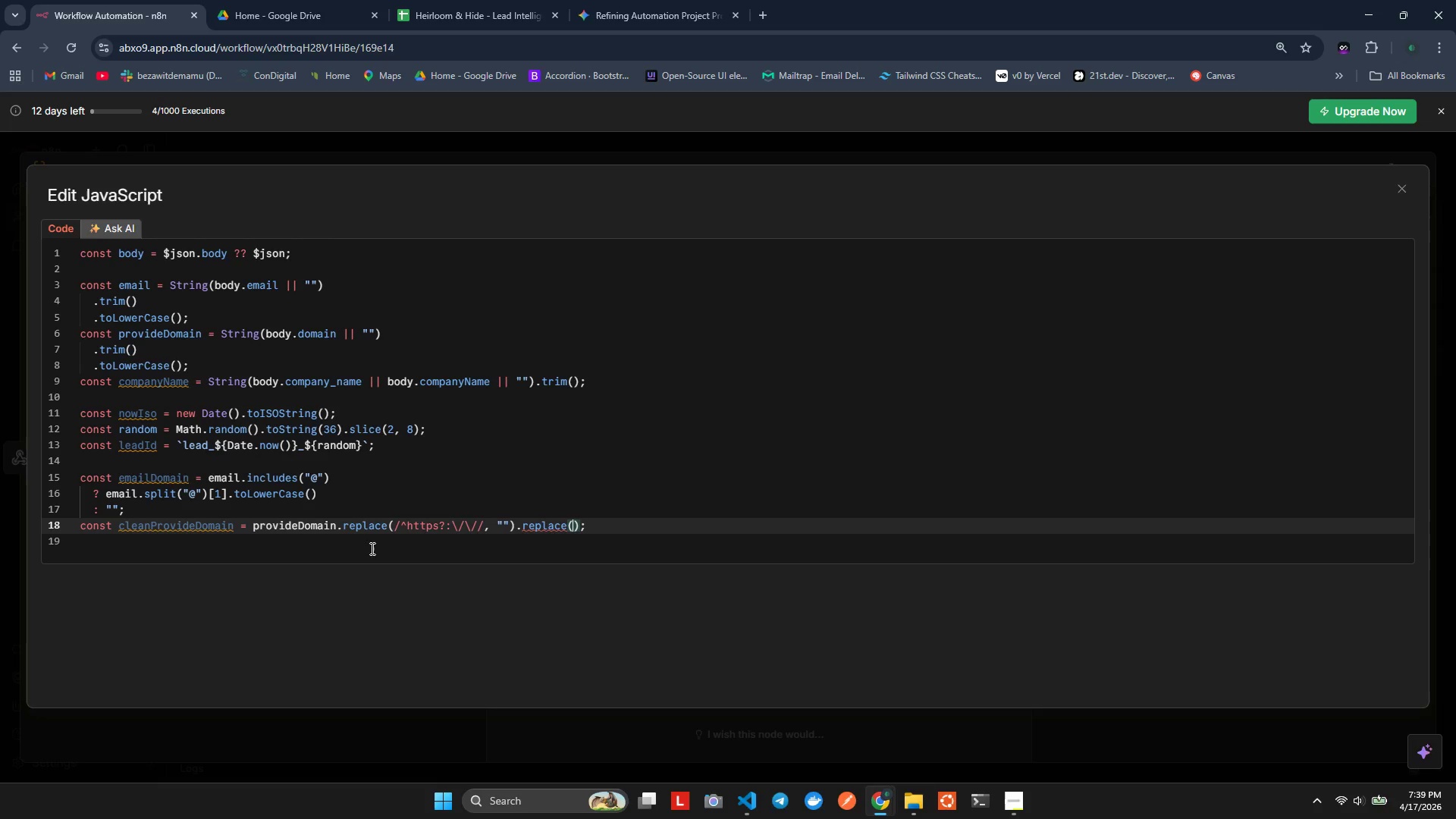 
wait(8.83)
 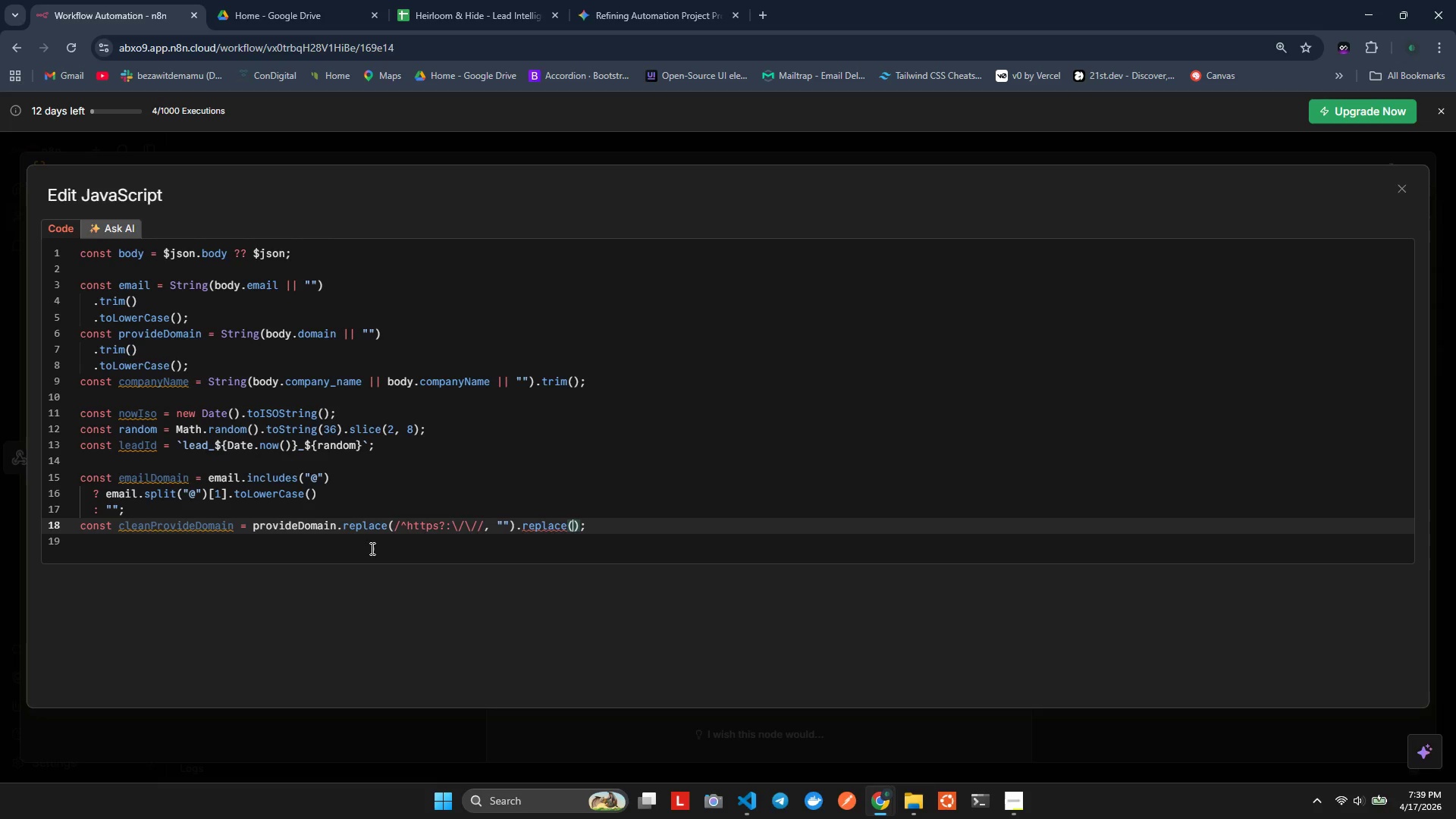 
key(NumpadDivide)
 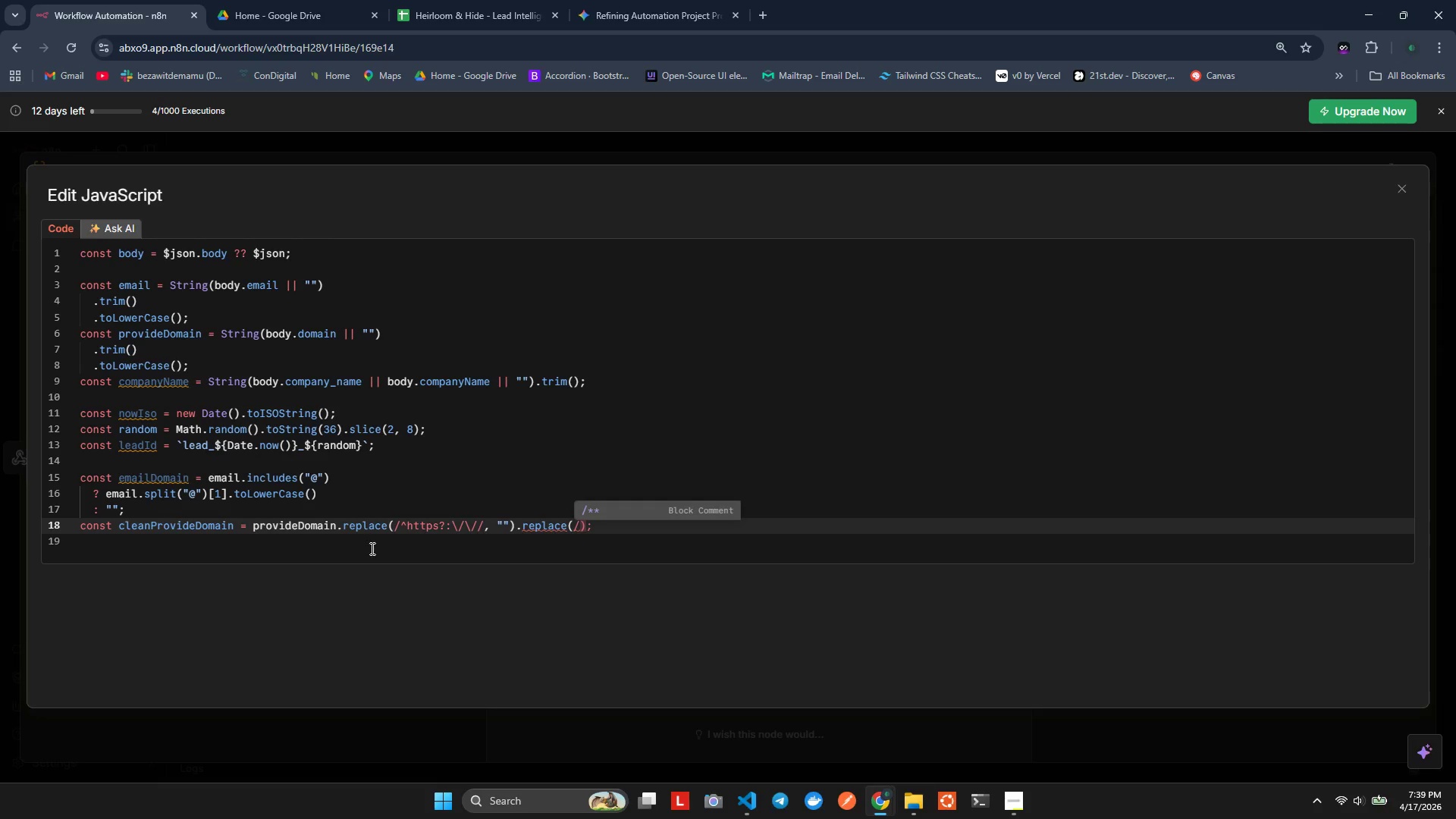 
hold_key(key=ShiftLeft, duration=1.38)
 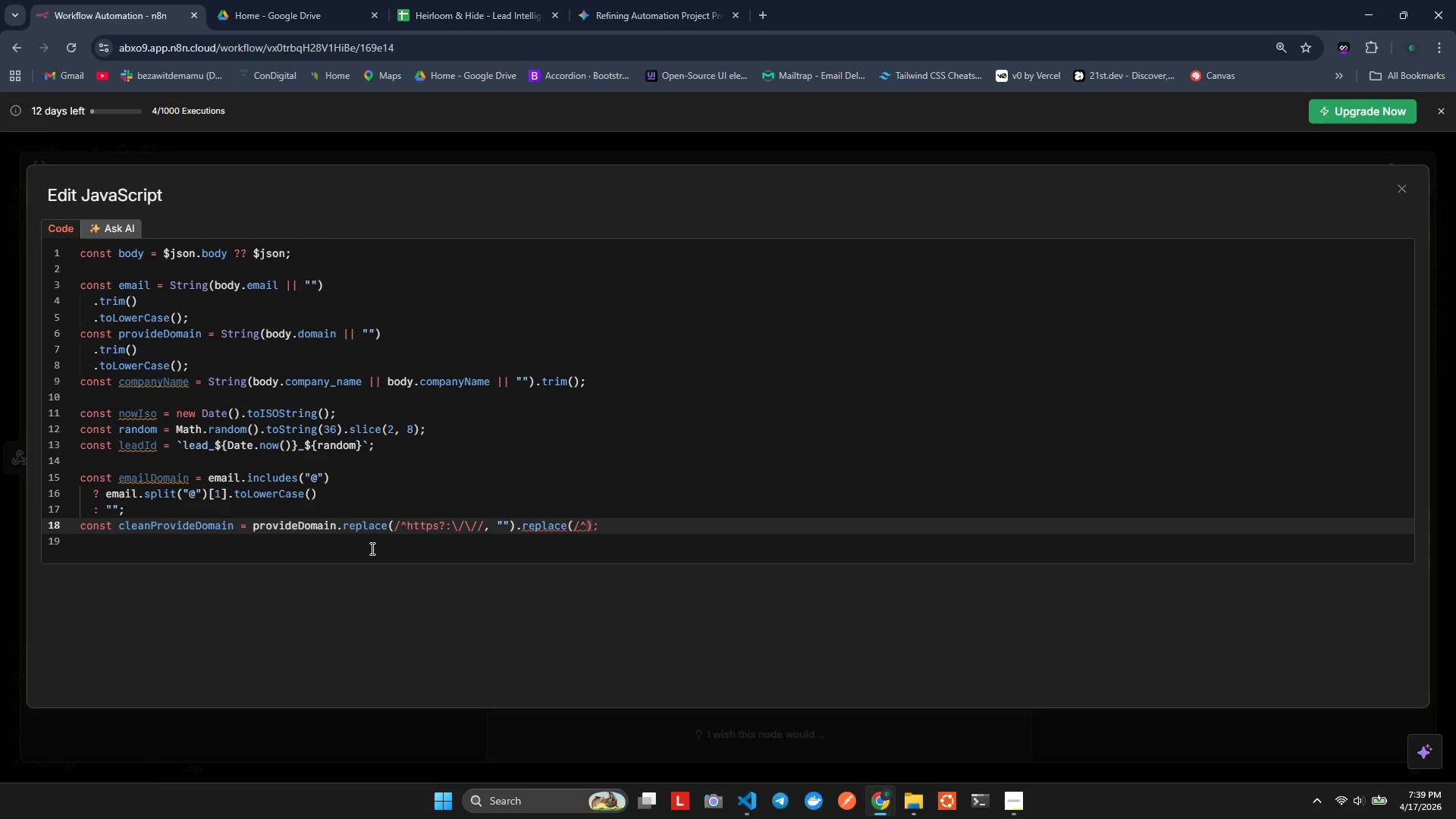 
type(6www)
 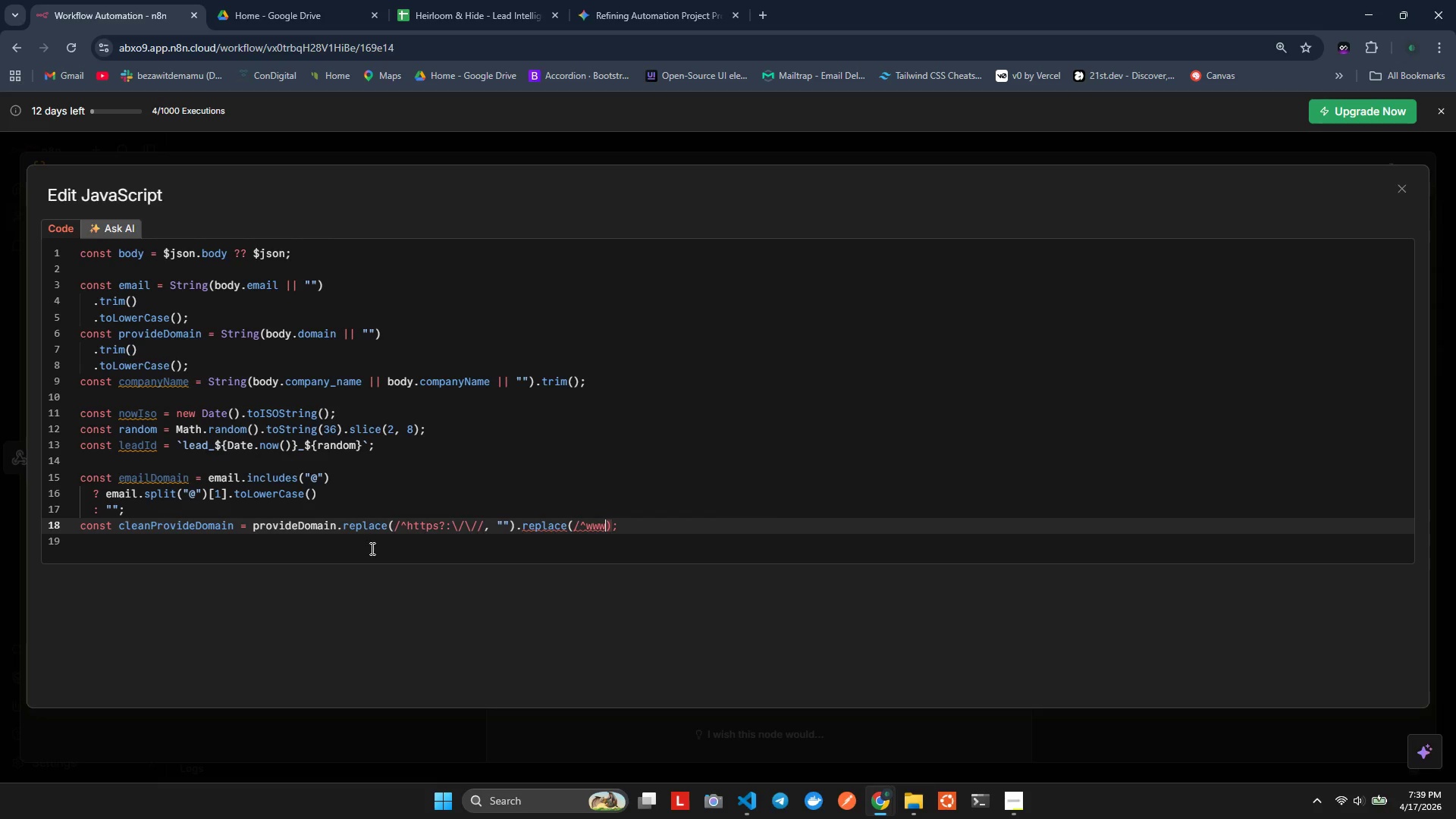 
key(Backspace)
 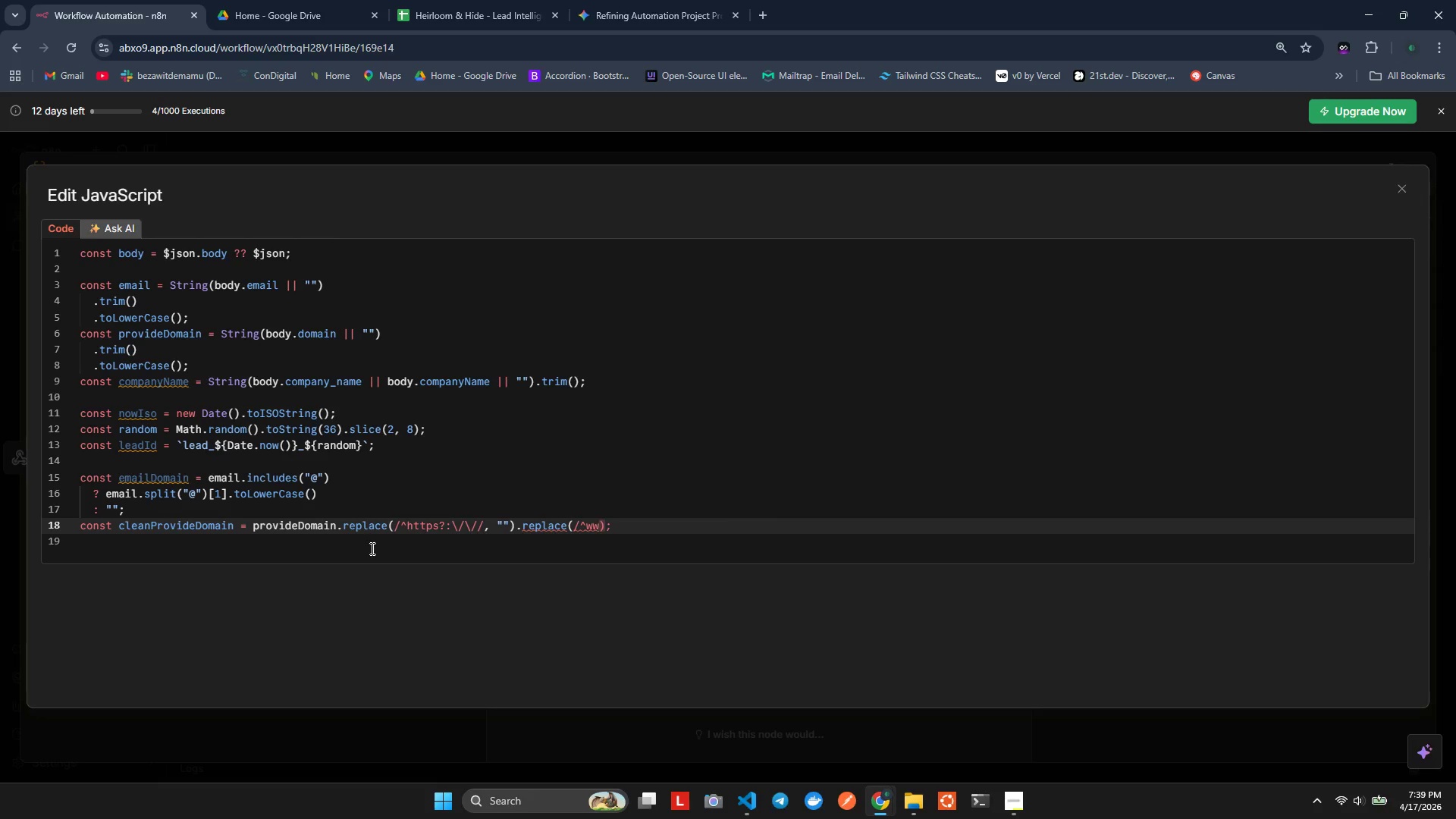 
key(W)
 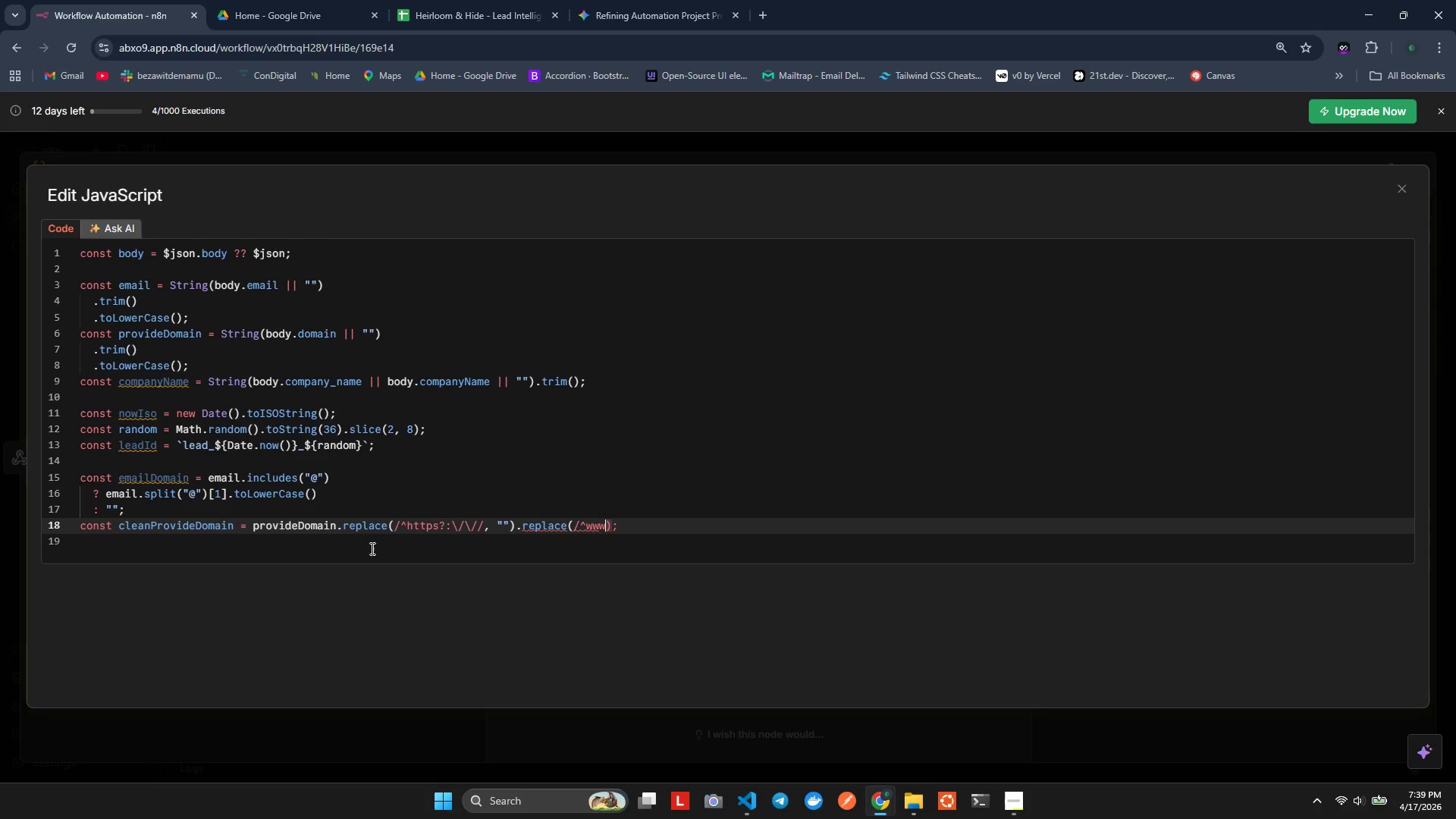 
key(Equal)
 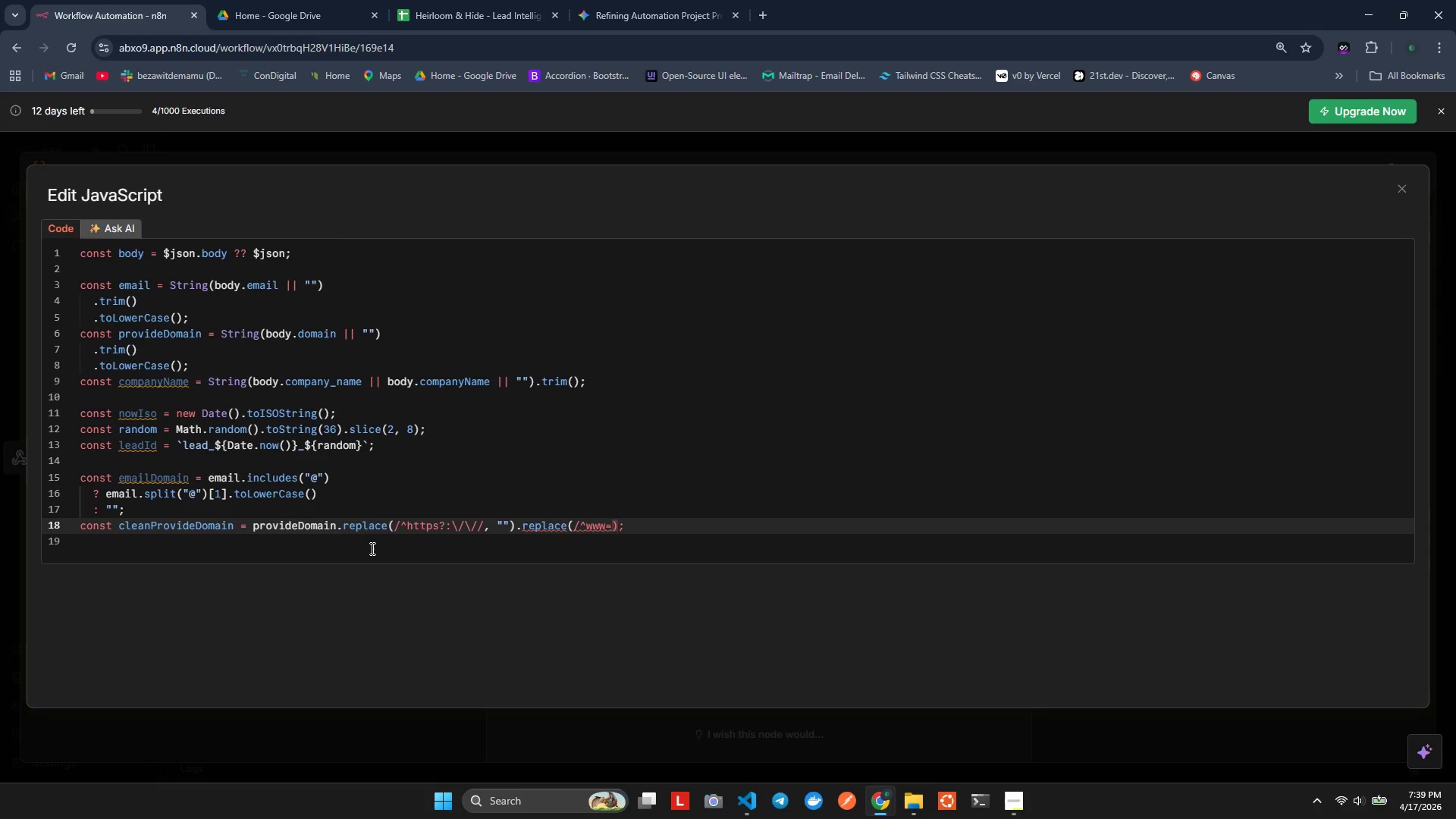 
key(Backspace)
 